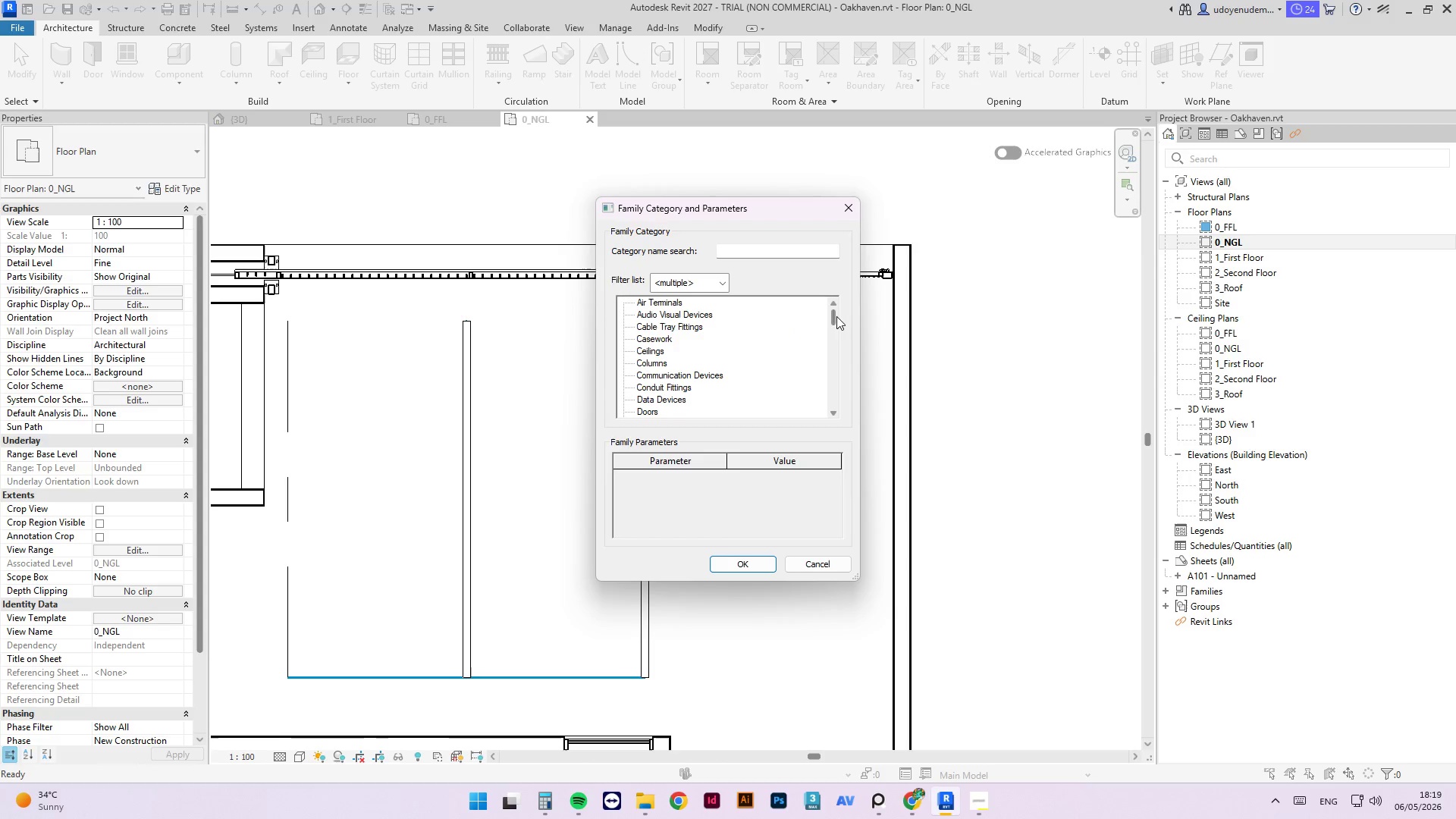 
left_click_drag(start_coordinate=[836, 318], to_coordinate=[858, 414])
 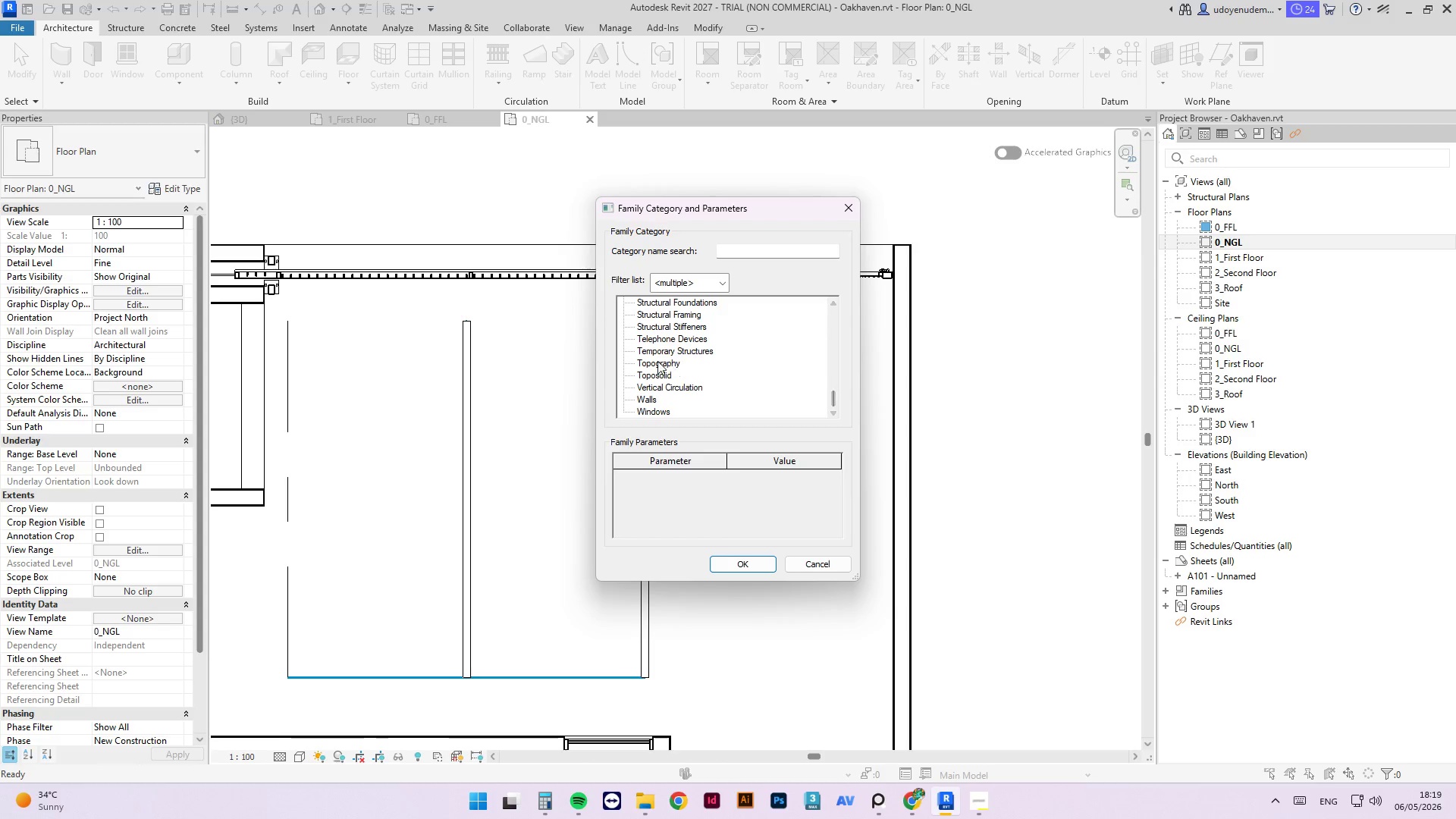 
left_click([654, 360])
 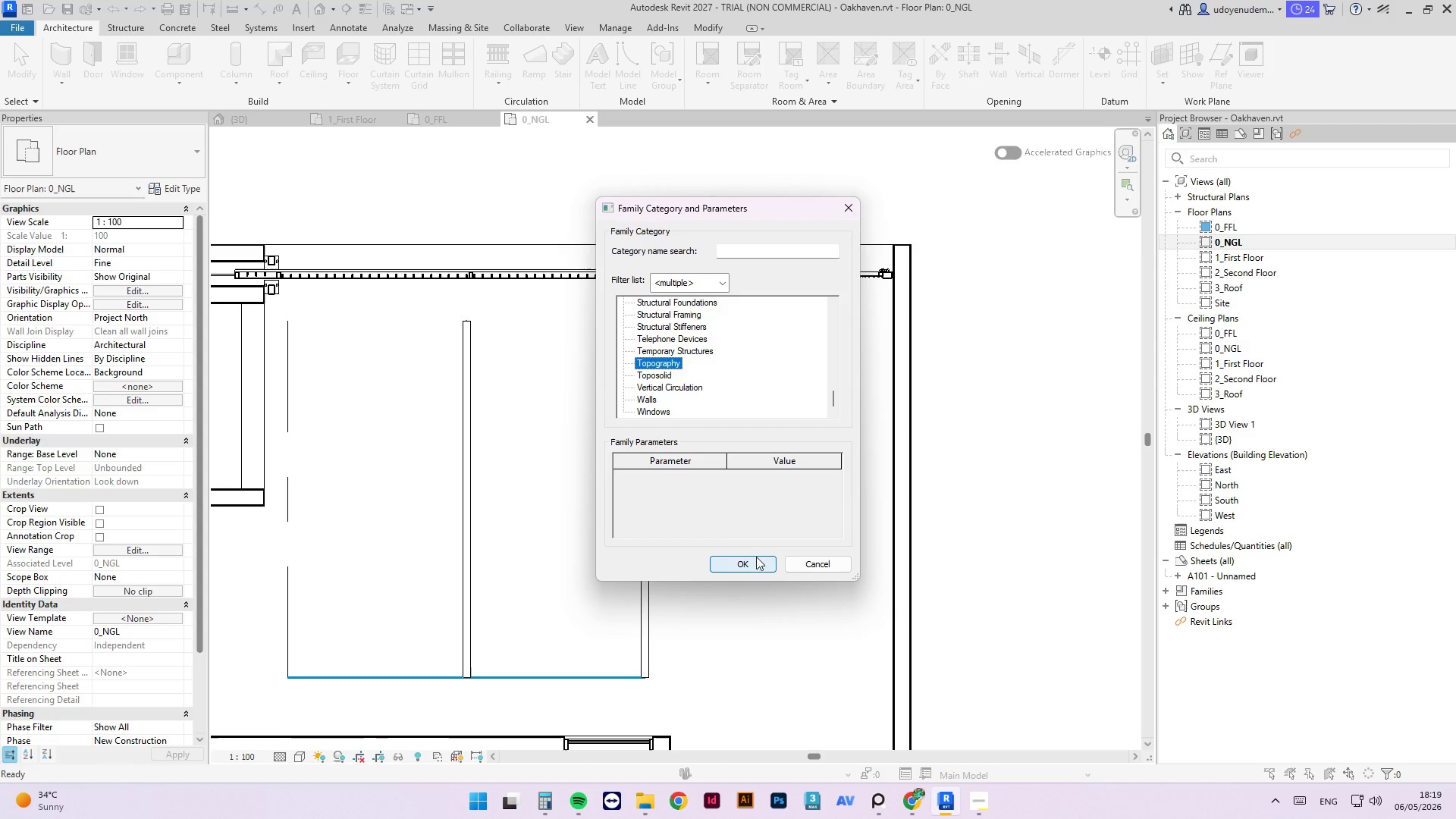 
left_click([756, 559])
 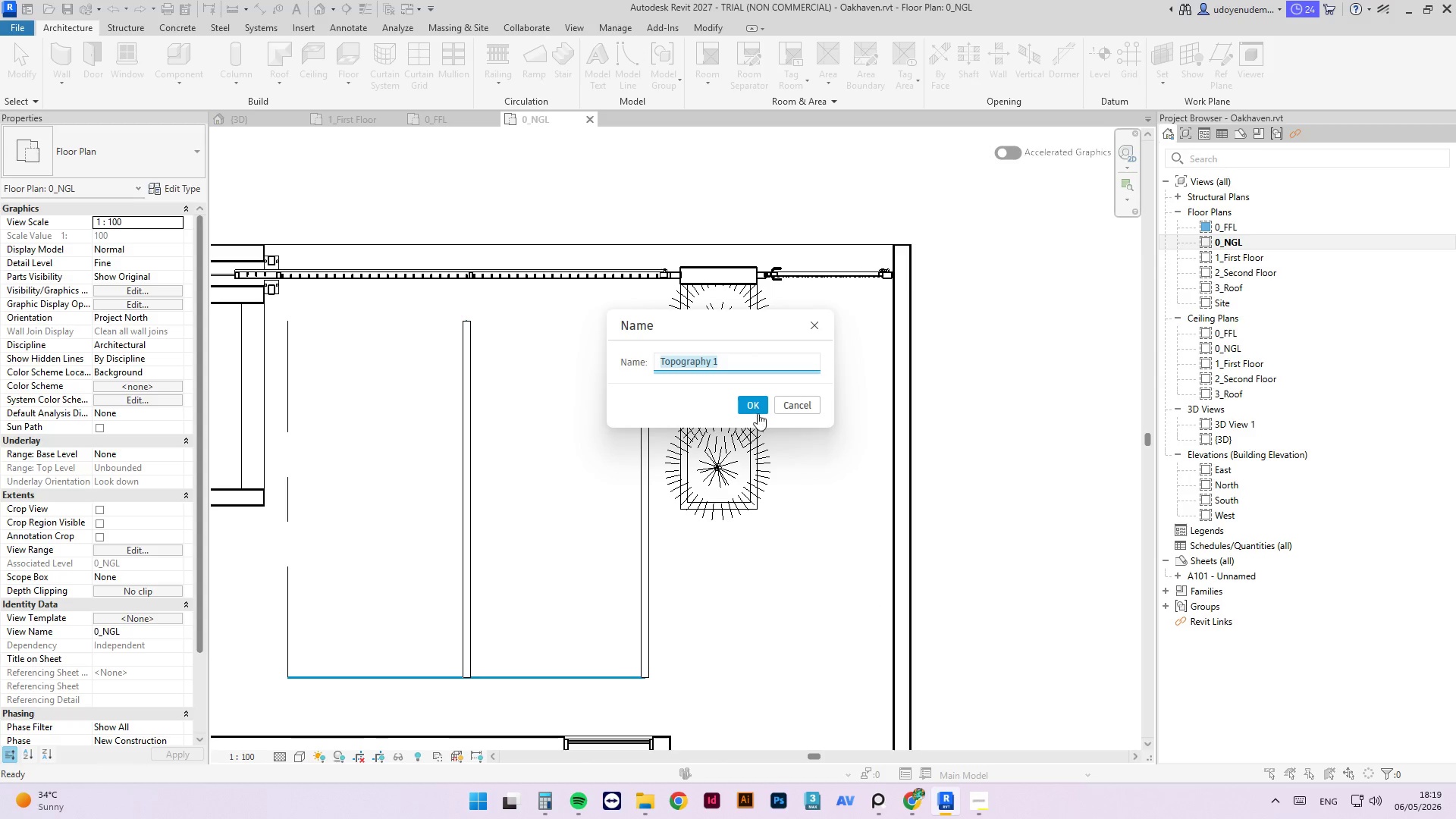 
left_click([757, 410])
 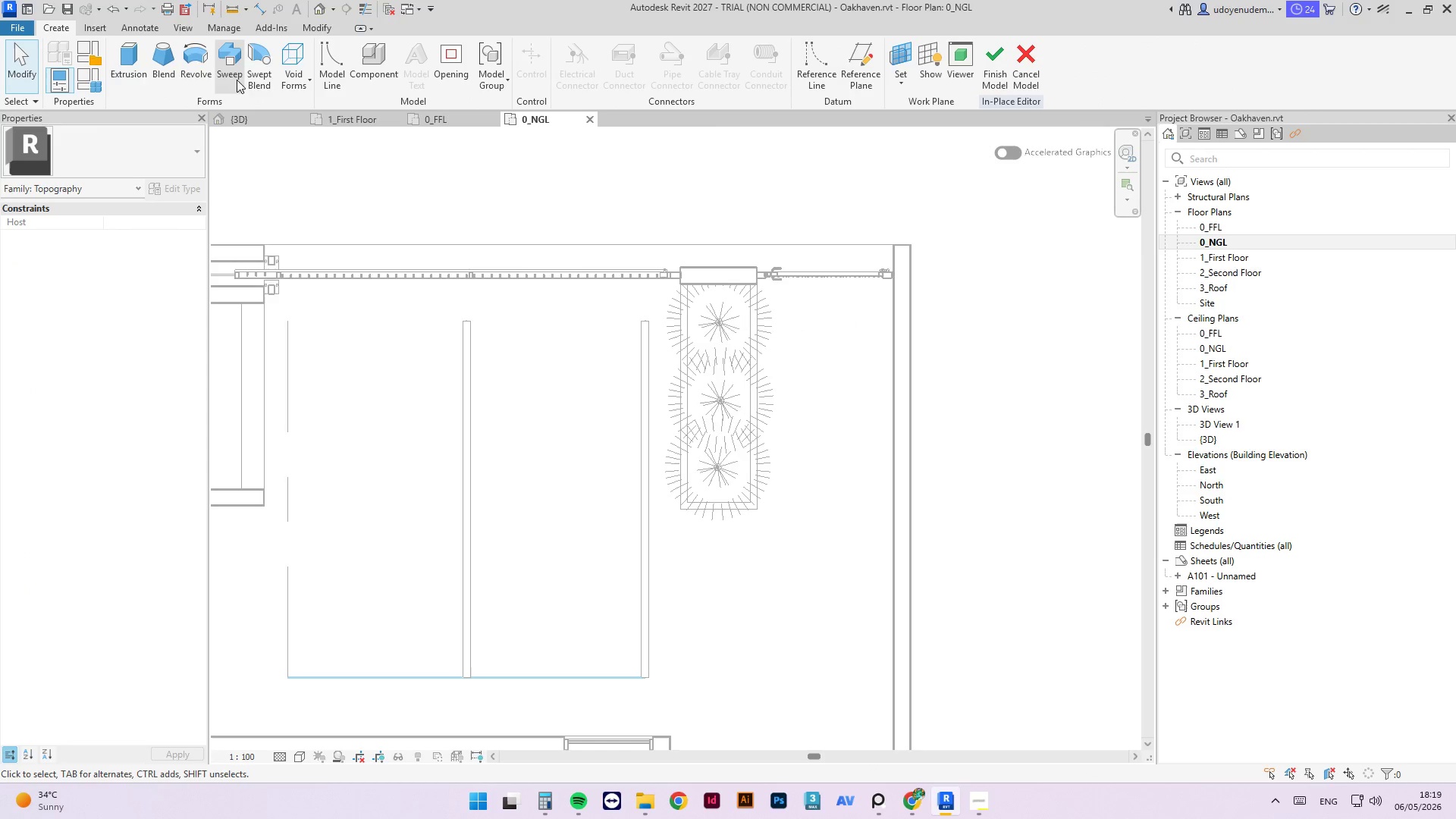 
left_click([119, 64])
 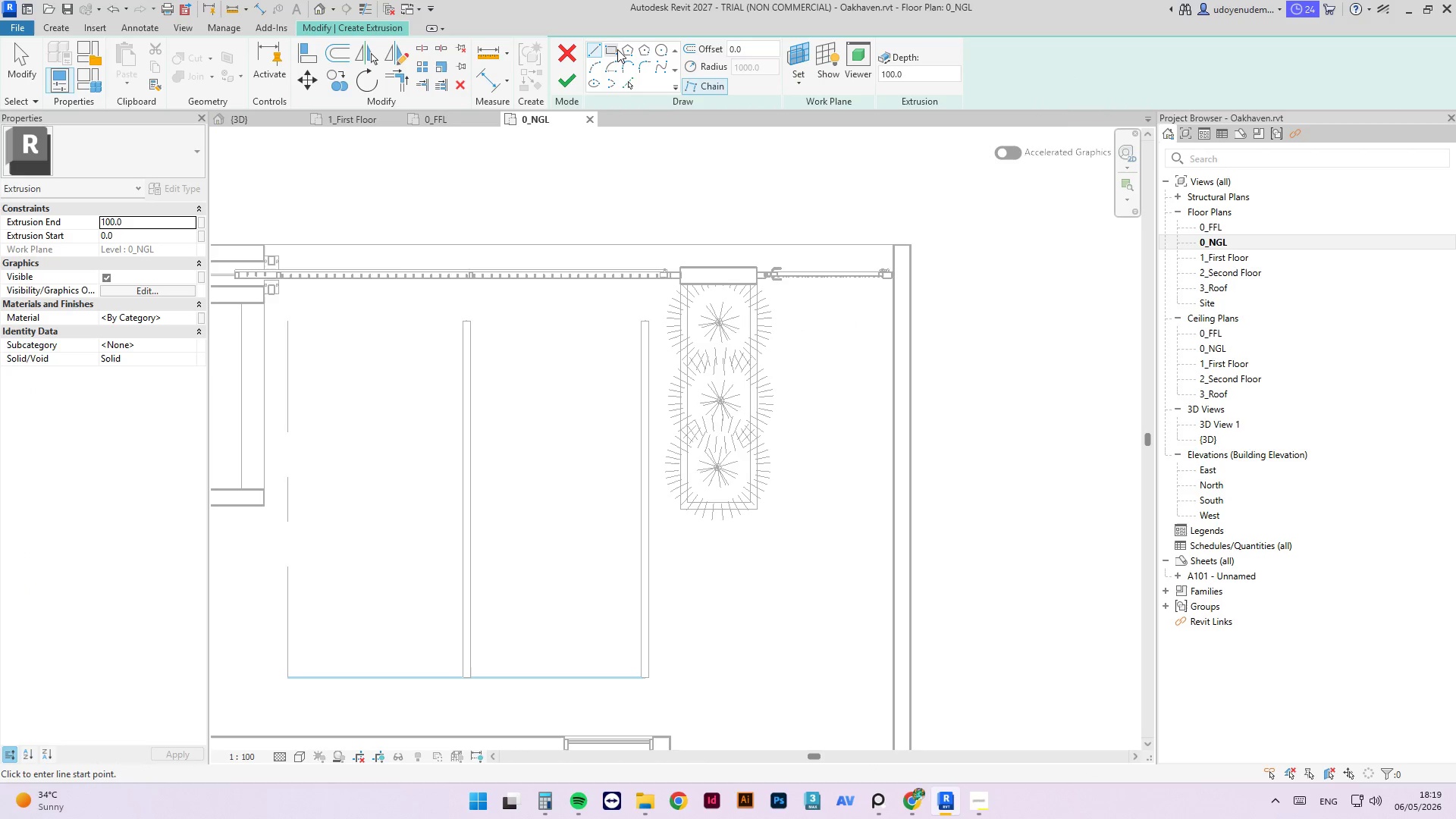 
scroll: coordinate [766, 279], scroll_direction: up, amount: 7.0
 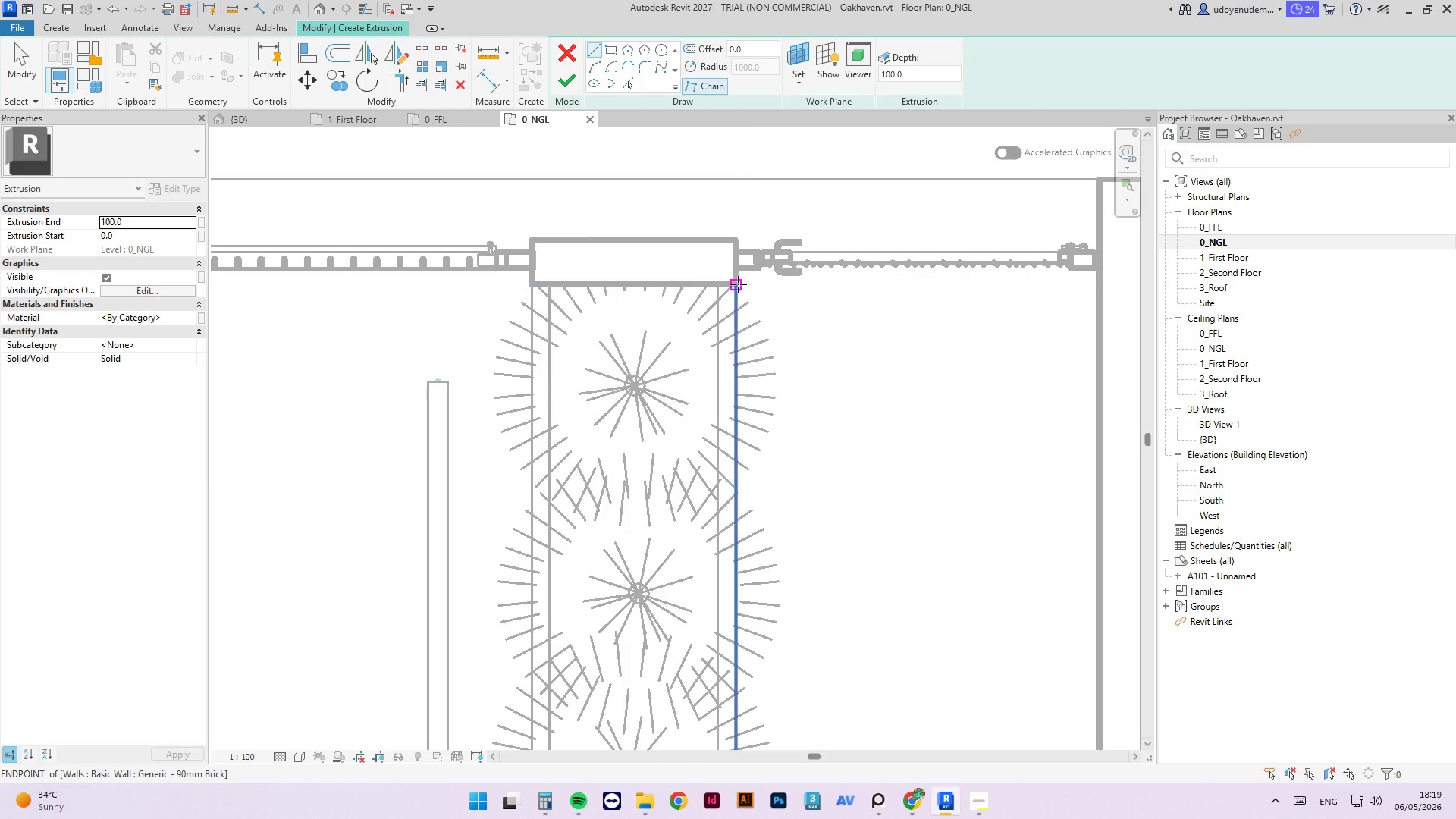 
left_click([738, 284])
 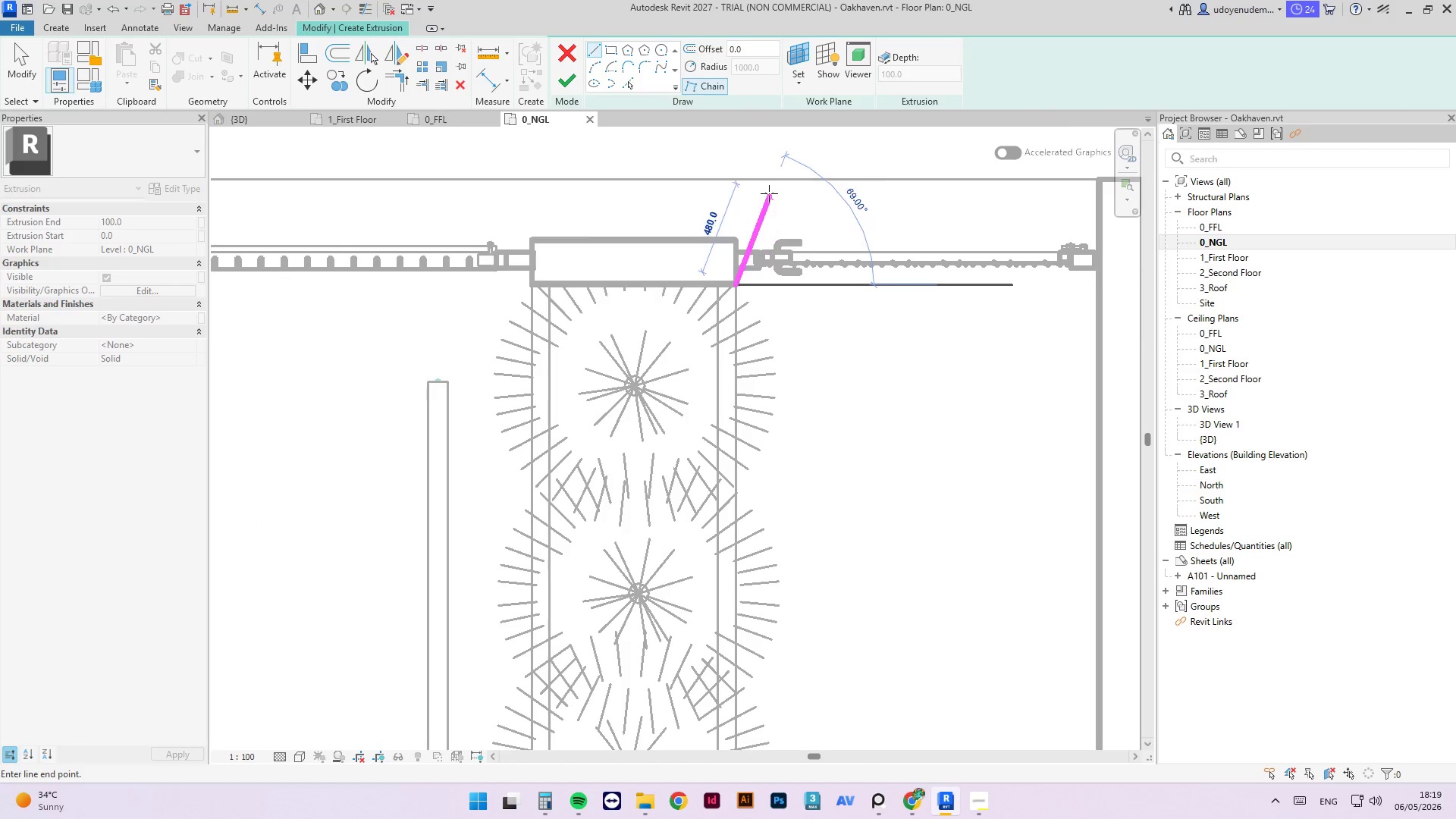 
scroll: coordinate [751, 594], scroll_direction: down, amount: 10.0
 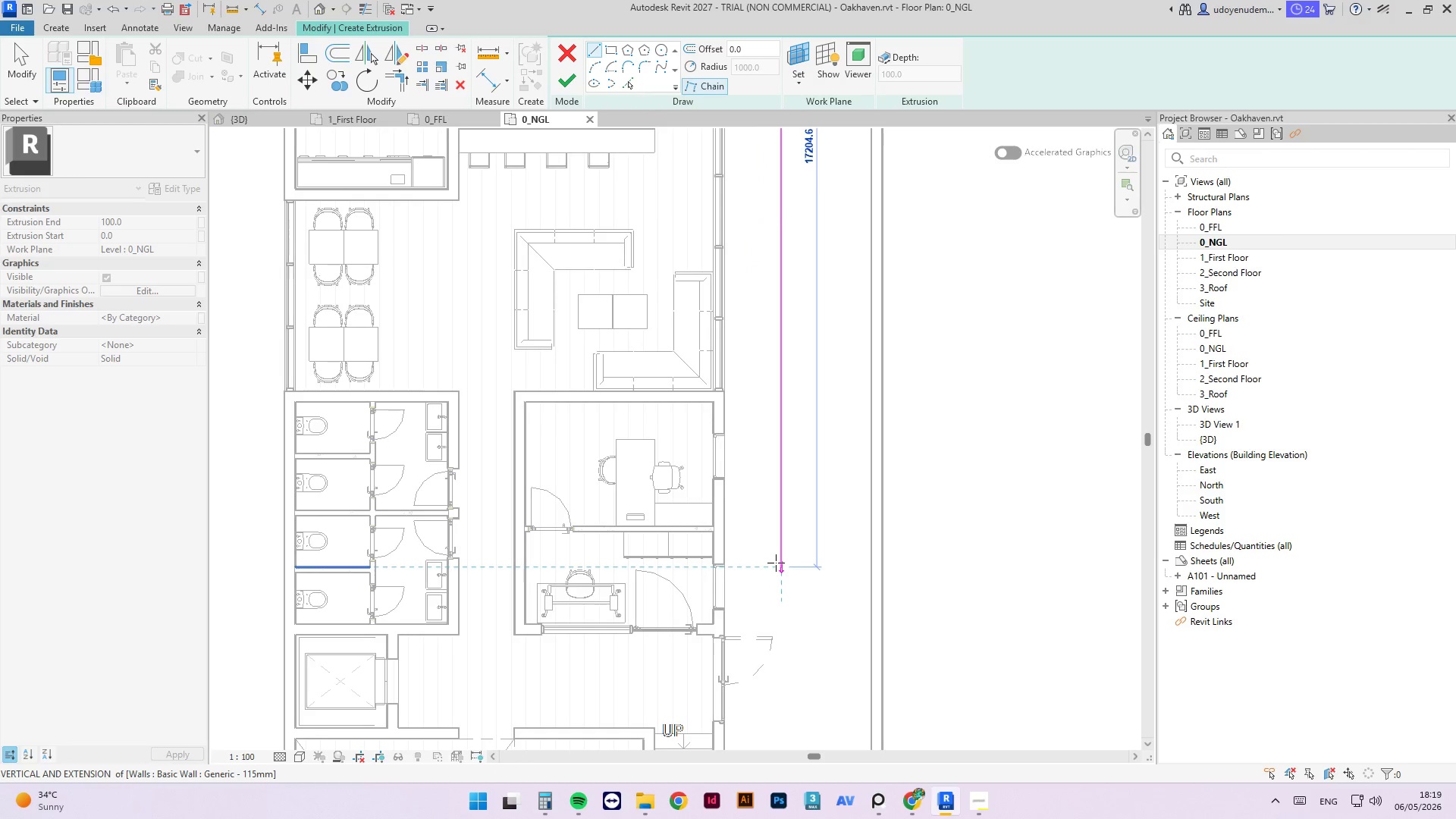 
left_click([776, 558])
 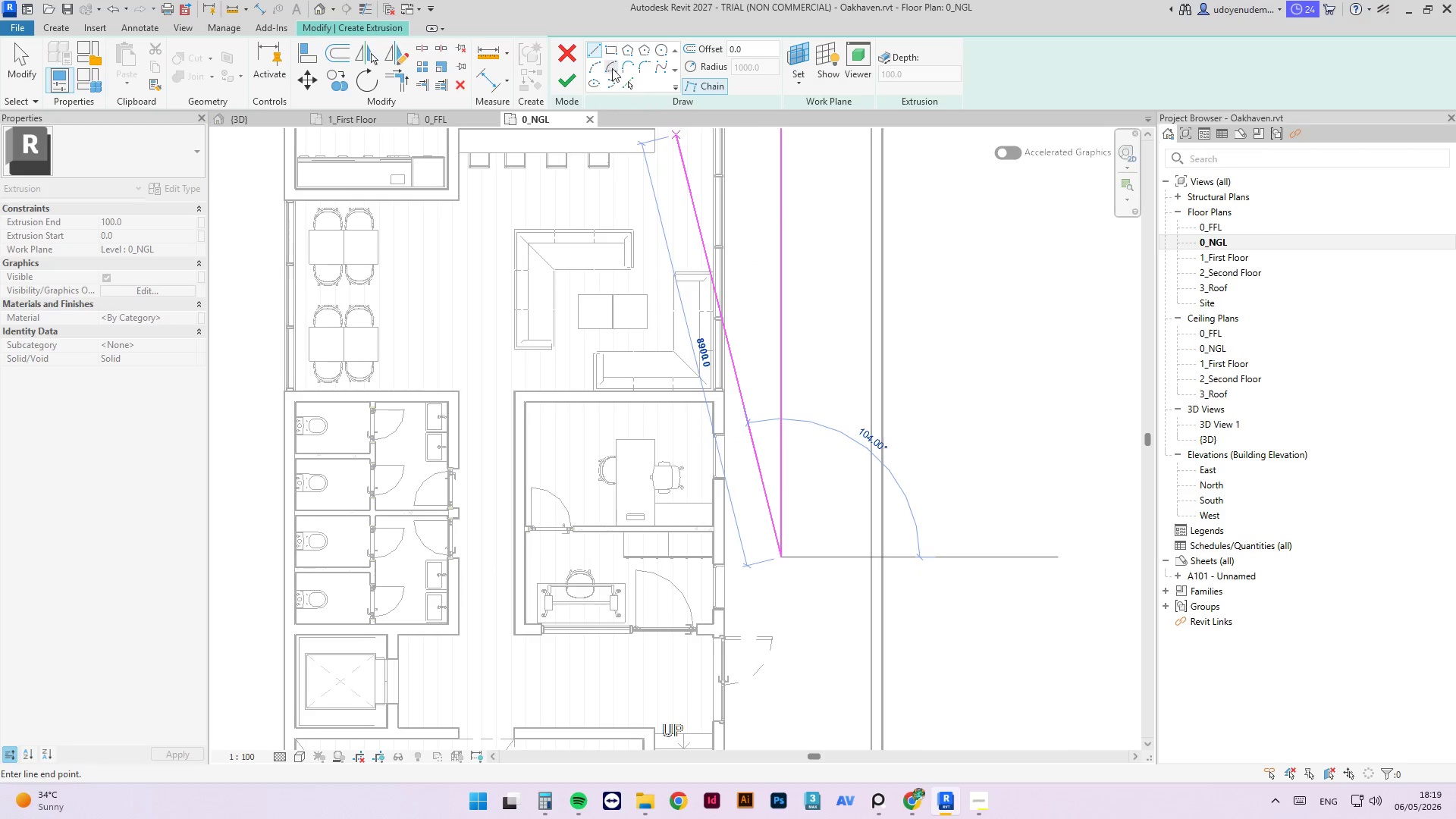 
left_click([595, 65])
 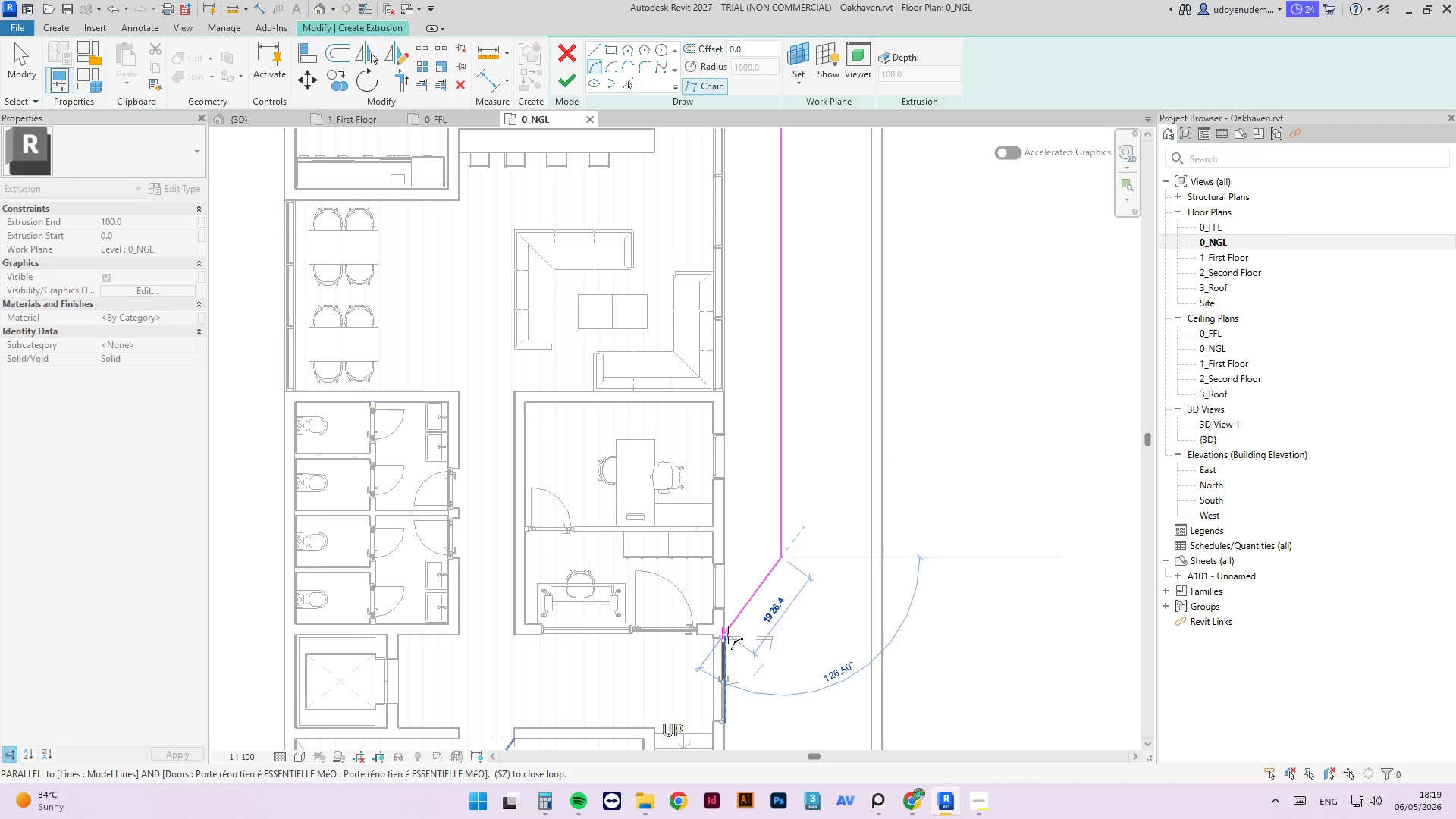 
scroll: coordinate [728, 637], scroll_direction: up, amount: 12.0
 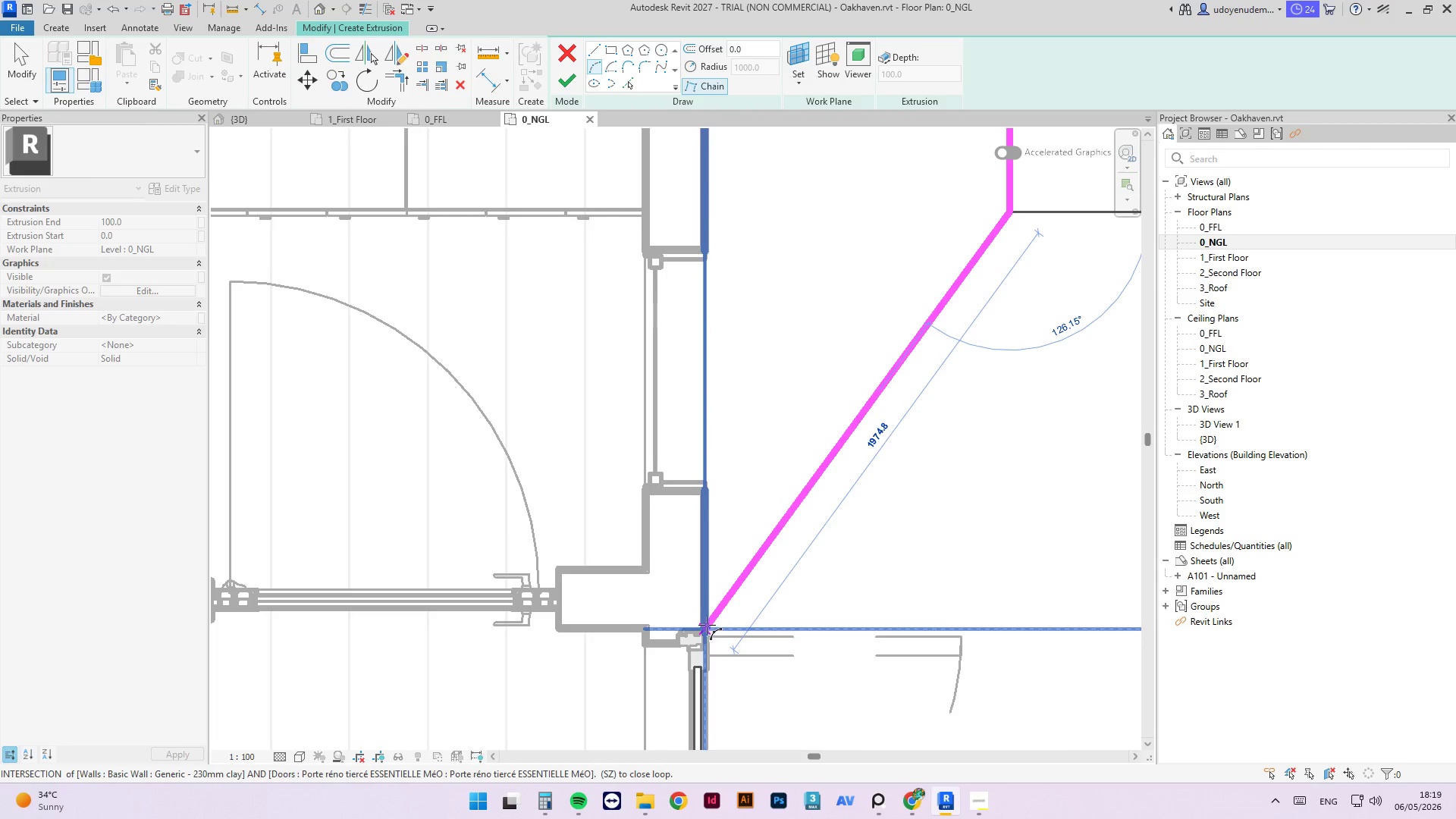 
left_click([707, 625])
 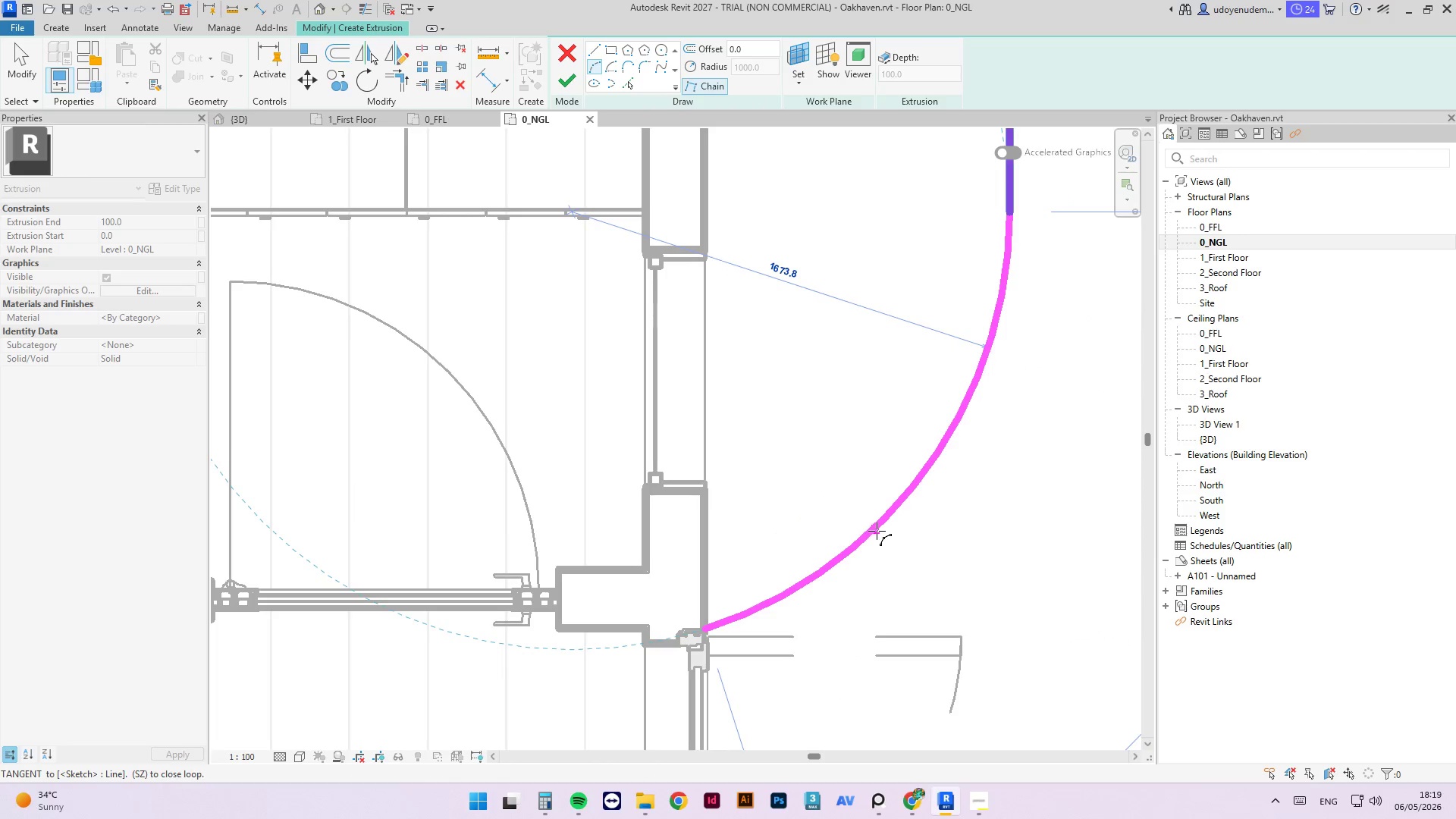 
left_click([877, 531])
 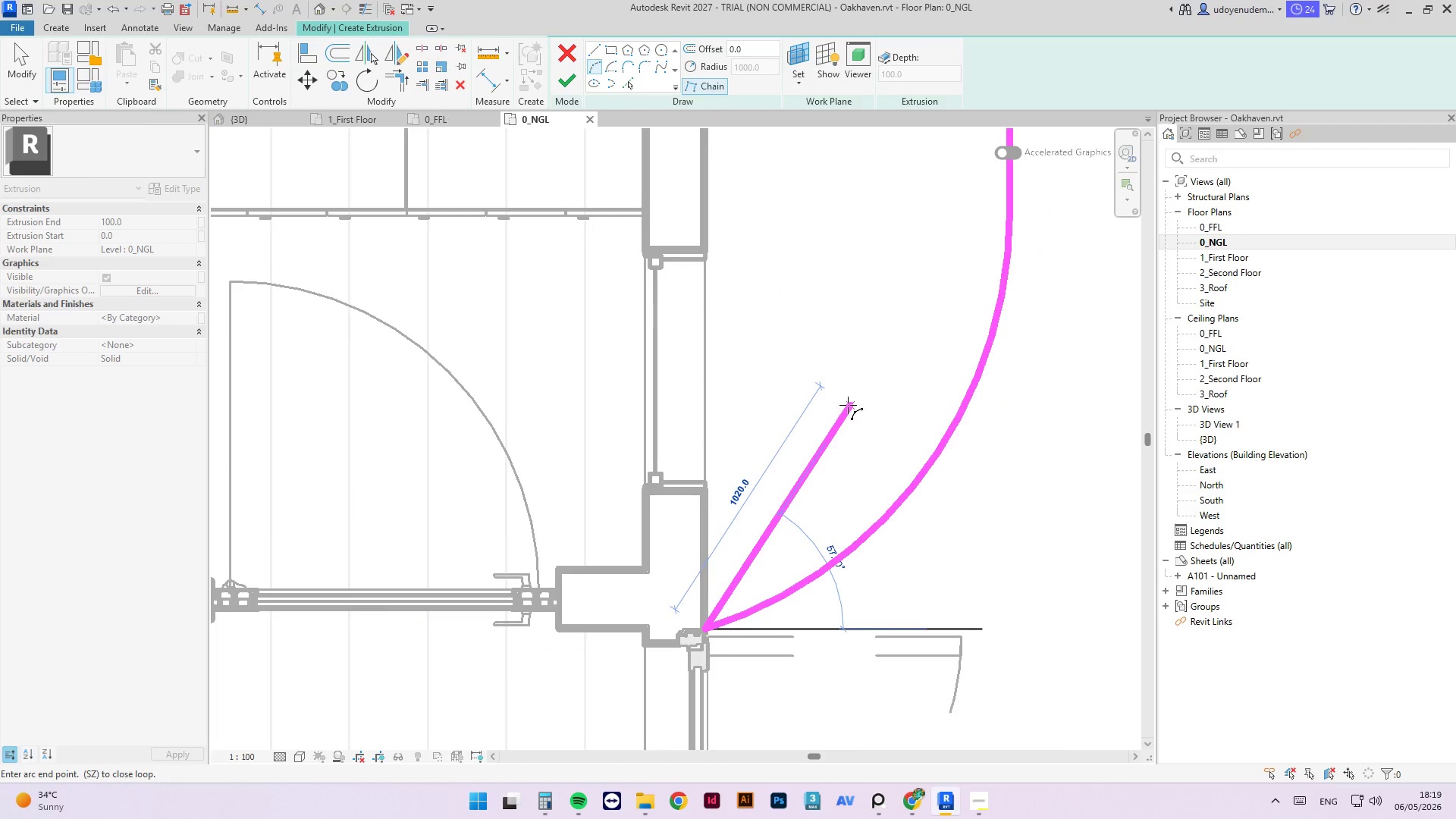 
scroll: coordinate [854, 441], scroll_direction: down, amount: 16.0
 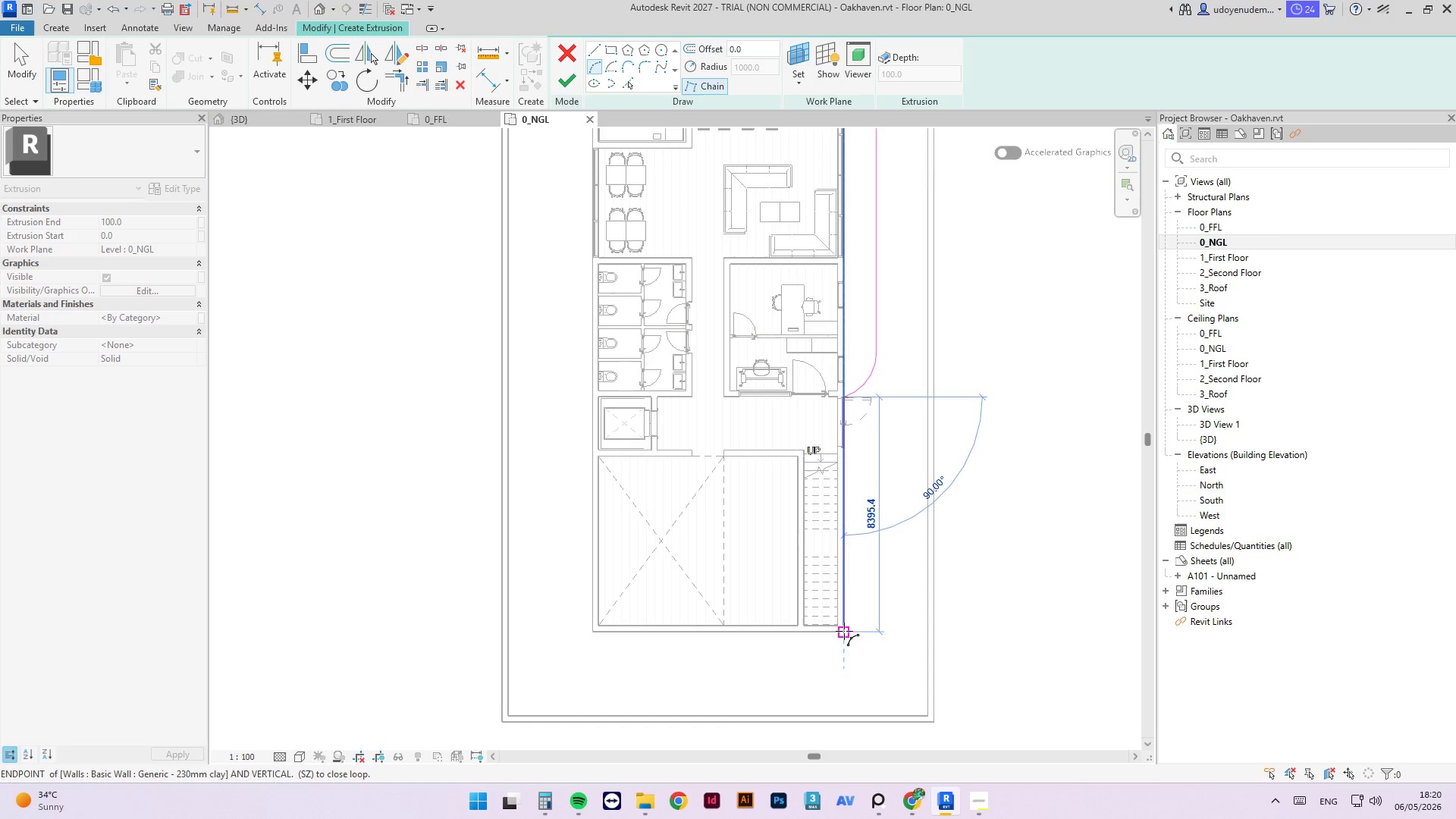 
wait(11.16)
 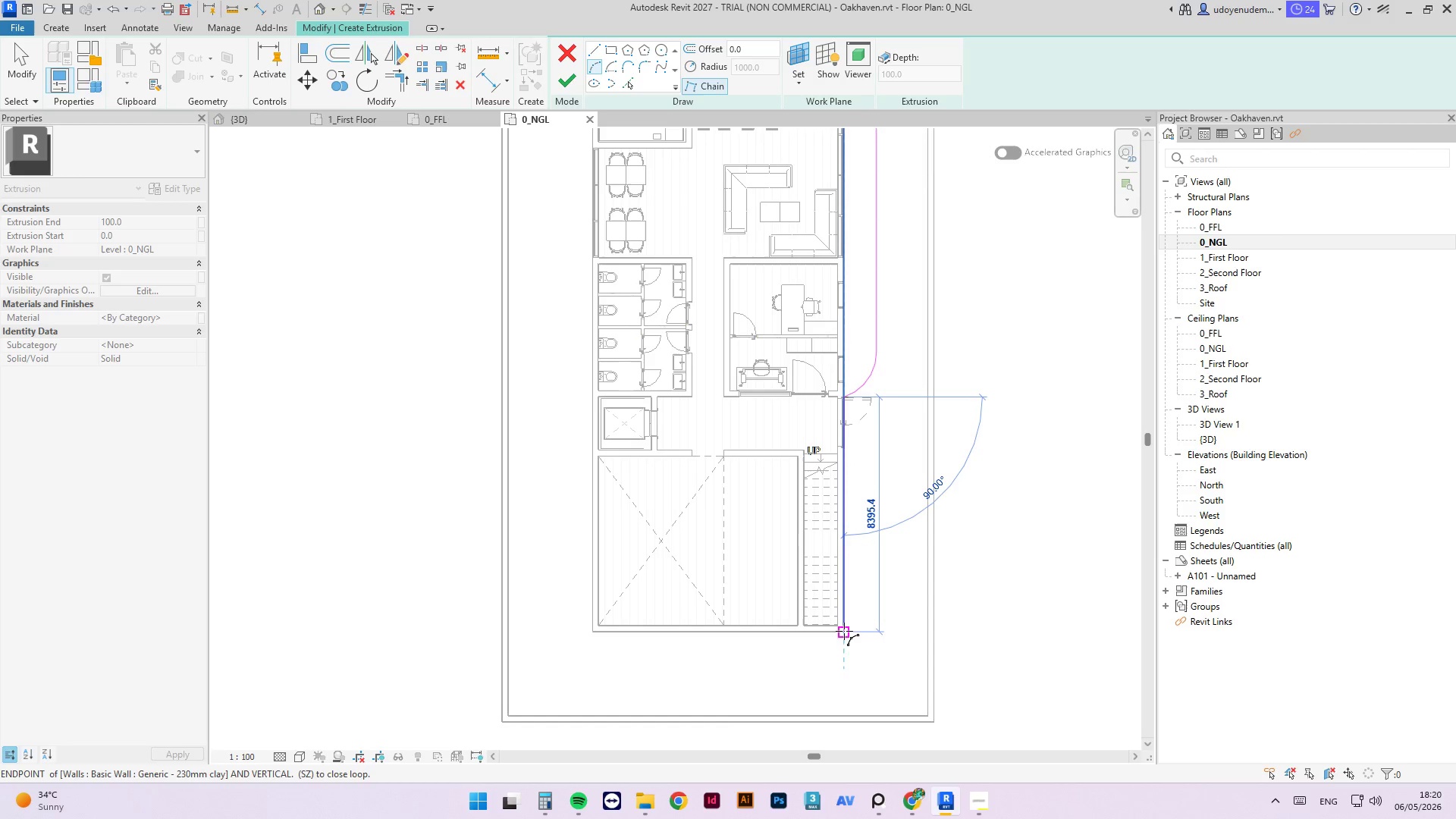 
scroll: coordinate [839, 639], scroll_direction: down, amount: 5.0
 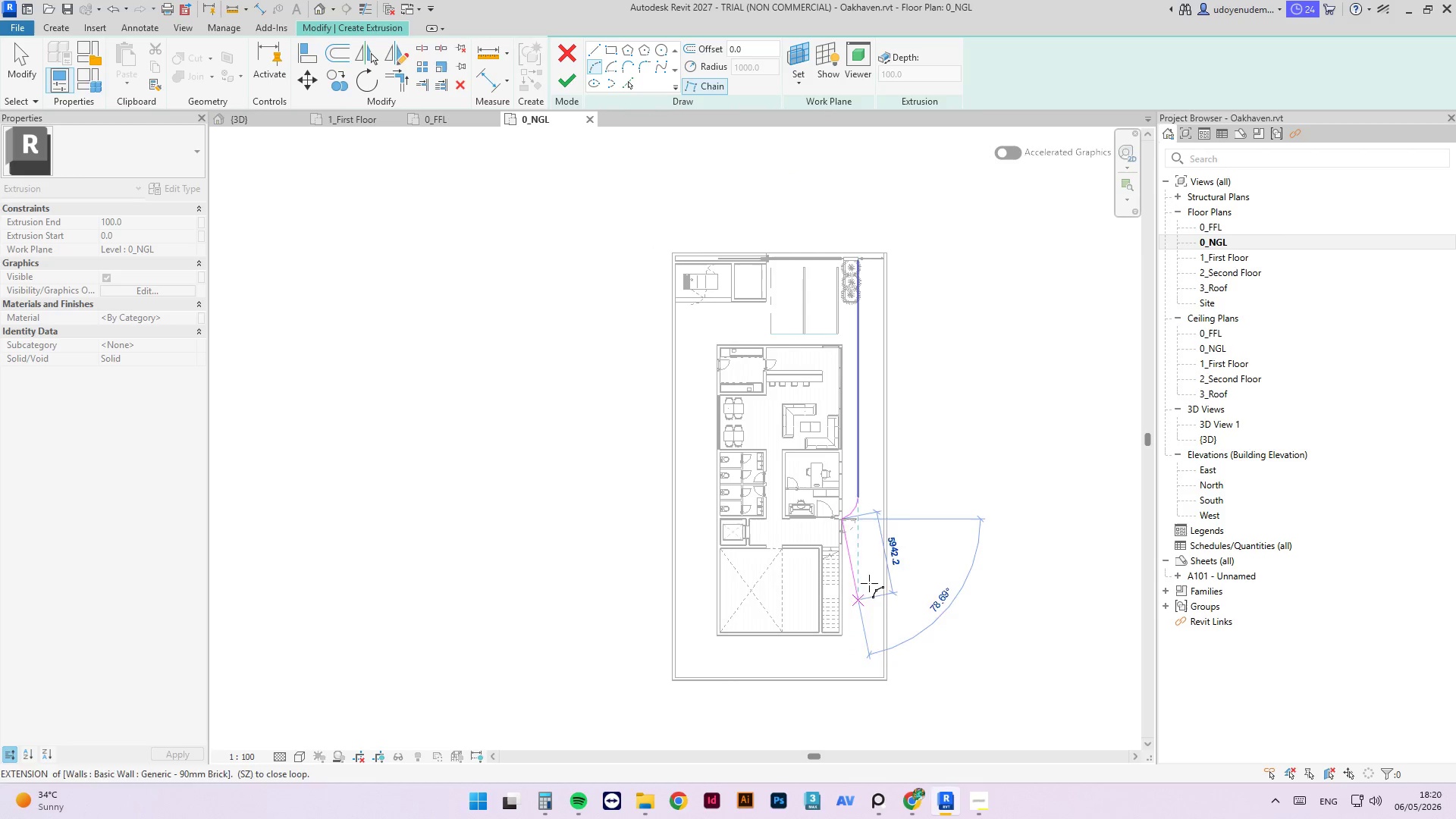 
scroll: coordinate [825, 509], scroll_direction: up, amount: 12.0
 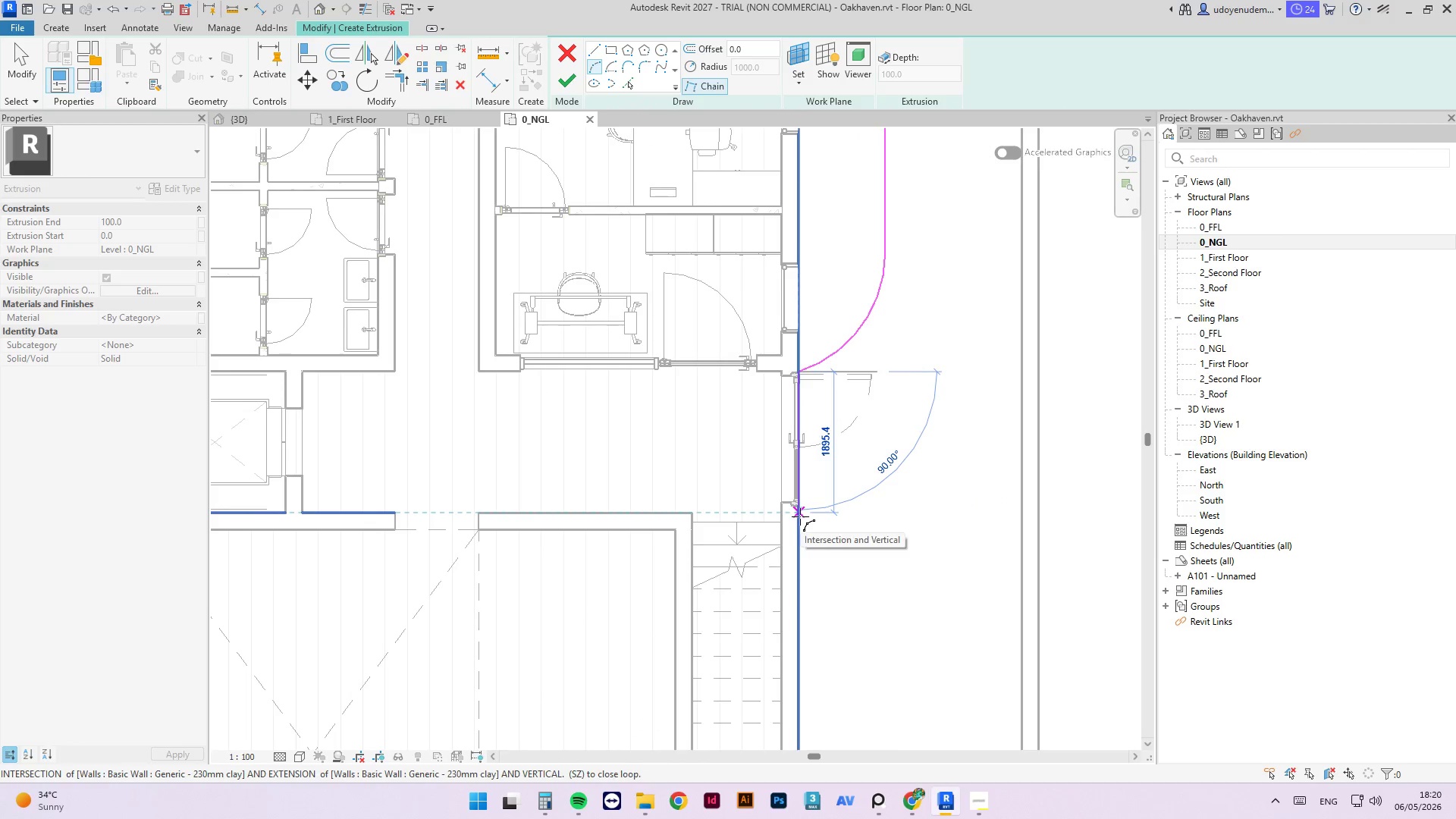 
scroll: coordinate [808, 522], scroll_direction: down, amount: 11.0
 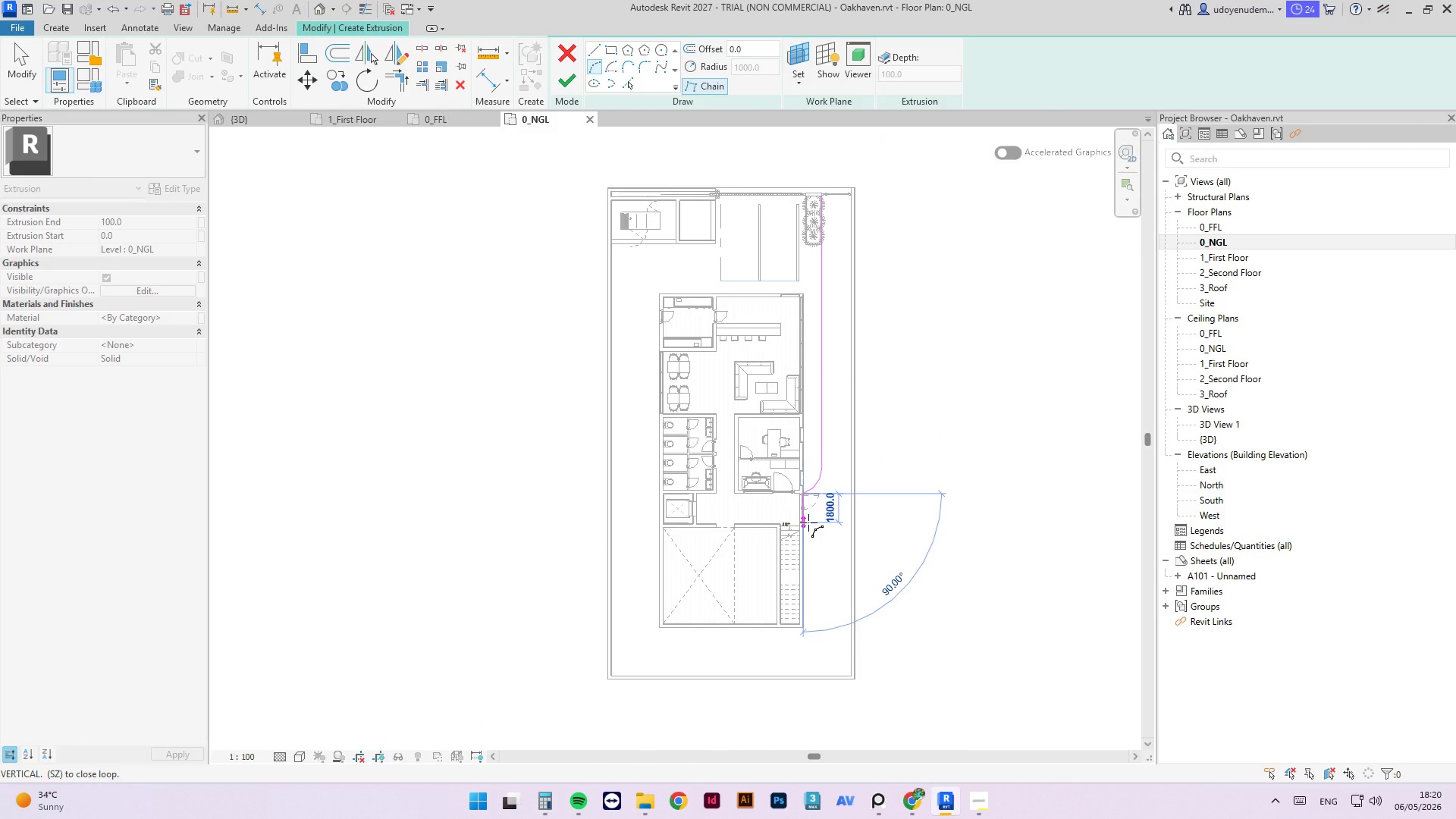 
scroll: coordinate [774, 533], scroll_direction: up, amount: 22.0
 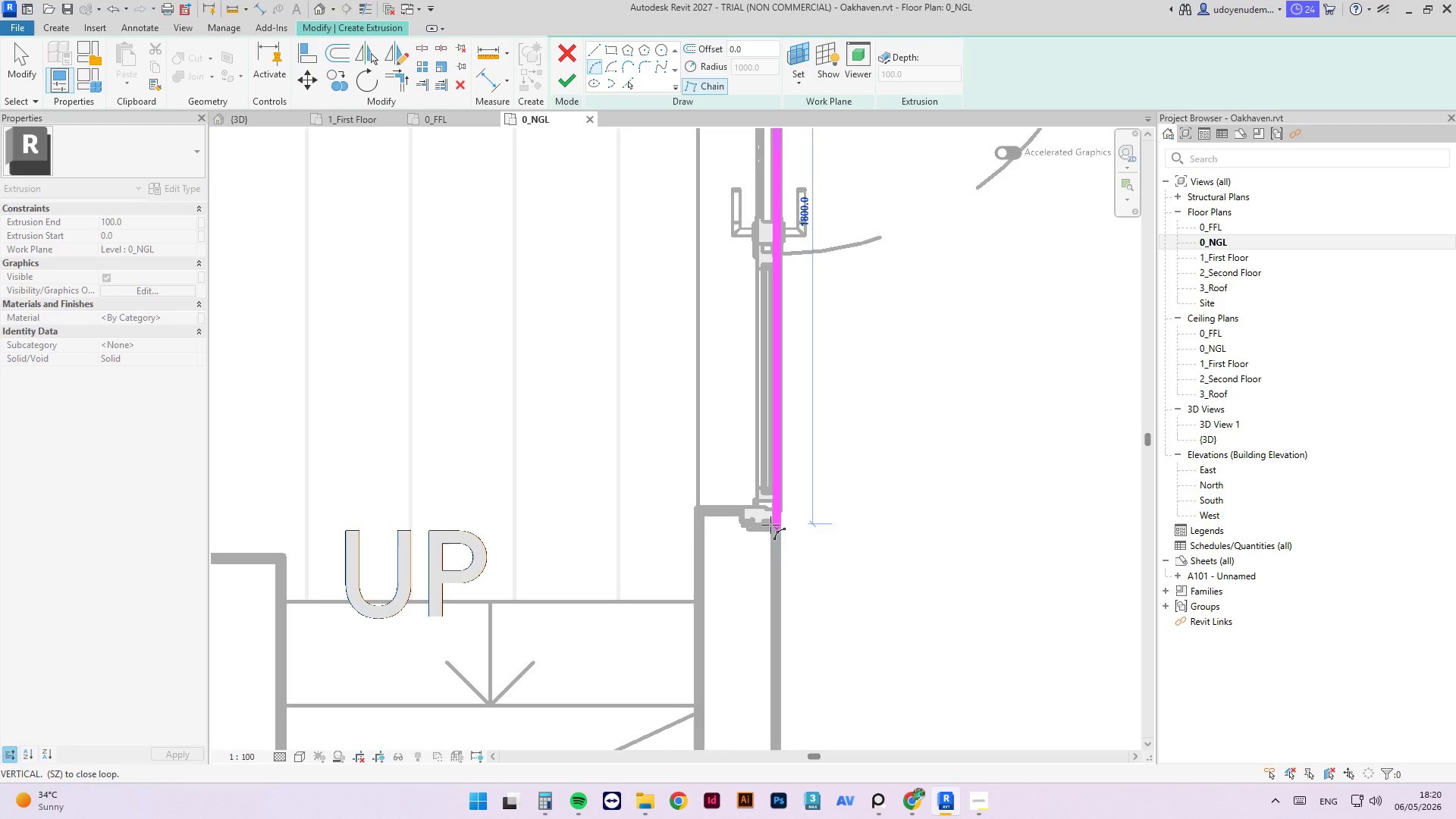 
scroll: coordinate [776, 553], scroll_direction: down, amount: 5.0
 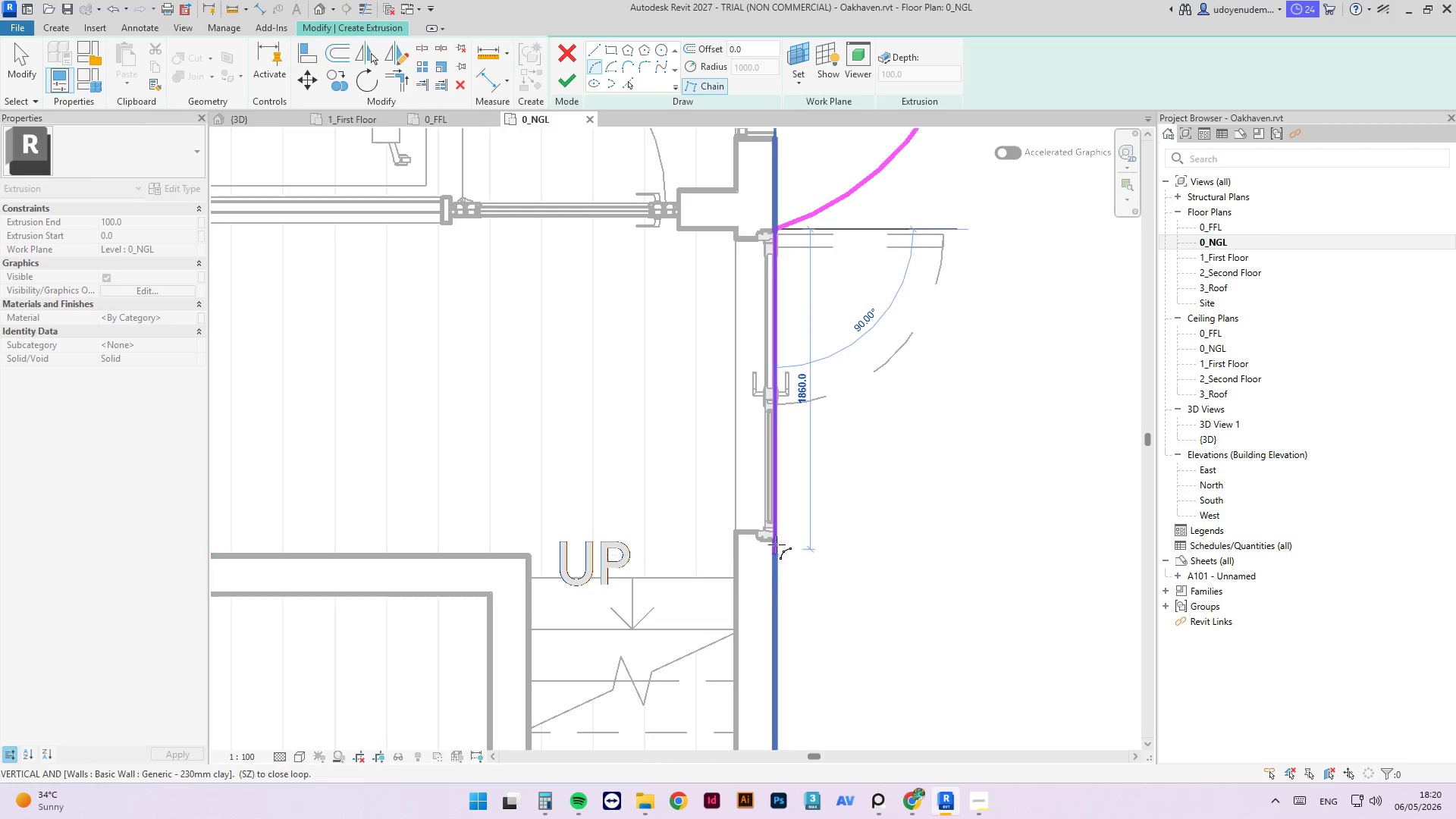 
scroll: coordinate [776, 538], scroll_direction: up, amount: 3.0
 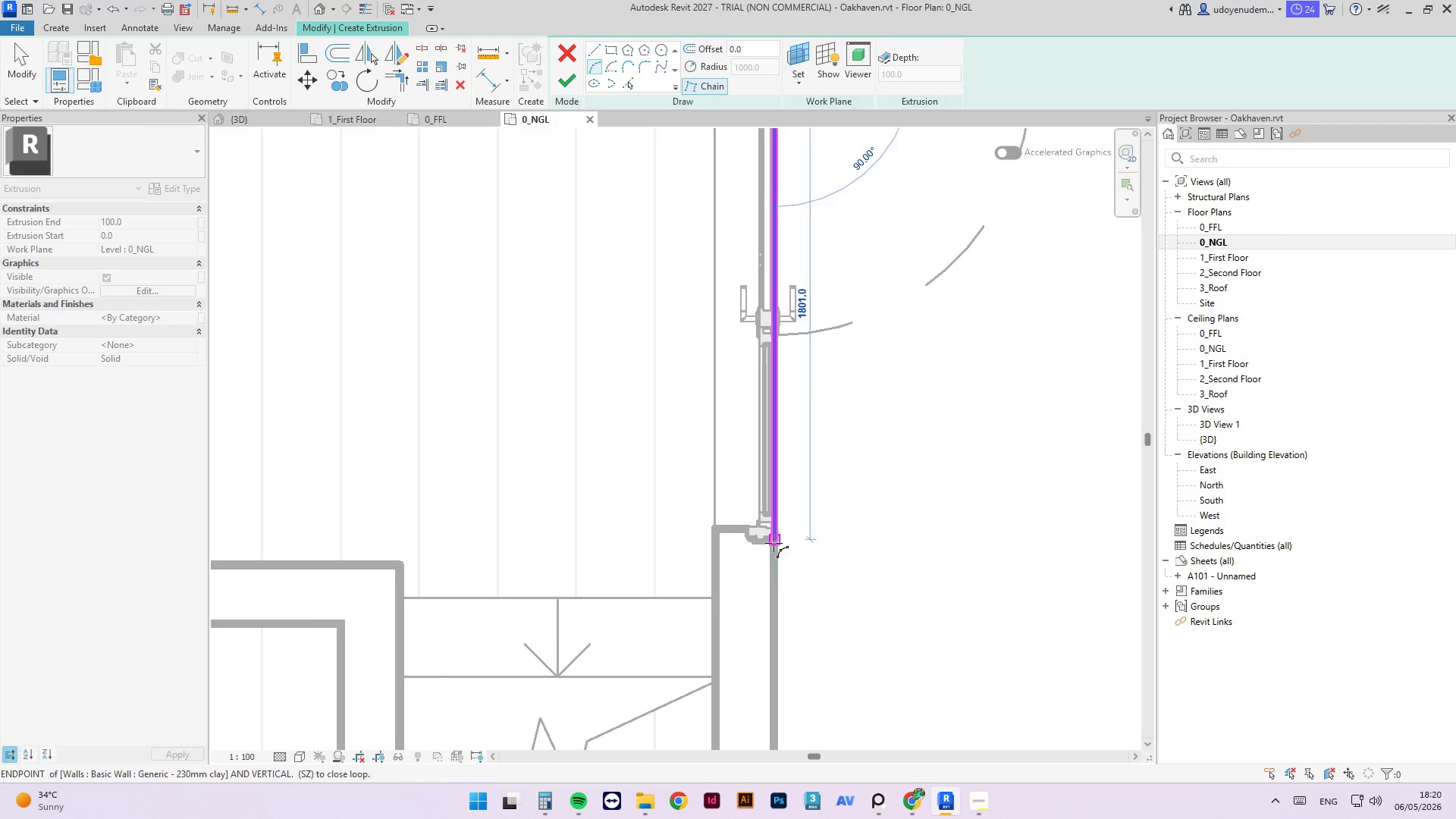 
left_click([774, 543])
 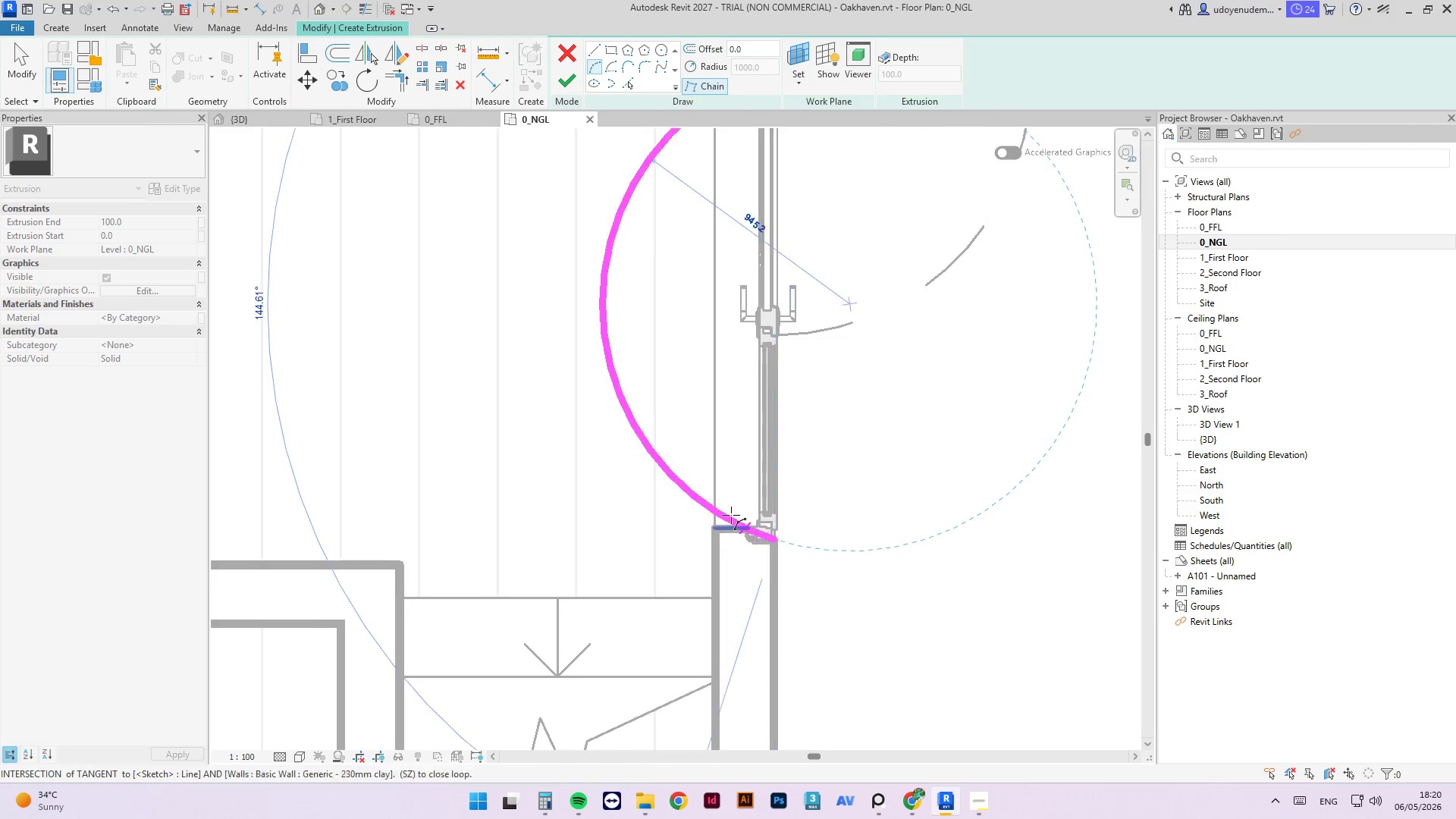 
scroll: coordinate [814, 502], scroll_direction: down, amount: 8.0
 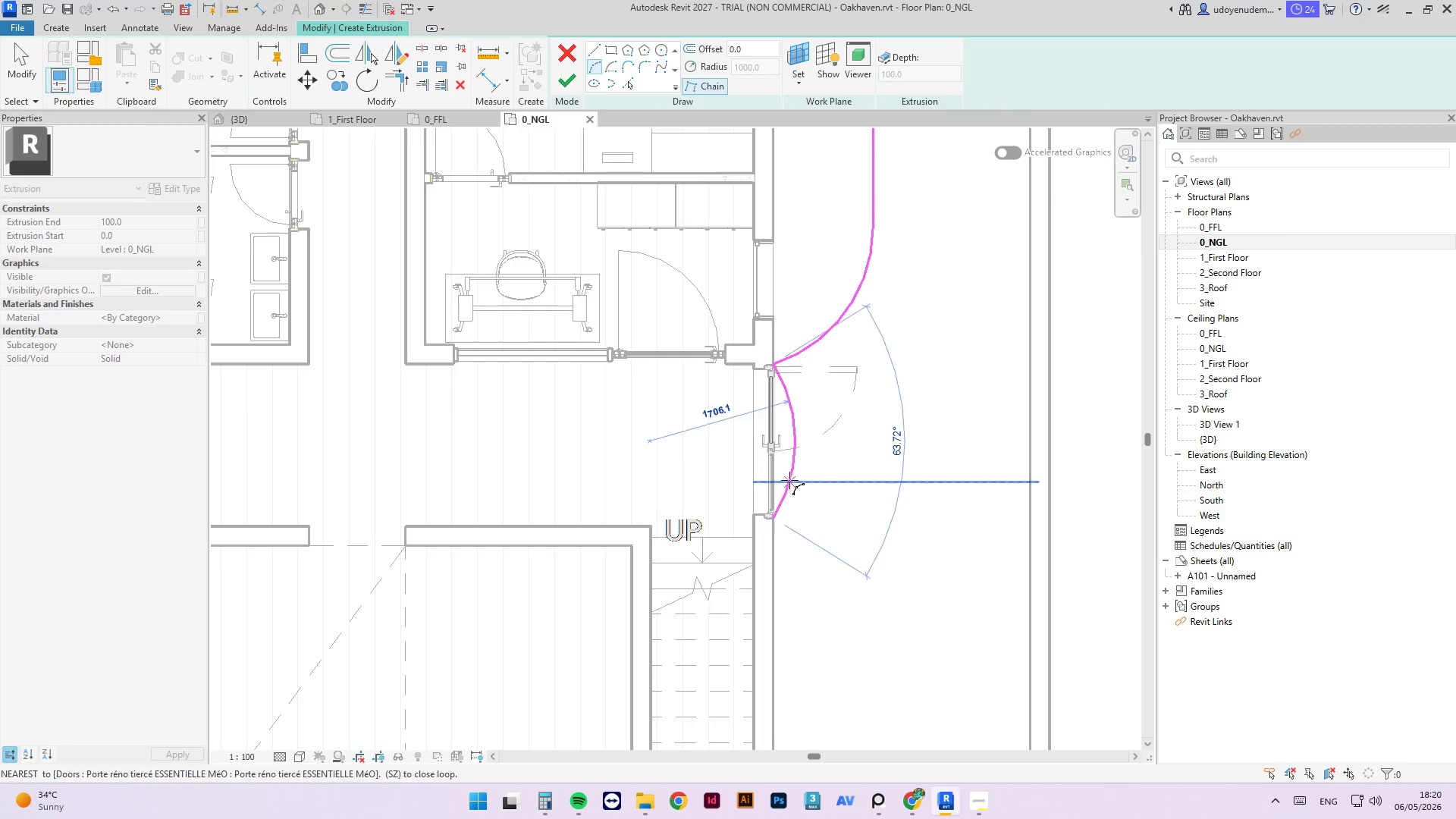 
key(Escape)
 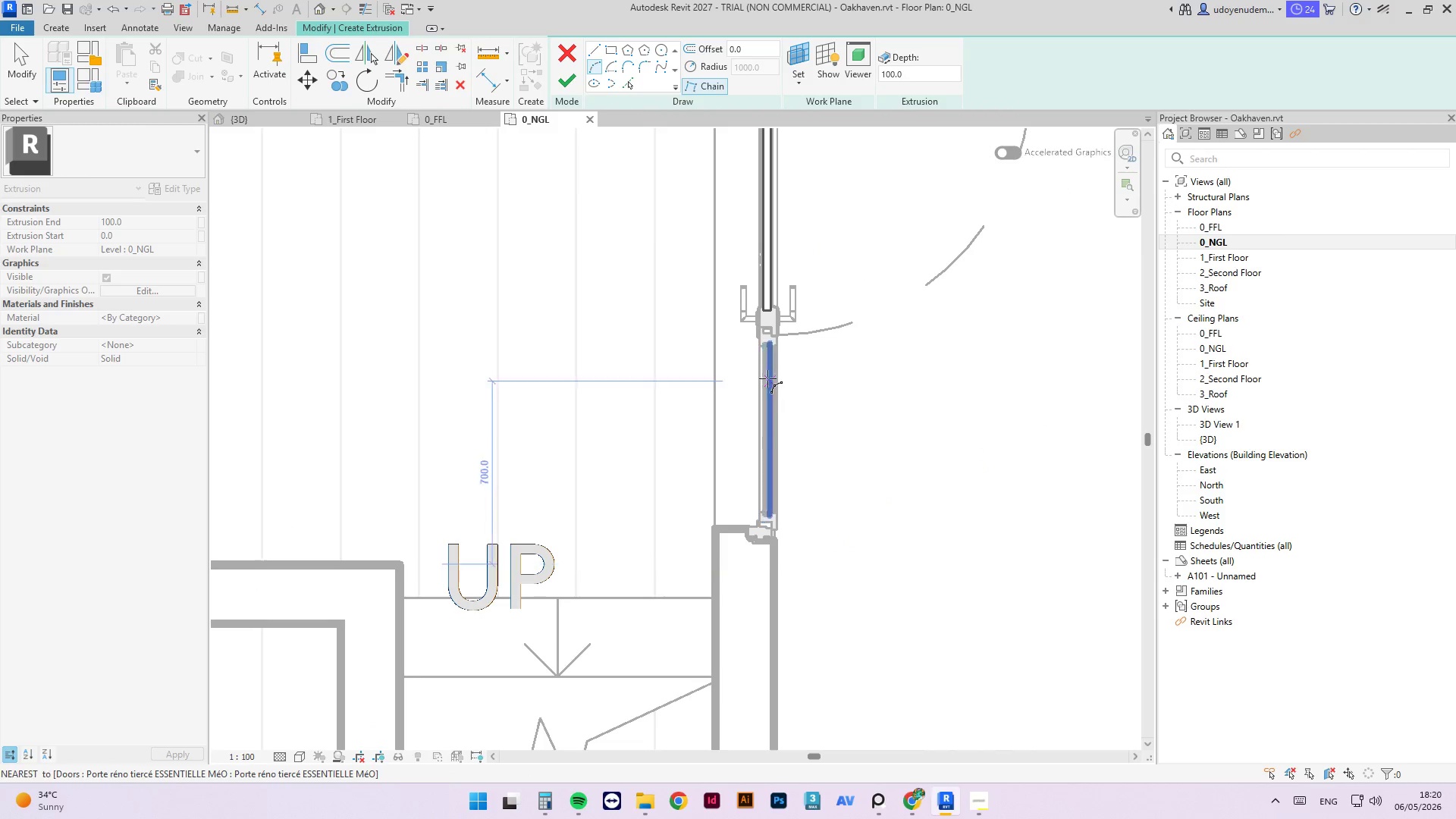 
scroll: coordinate [781, 548], scroll_direction: down, amount: 9.0
 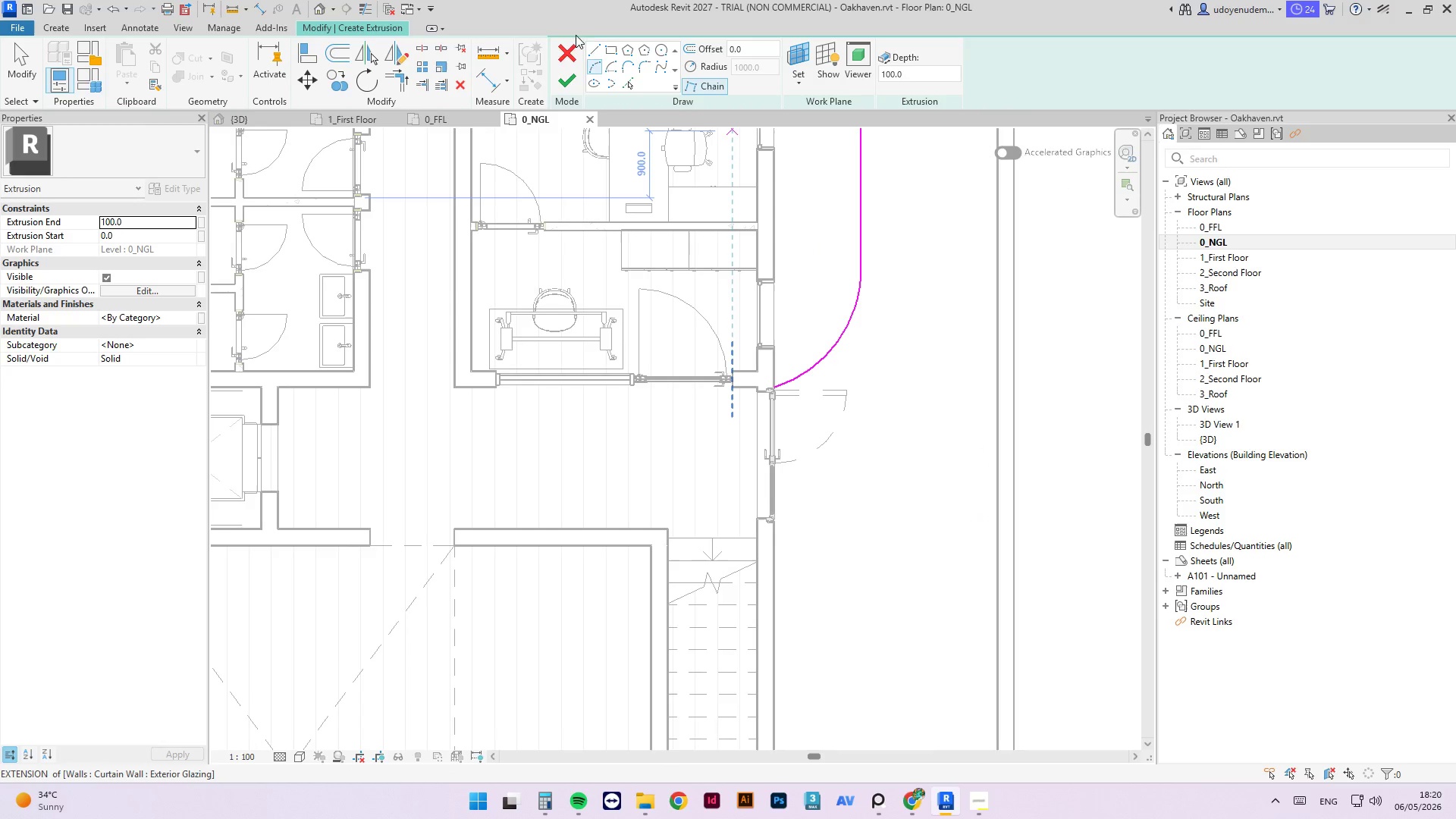 
left_click([599, 48])
 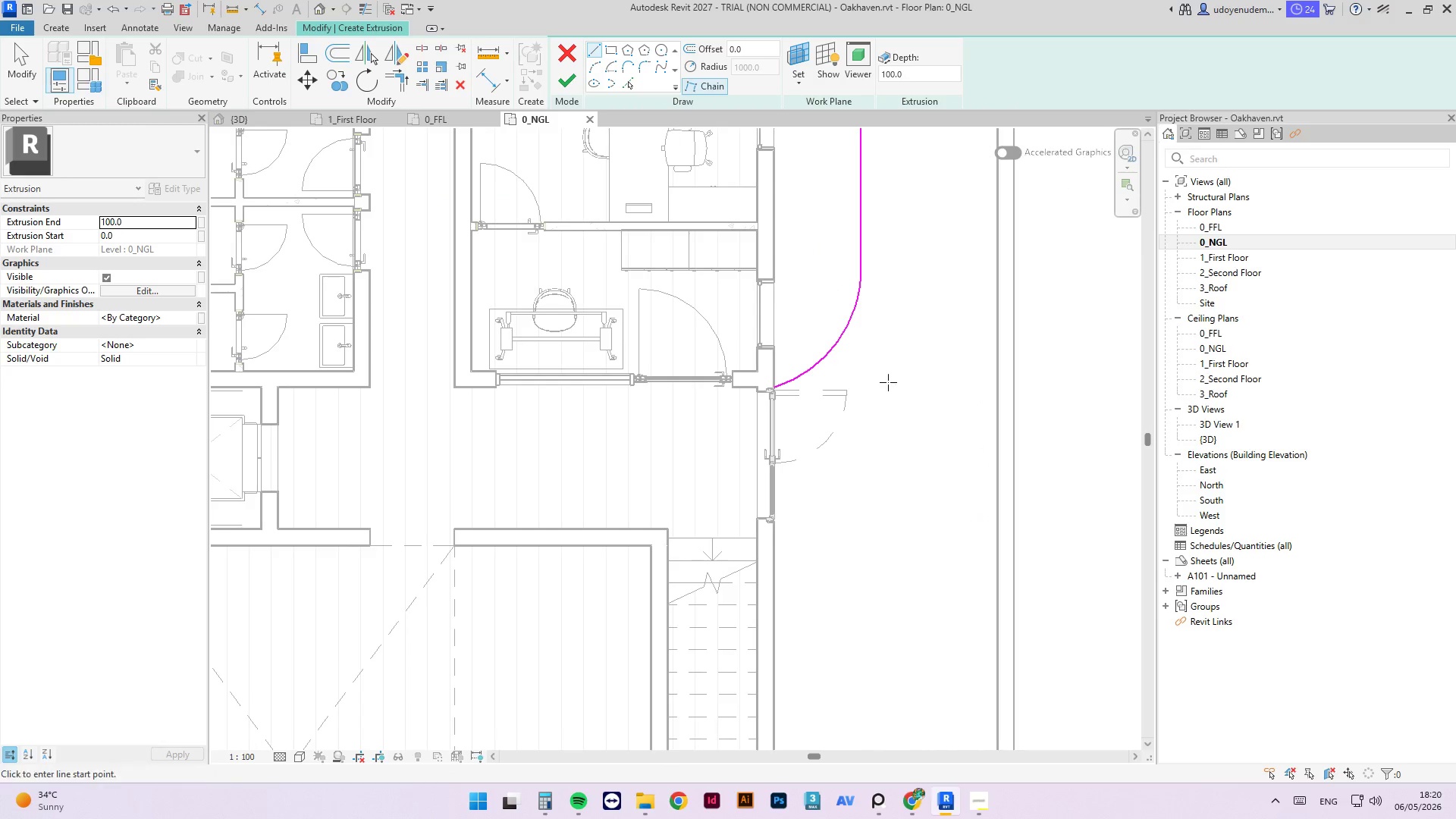 
scroll: coordinate [771, 399], scroll_direction: up, amount: 6.0
 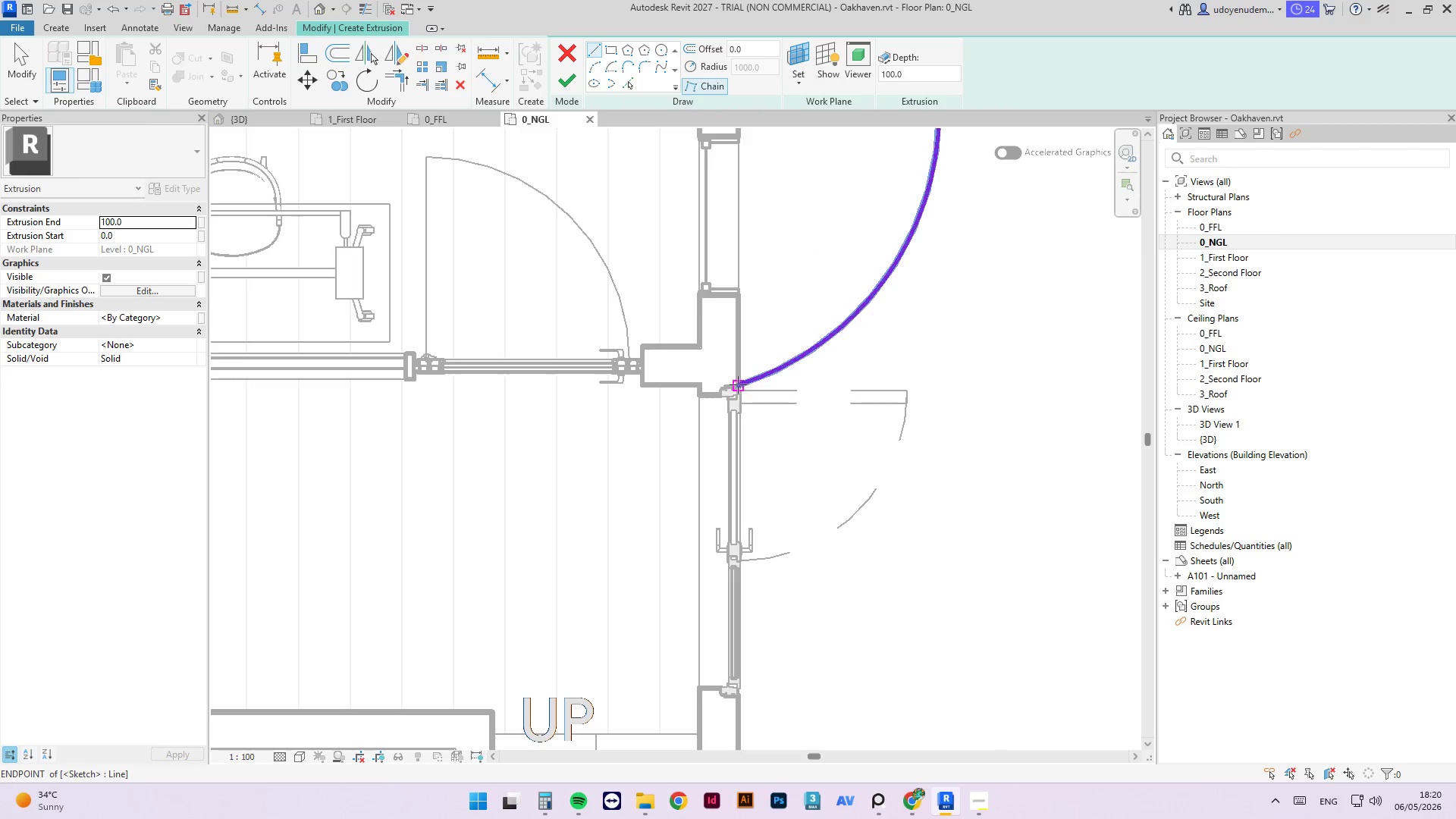 
left_click([738, 384])
 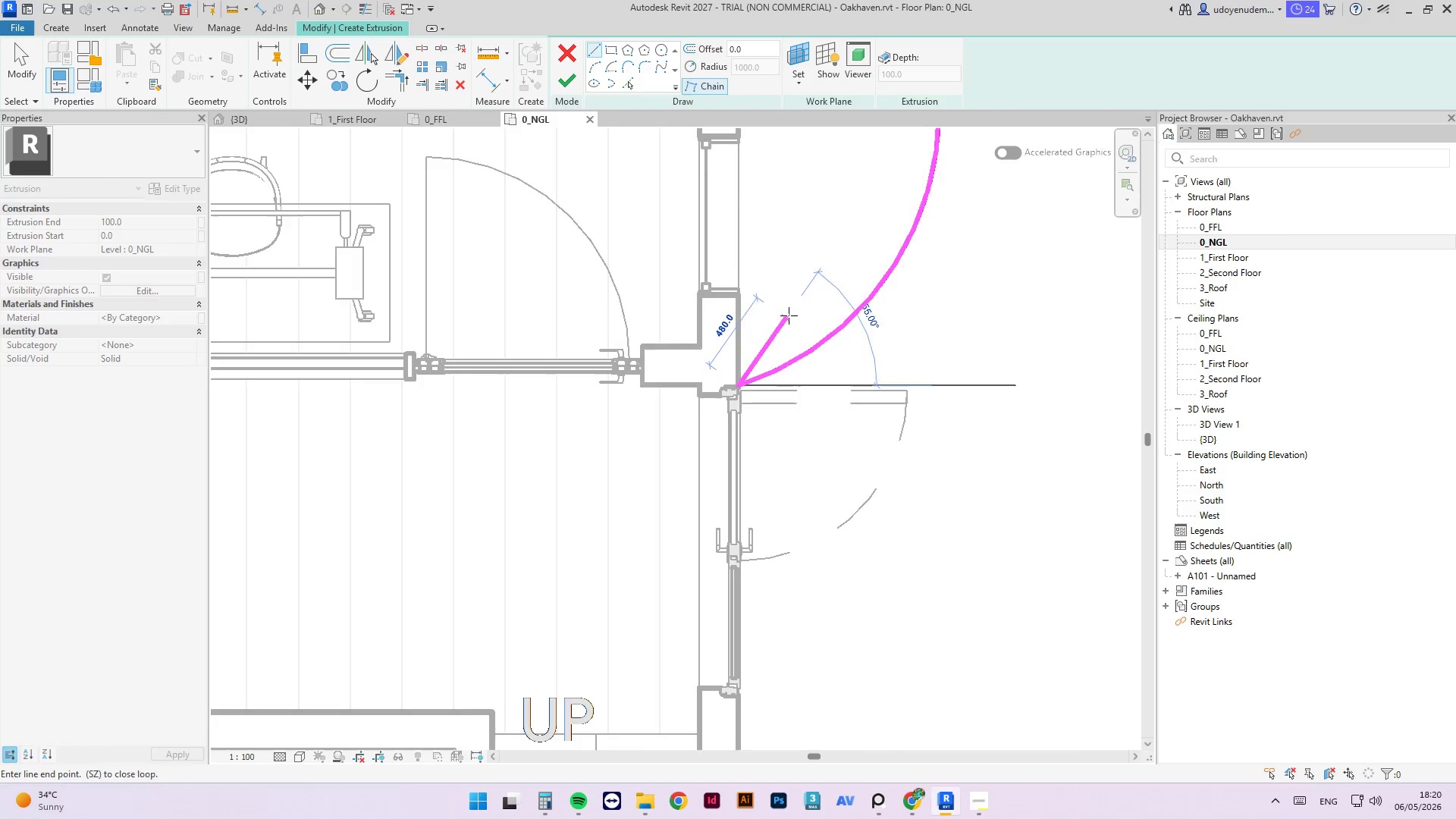 
scroll: coordinate [796, 329], scroll_direction: down, amount: 4.0
 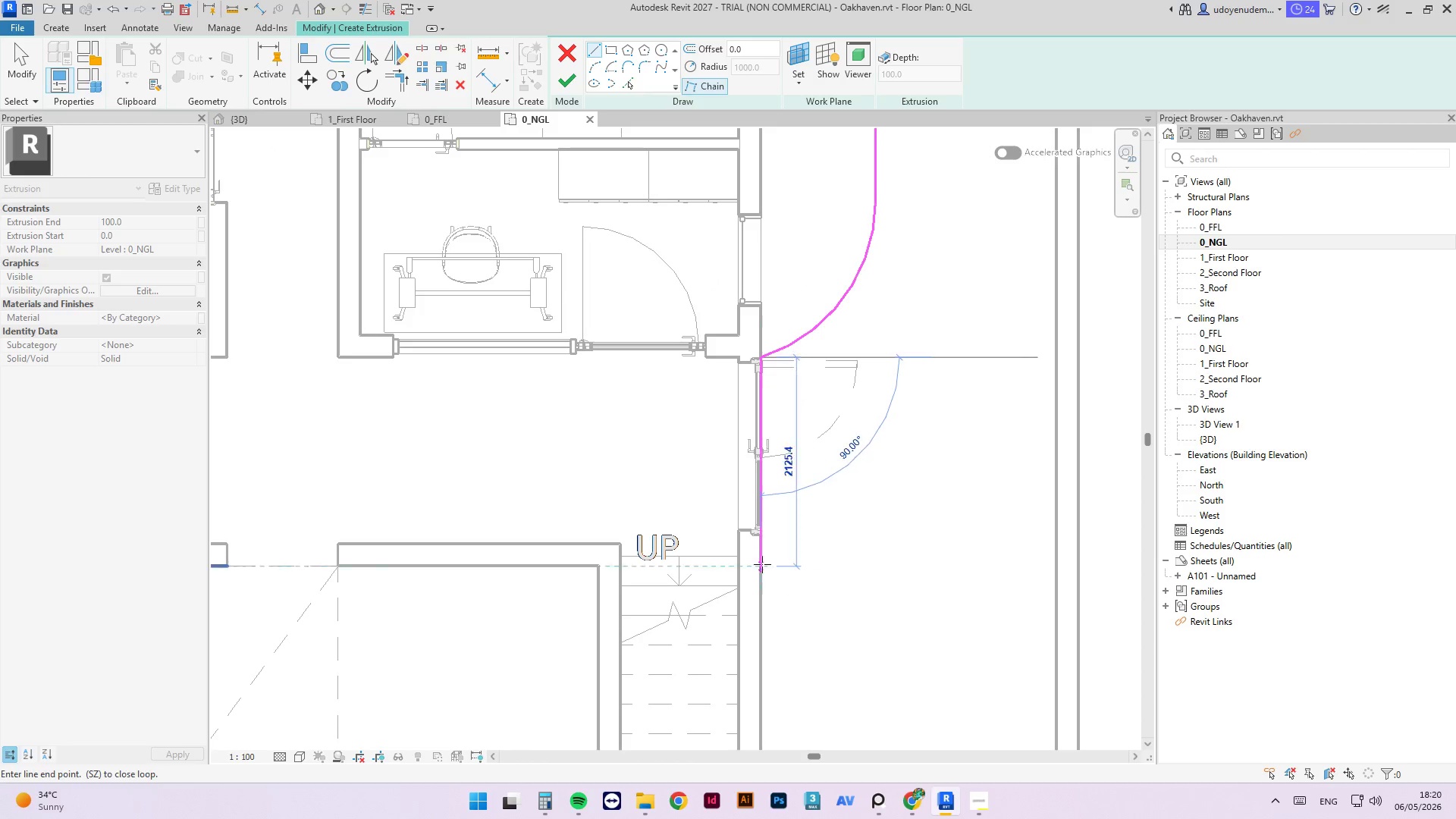 
scroll: coordinate [756, 546], scroll_direction: up, amount: 3.0
 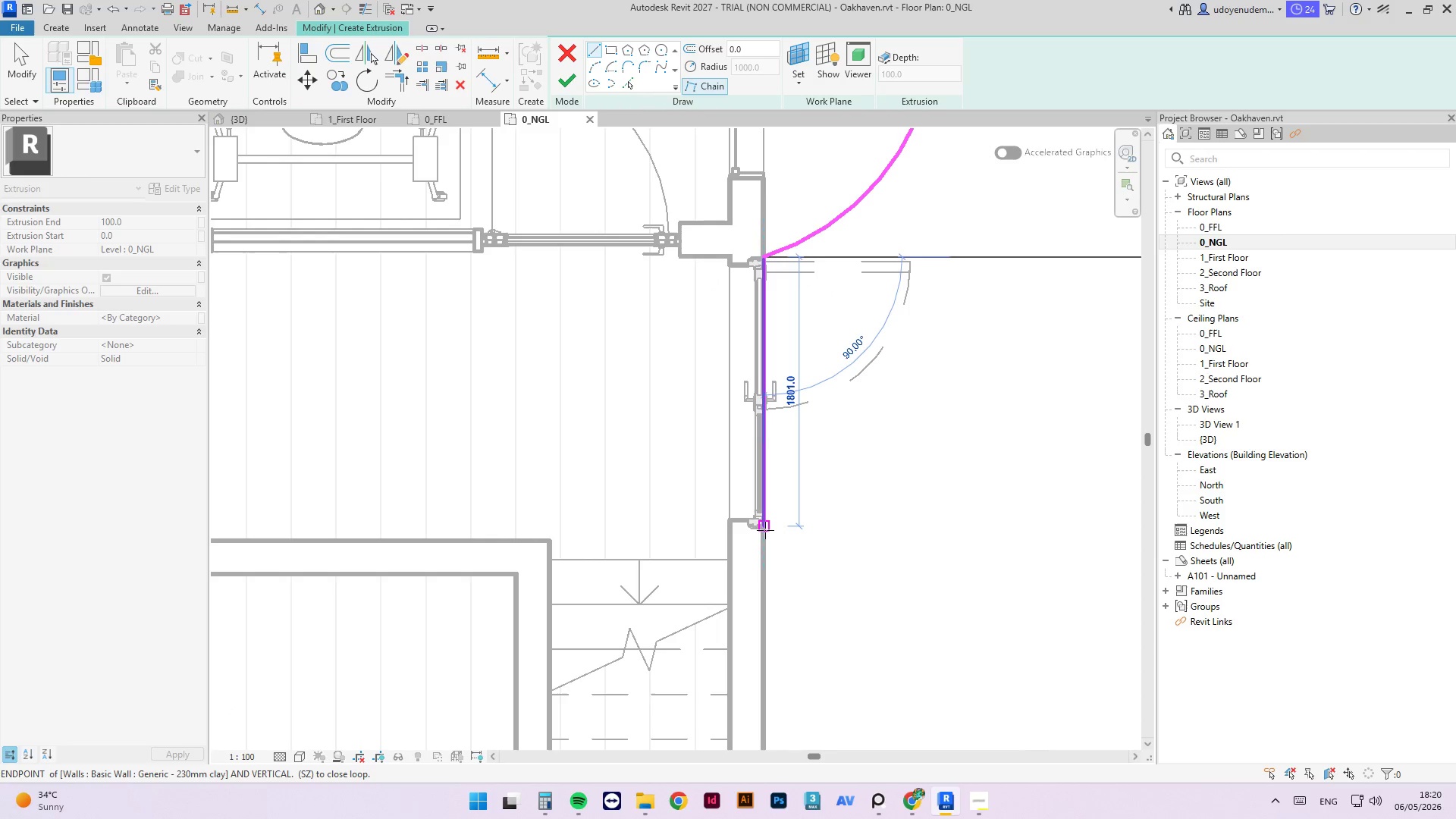 
left_click([765, 530])
 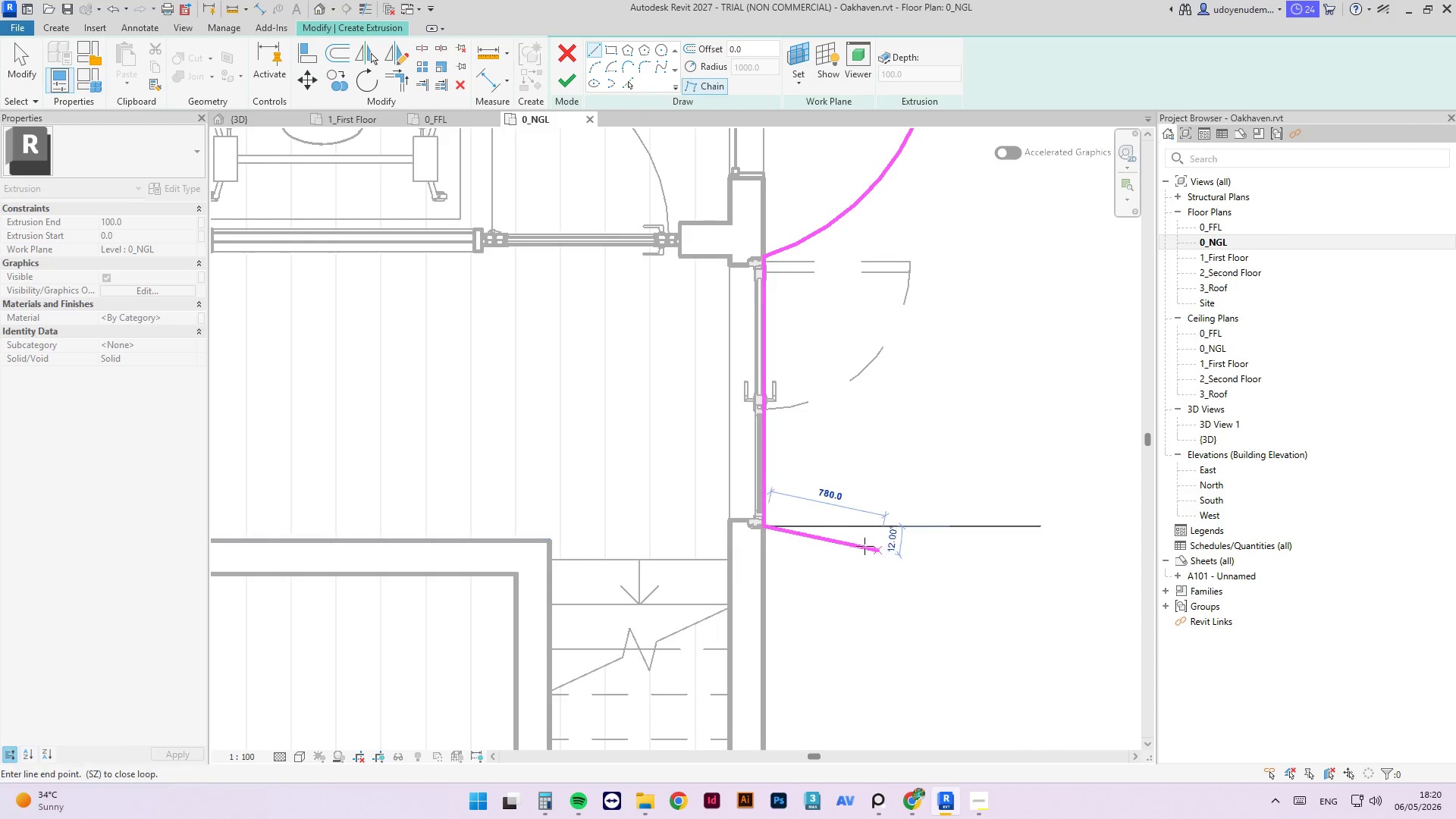 
scroll: coordinate [799, 433], scroll_direction: down, amount: 4.0
 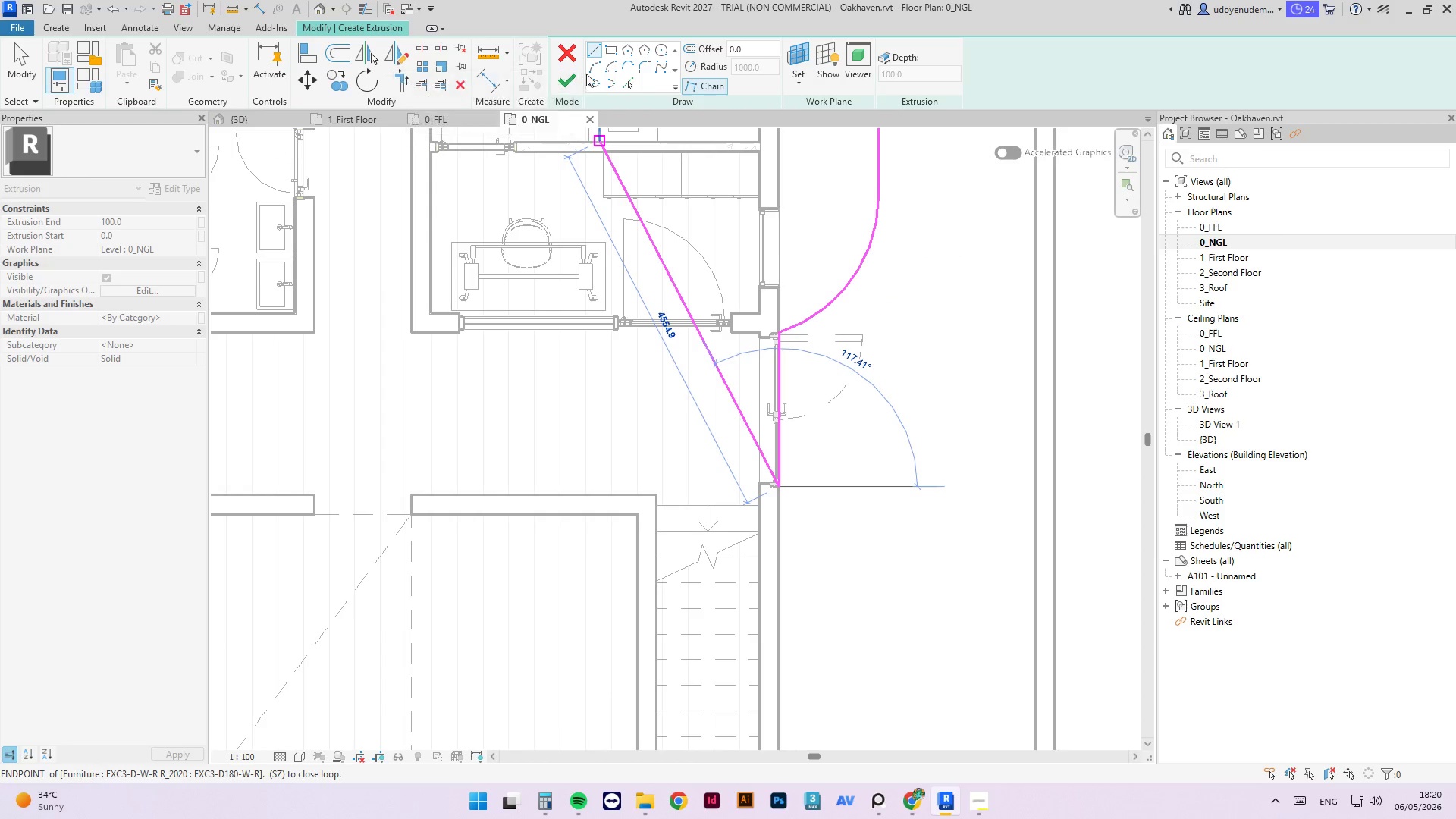 
left_click([594, 73])
 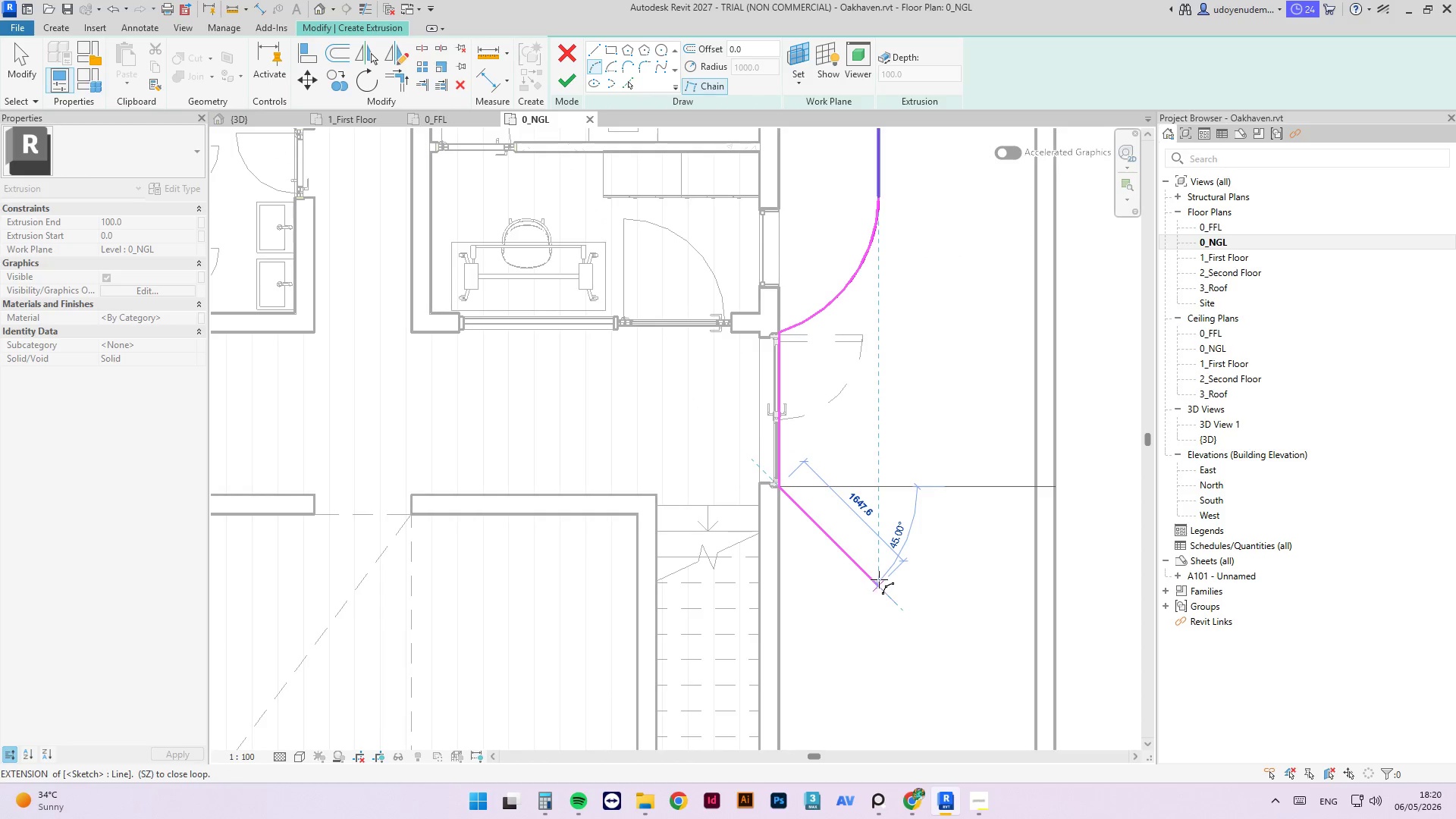 
left_click([879, 579])
 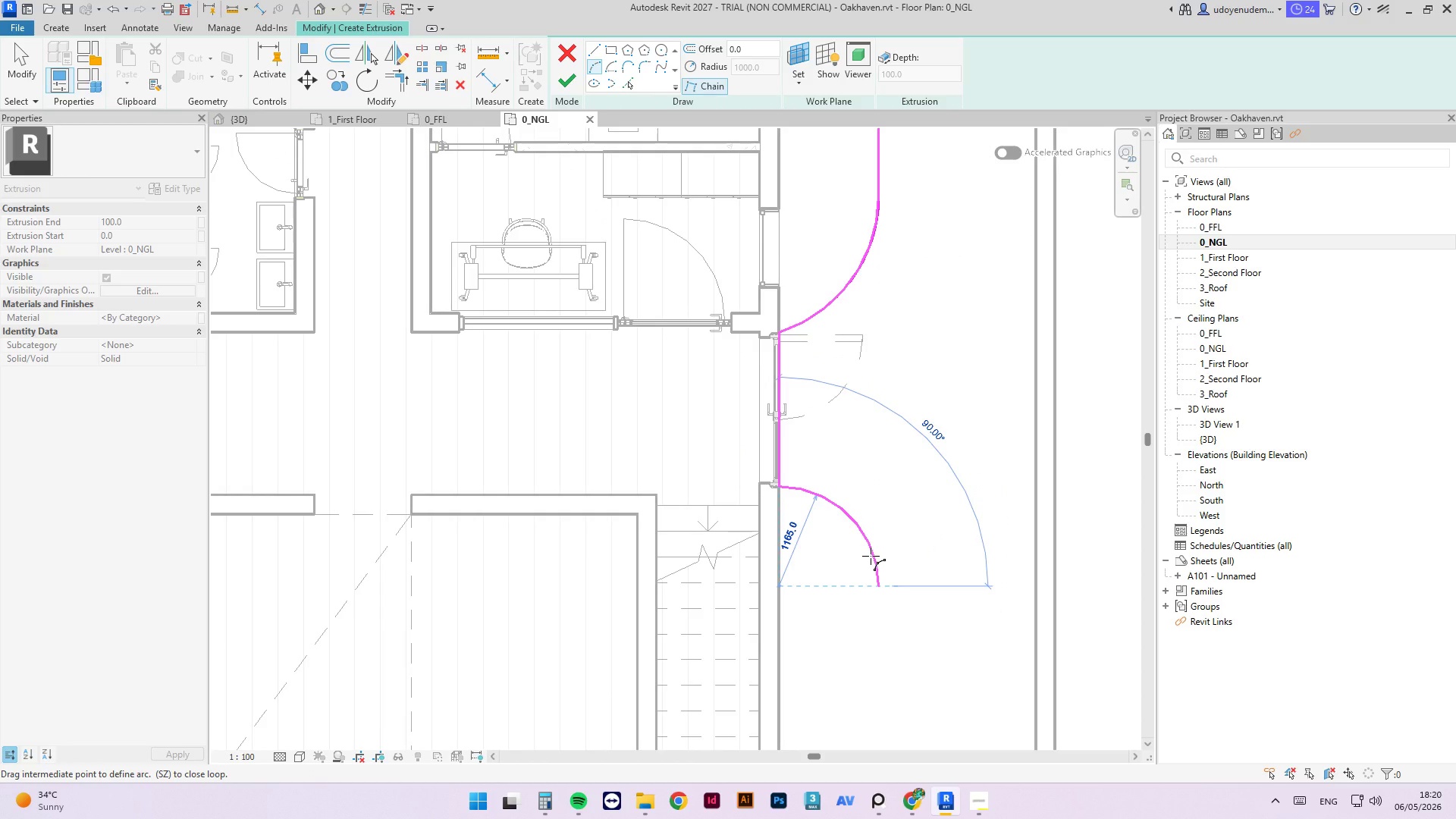 
left_click([871, 556])
 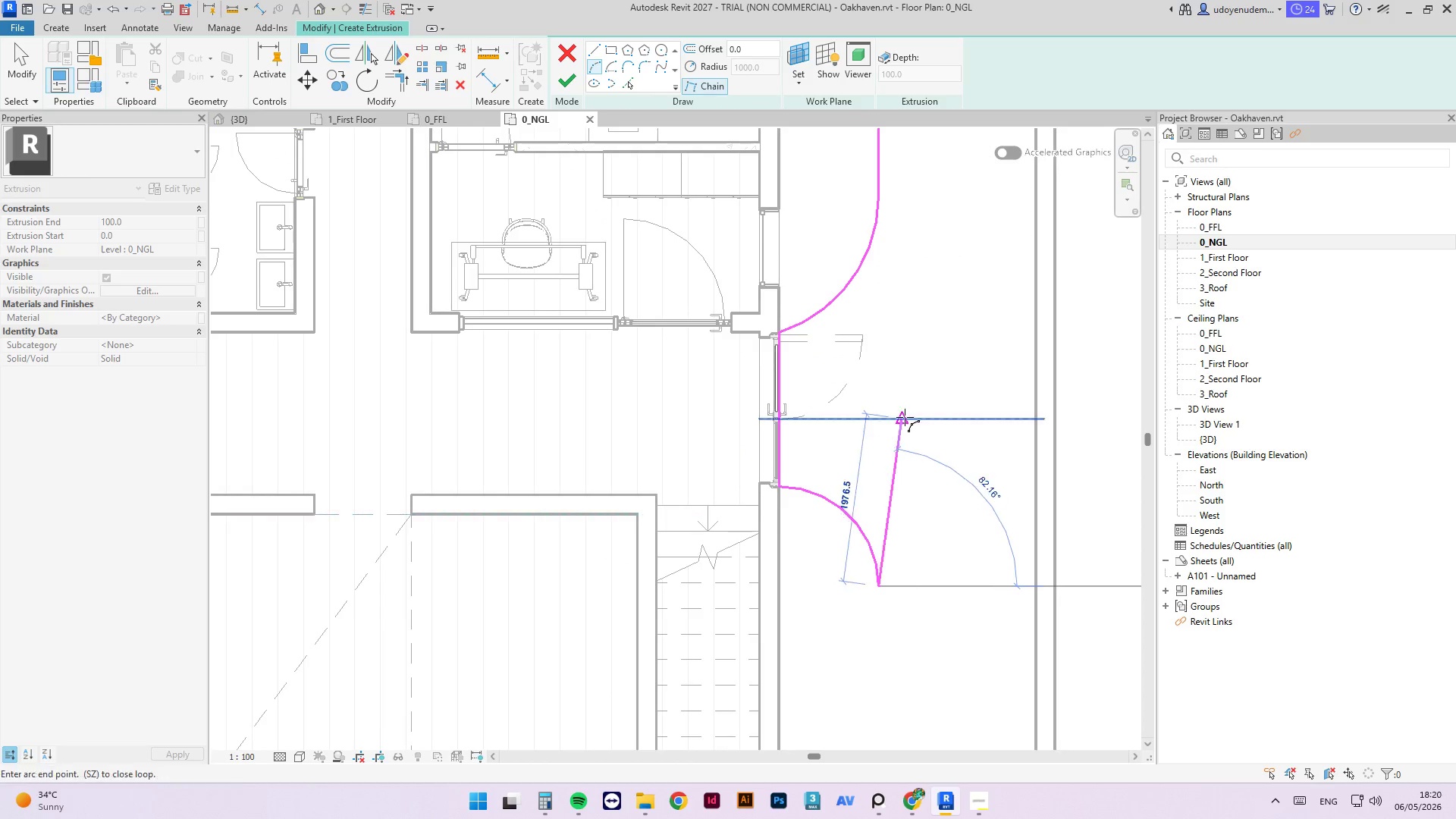 
scroll: coordinate [852, 626], scroll_direction: down, amount: 8.0
 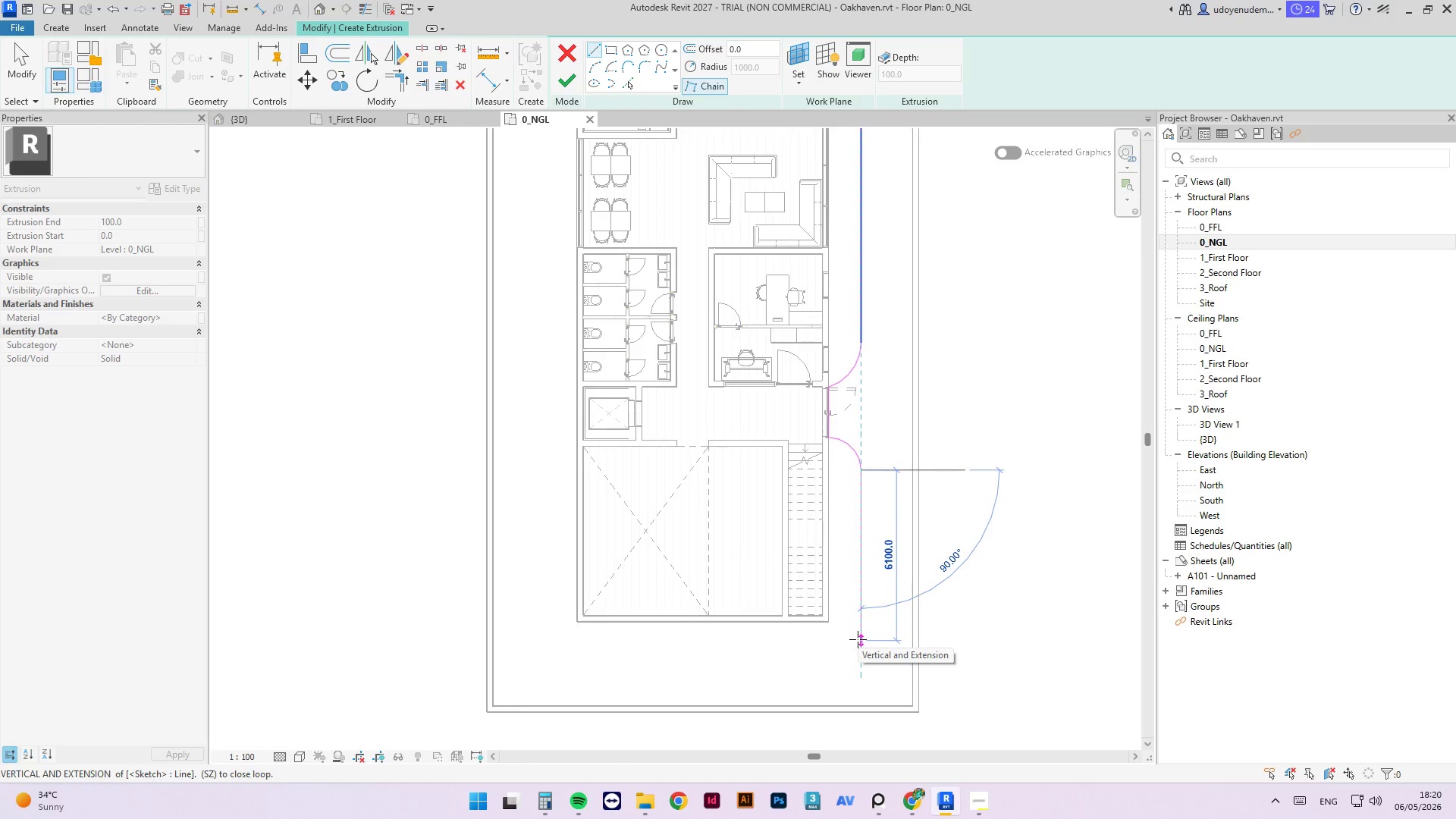 
wait(9.53)
 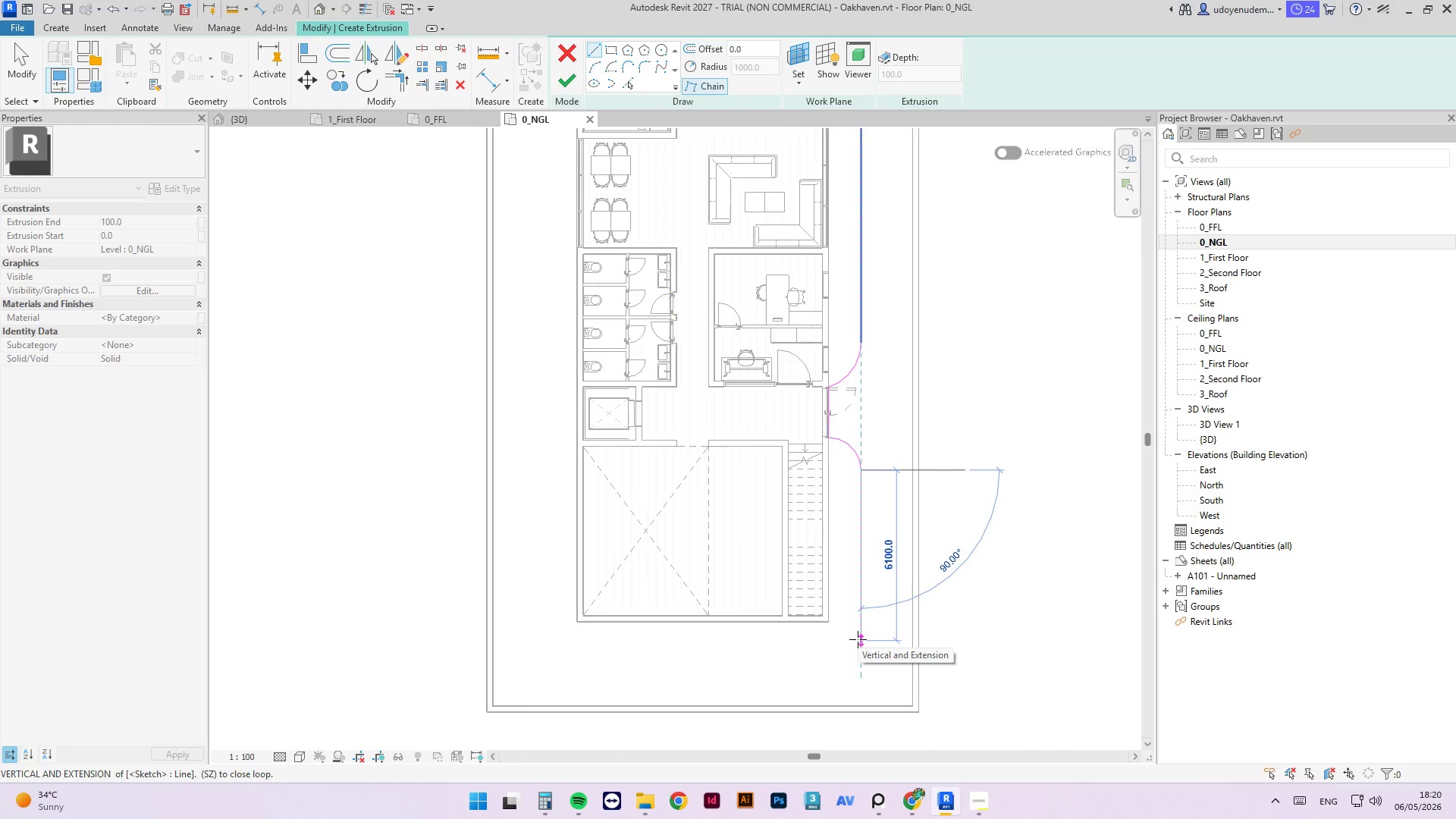 
scroll: coordinate [855, 629], scroll_direction: down, amount: 4.0
 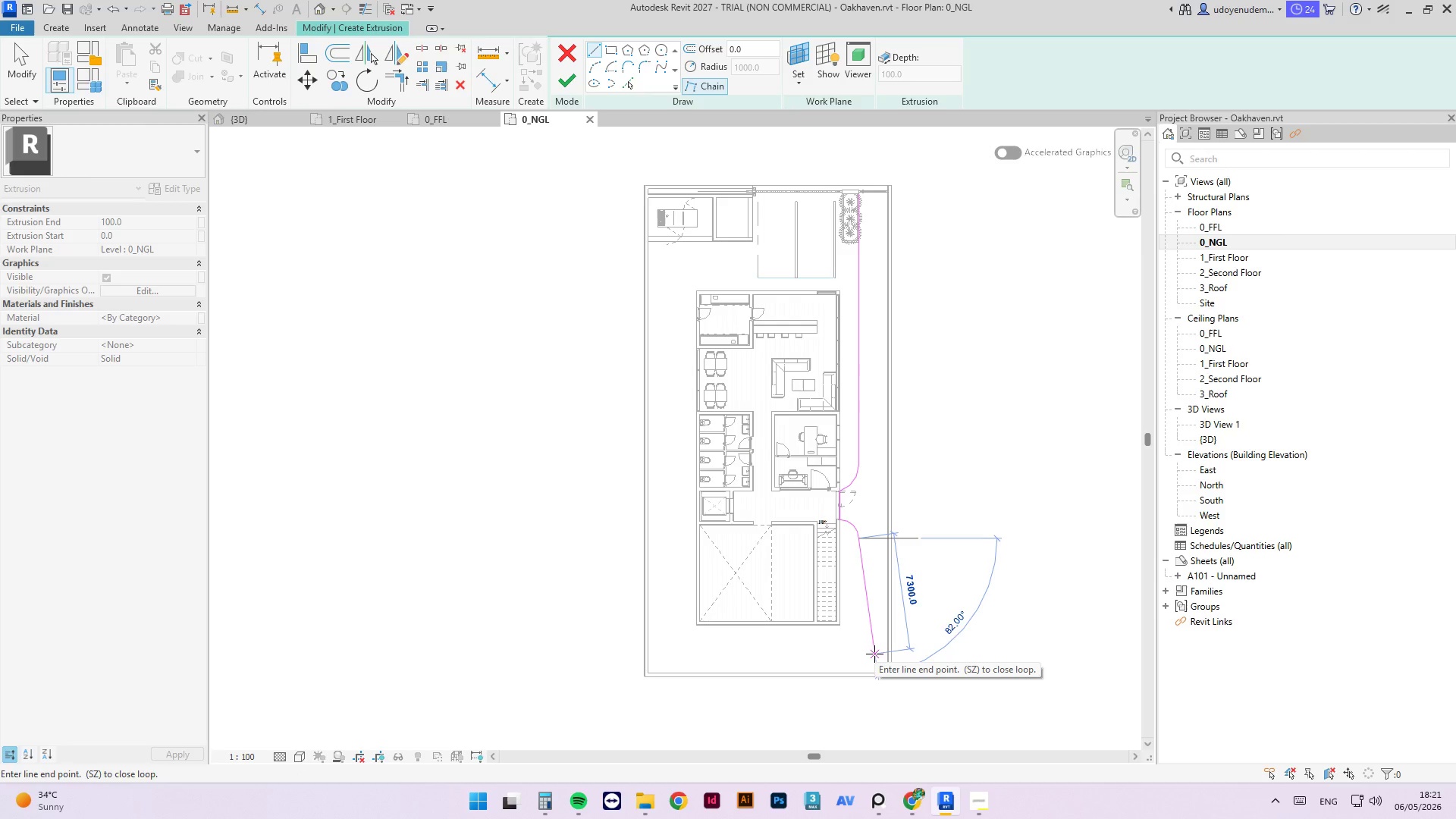 
wait(14.28)
 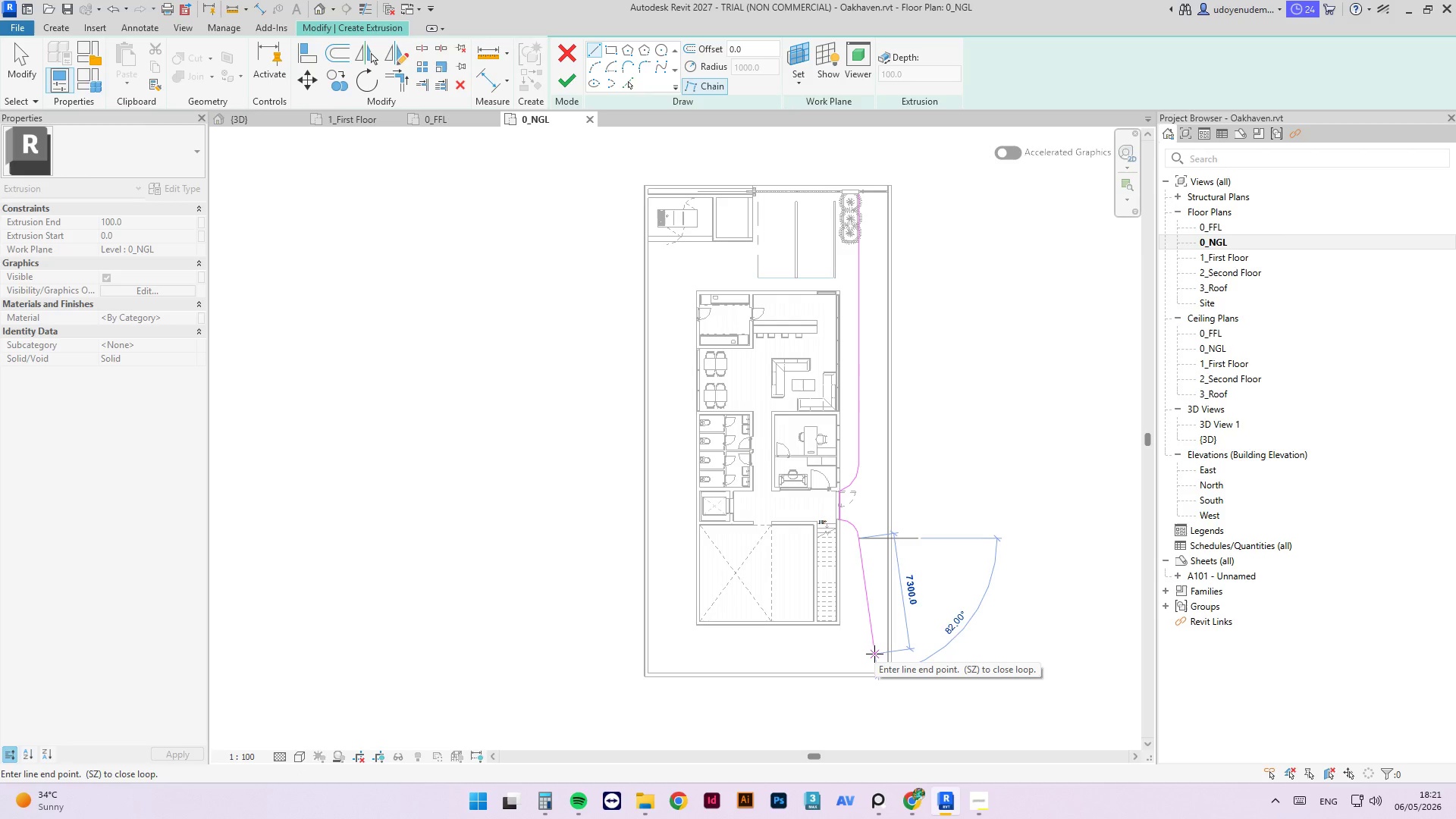 
scroll: coordinate [858, 592], scroll_direction: up, amount: 4.0
 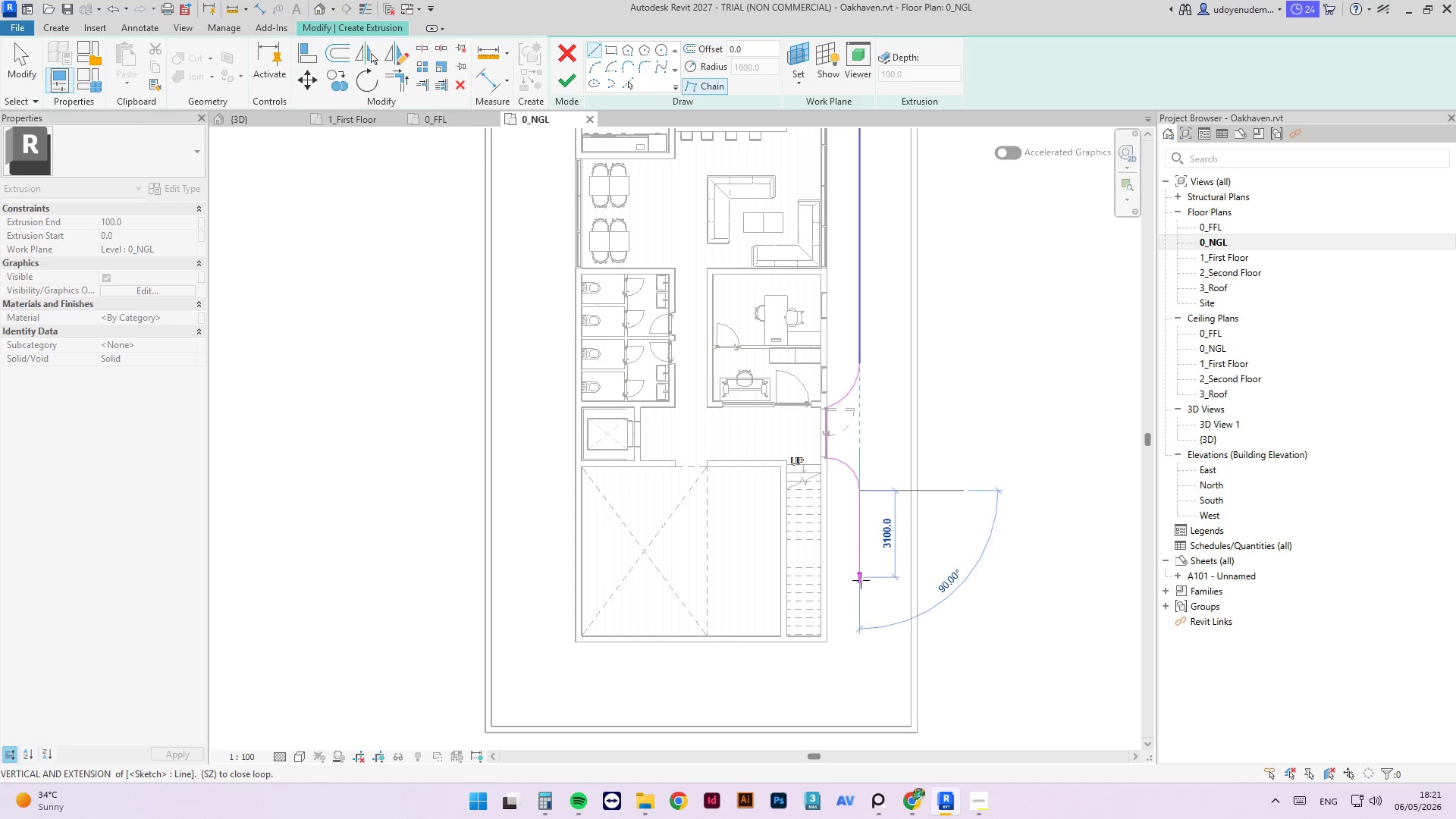 
wait(5.36)
 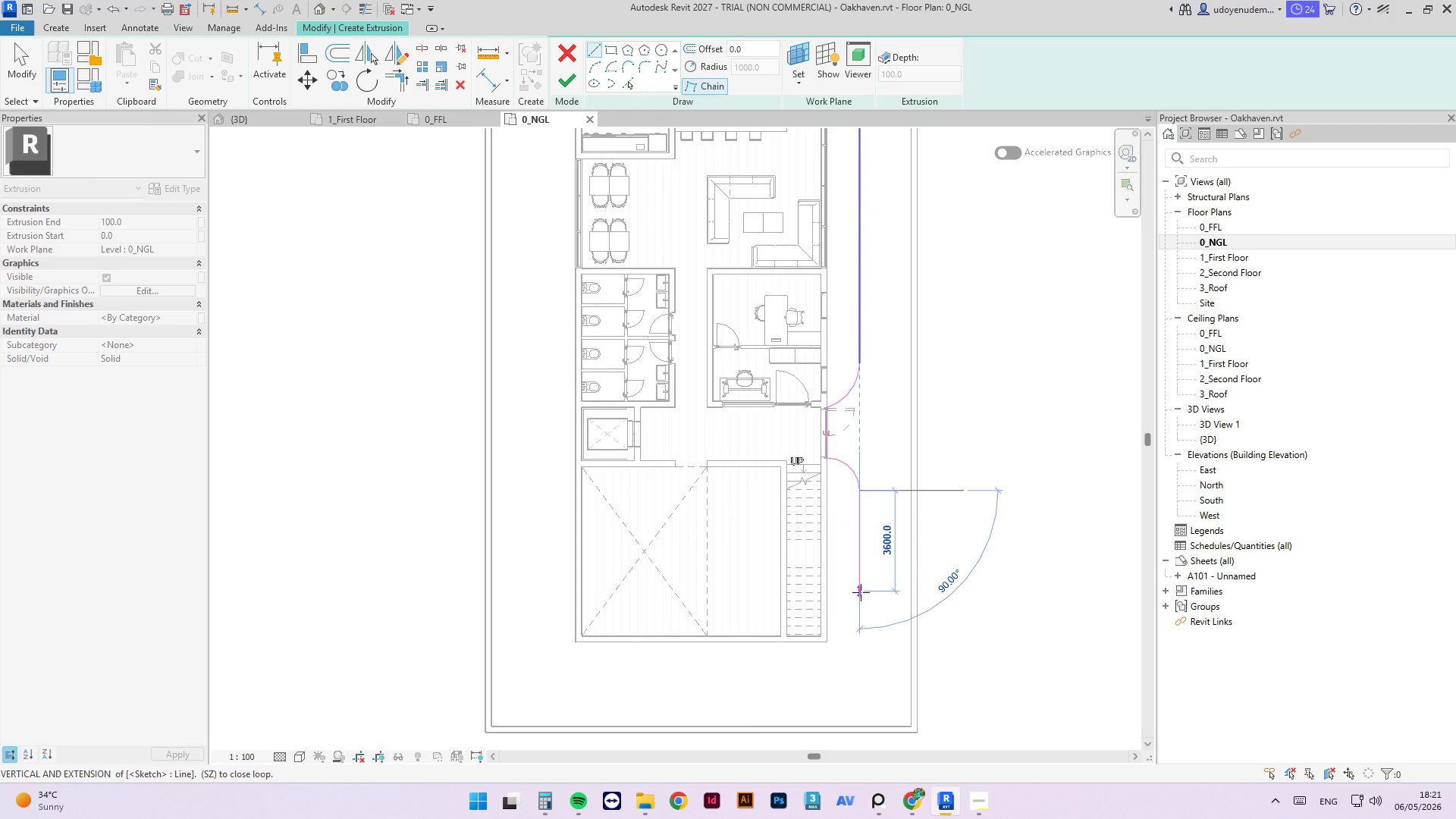 
left_click([864, 604])
 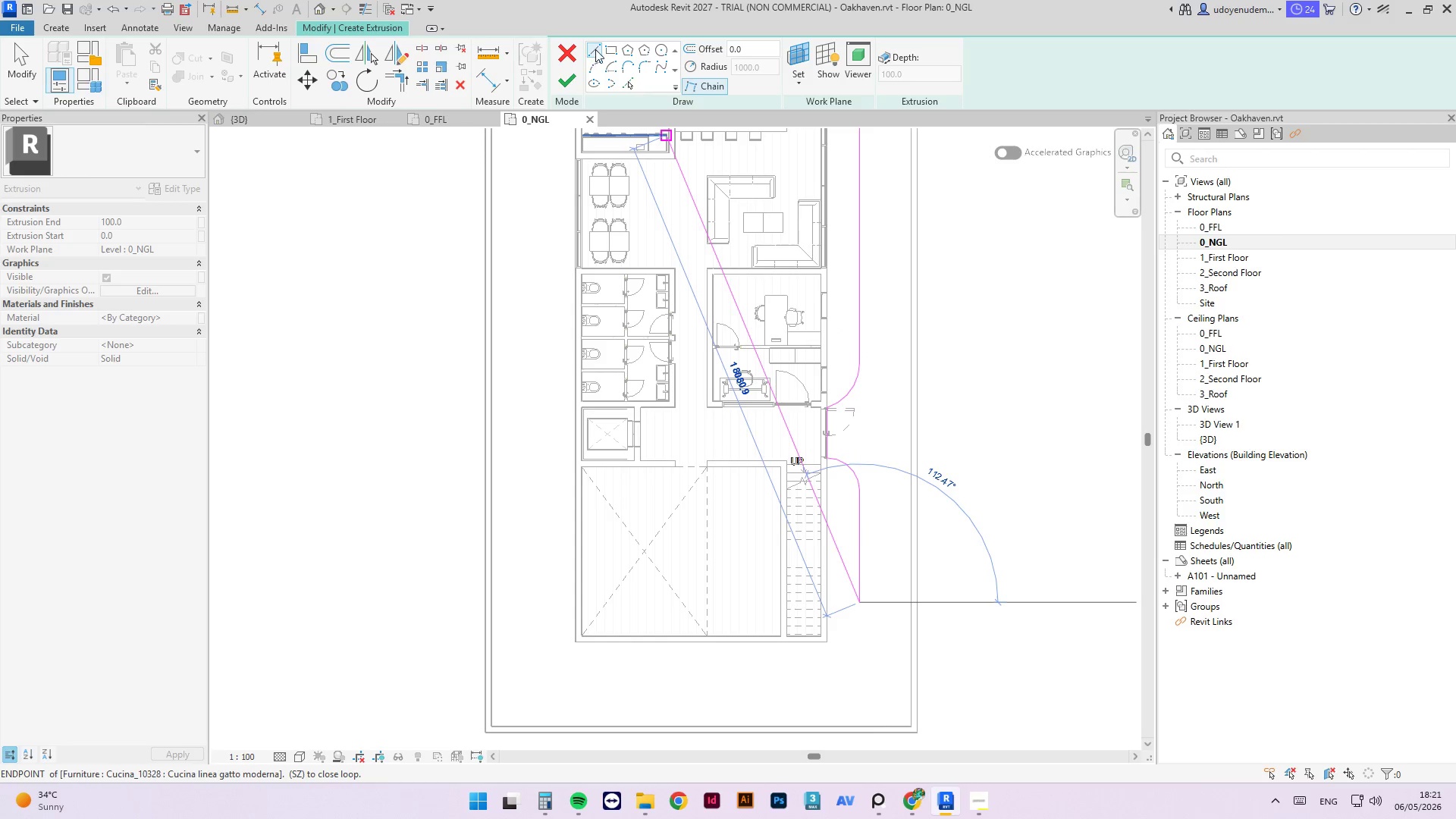 
left_click([595, 62])
 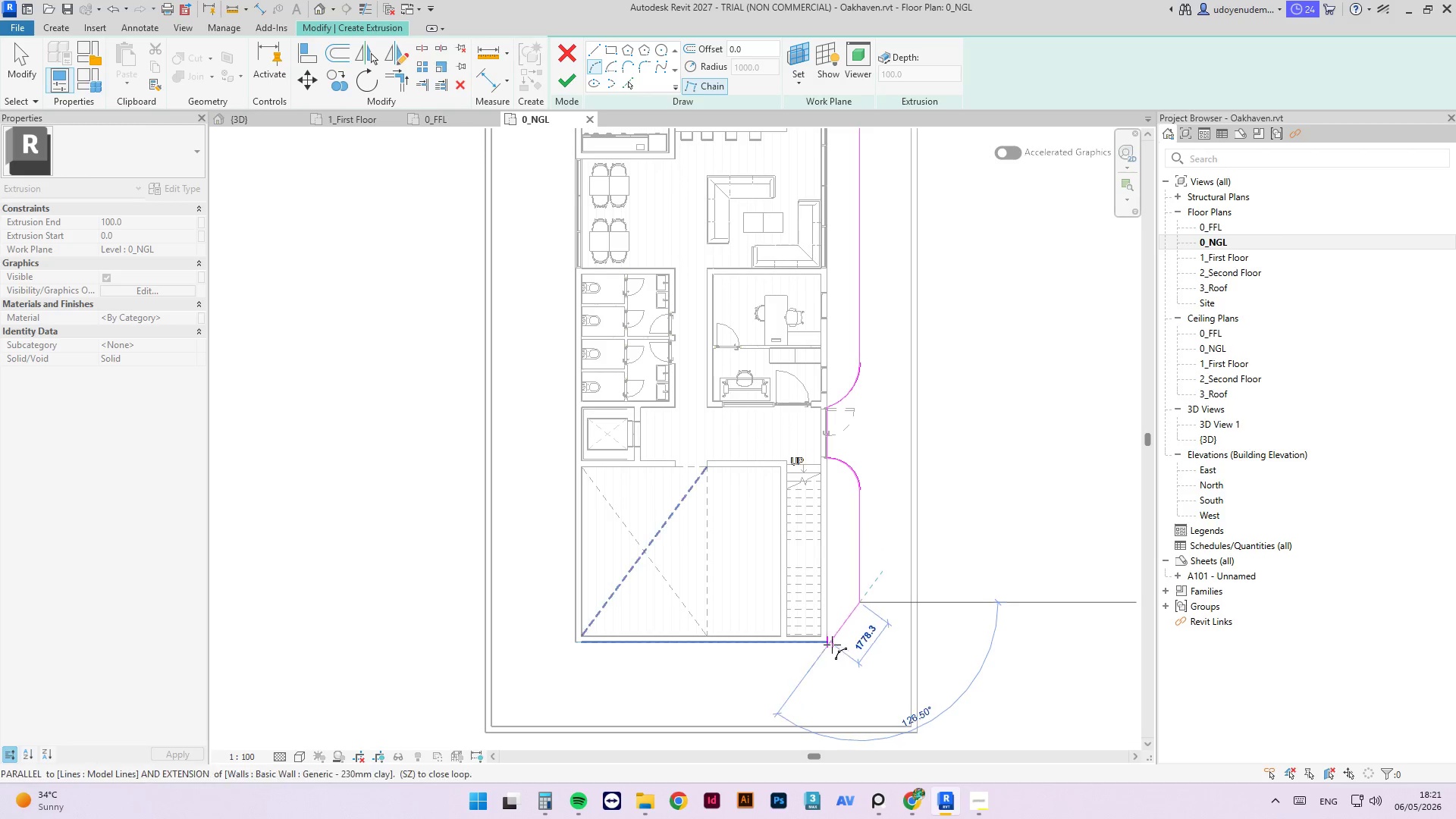 
wait(5.44)
 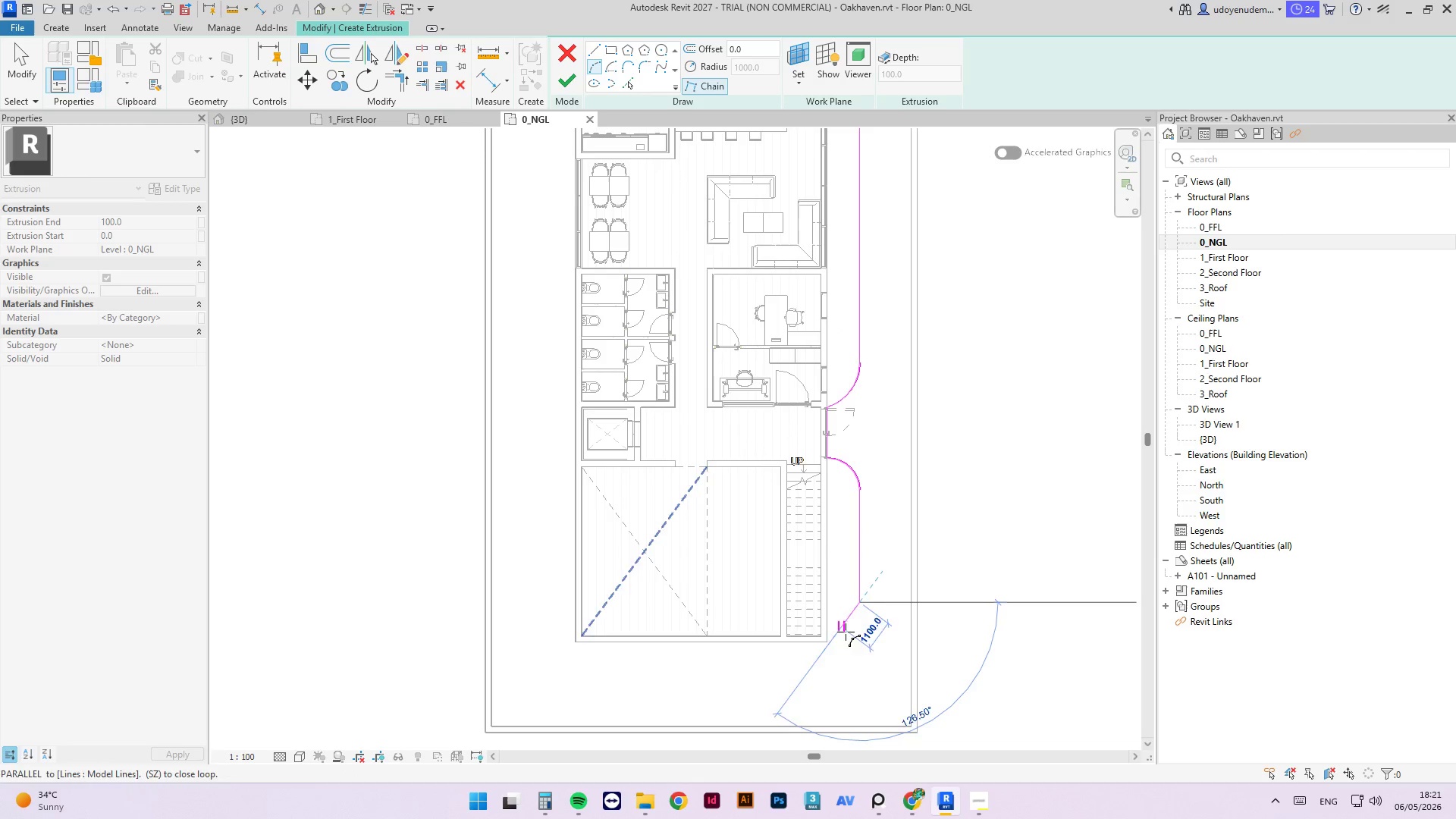 
left_click([821, 642])
 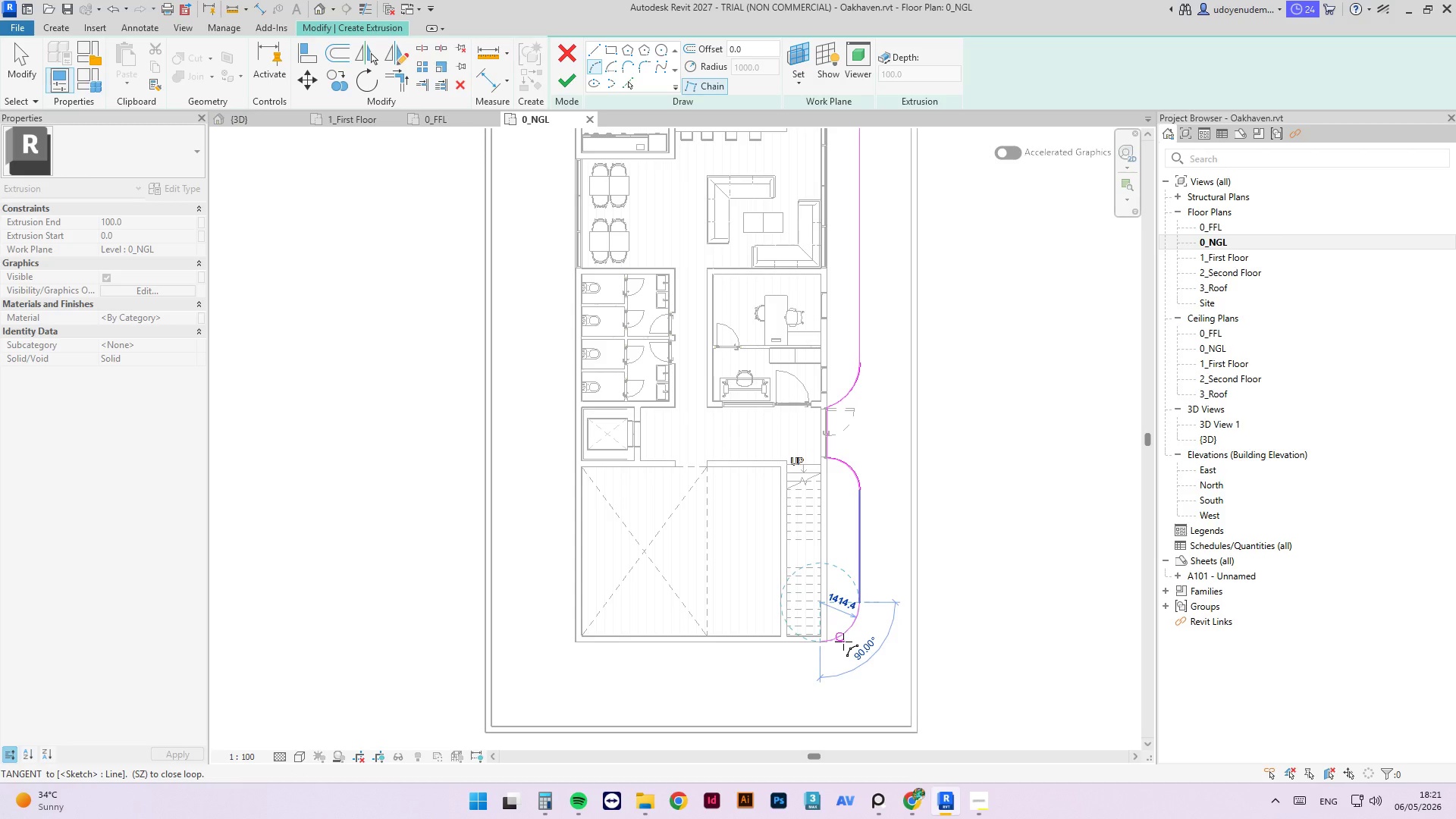 
left_click([843, 642])
 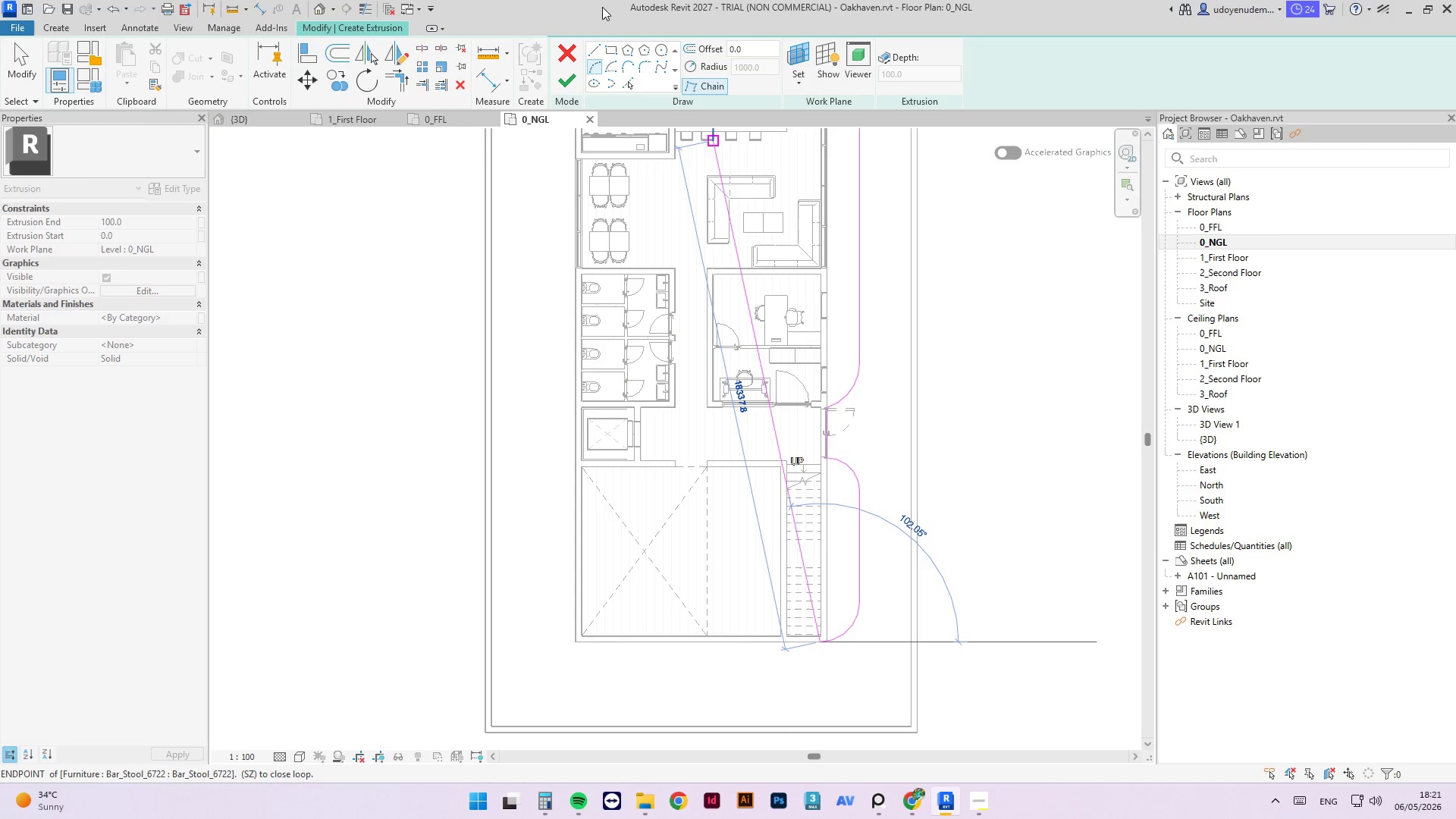 
left_click([588, 47])
 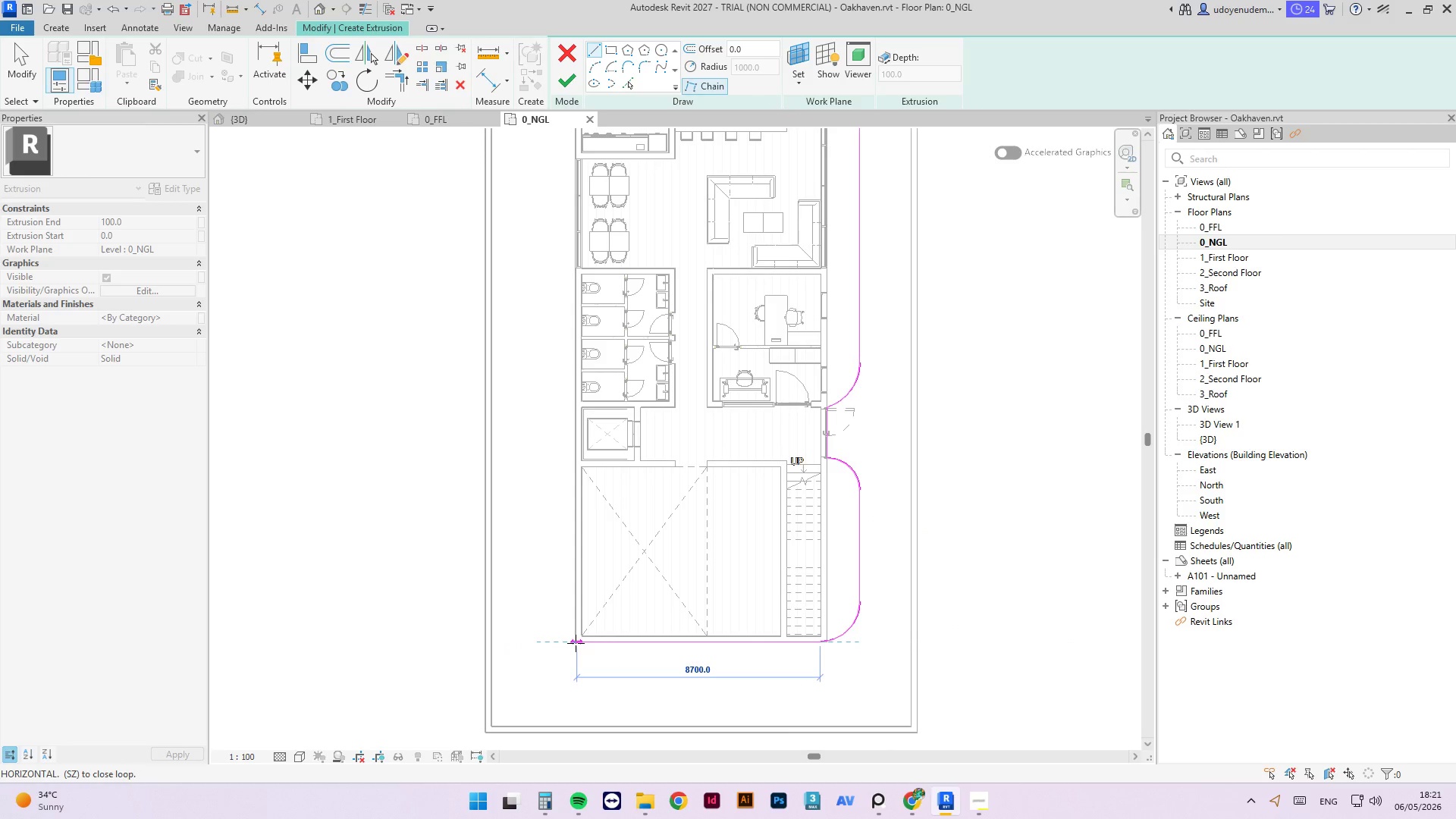 
wait(6.22)
 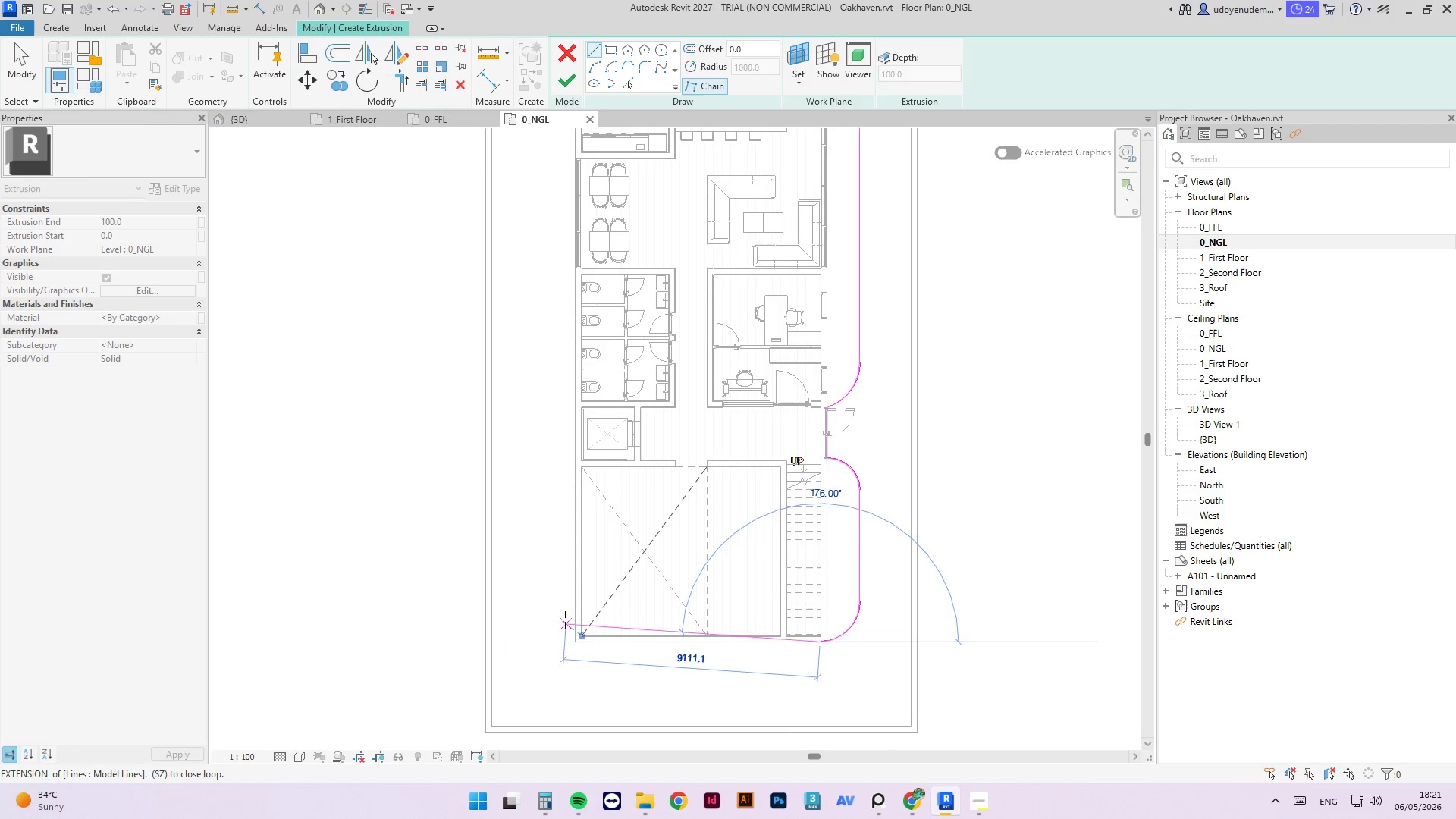 
scroll: coordinate [598, 672], scroll_direction: down, amount: 5.0
 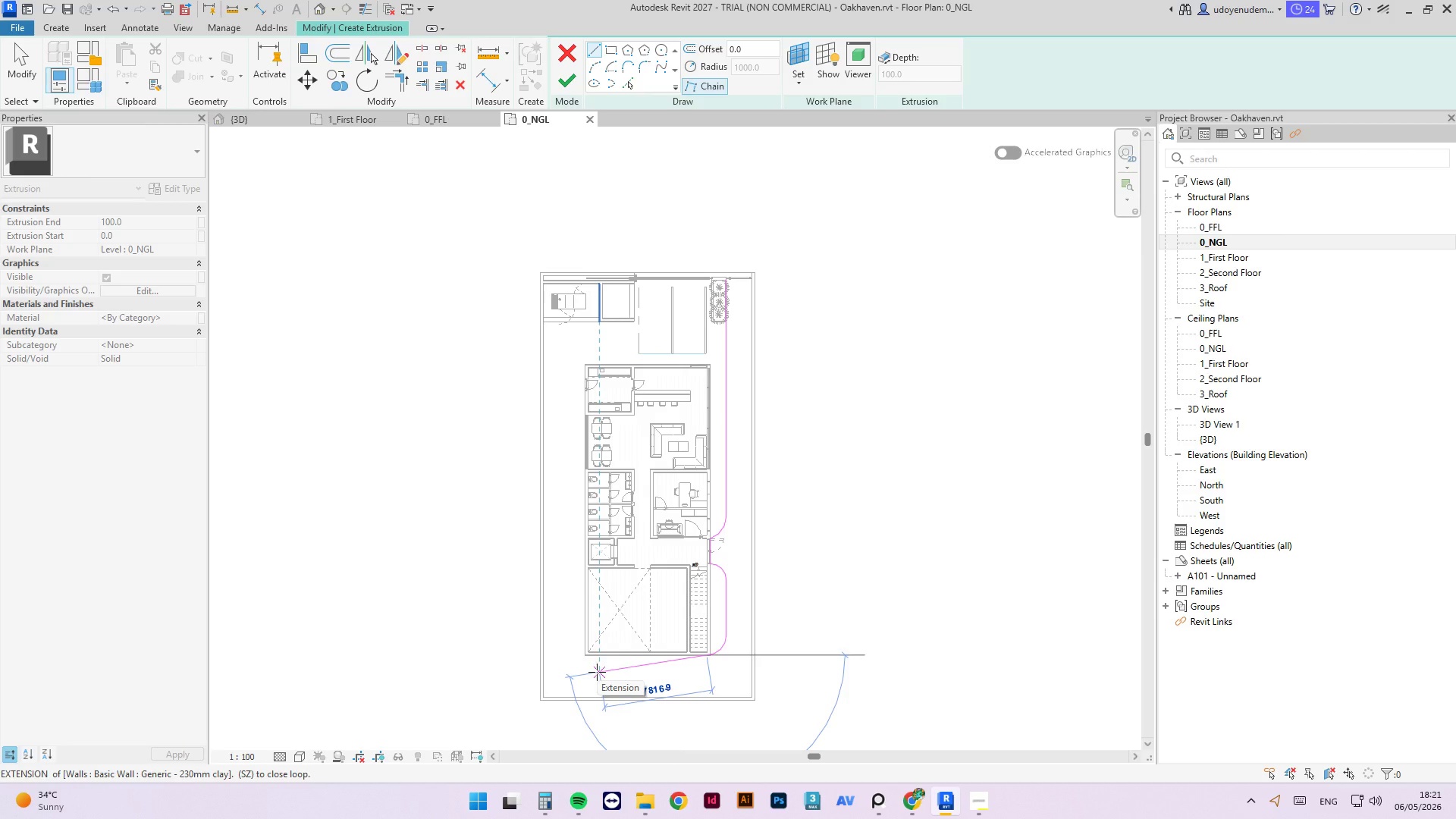 
scroll: coordinate [579, 654], scroll_direction: up, amount: 18.0
 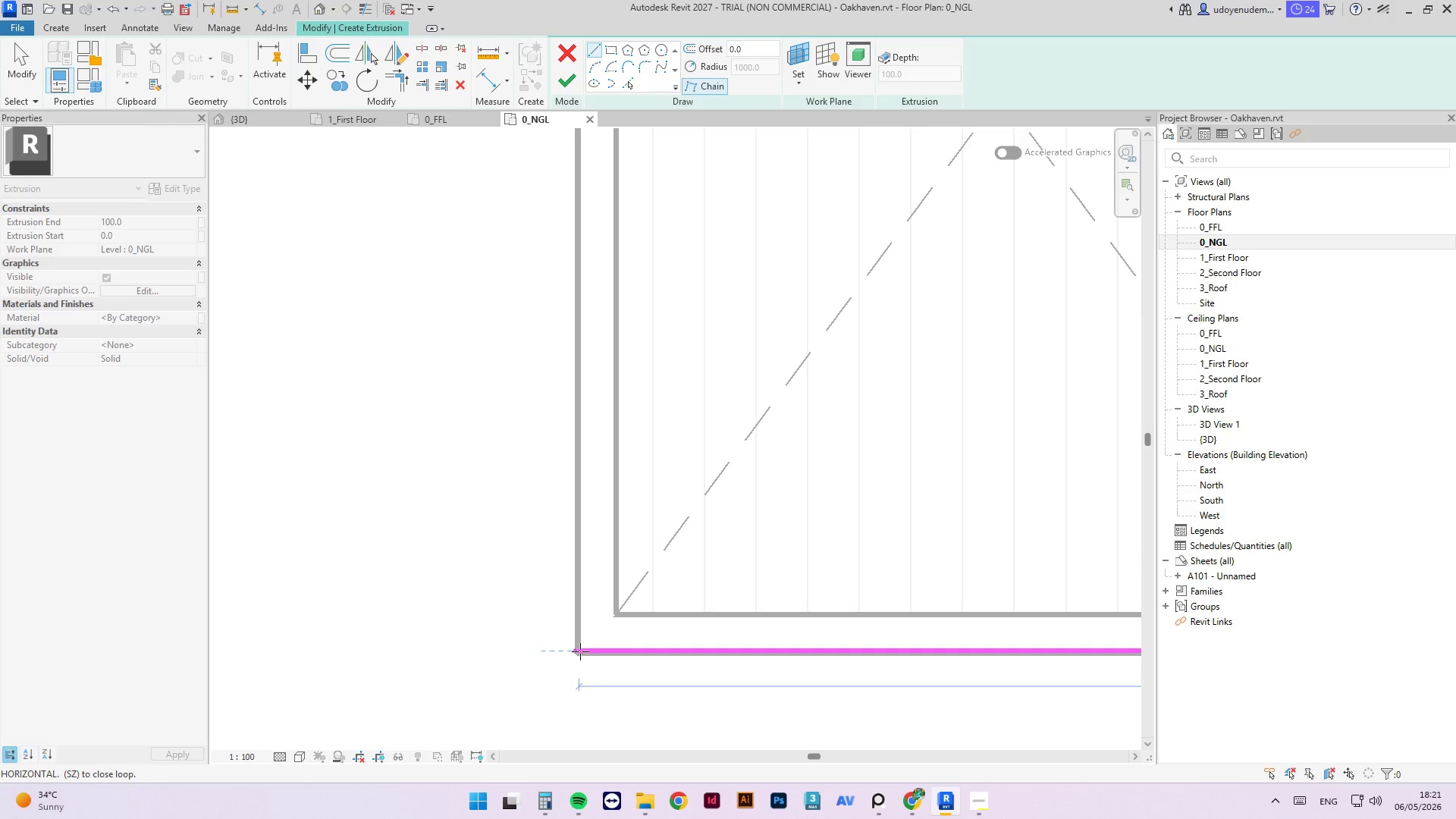 
left_click([579, 652])
 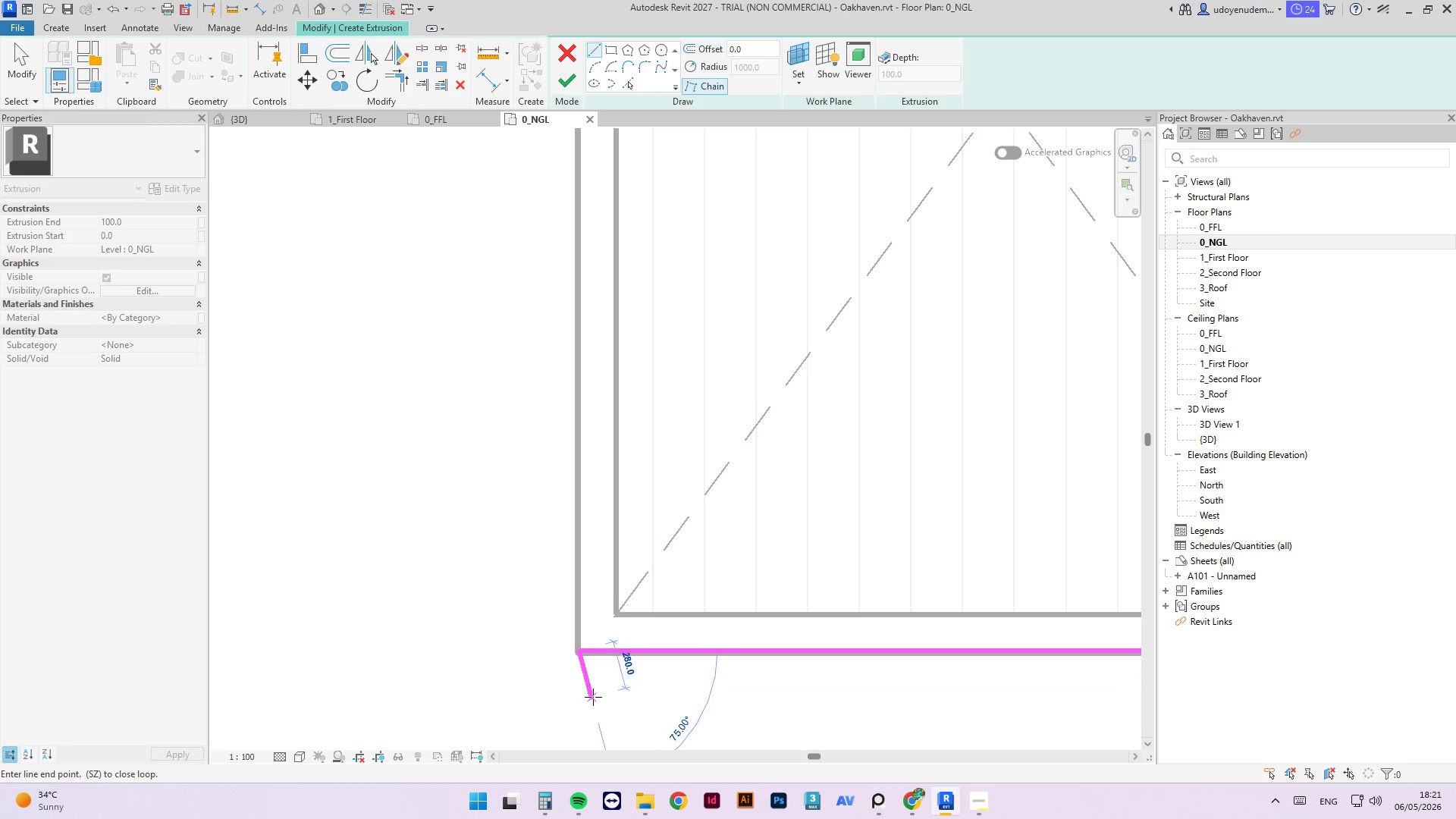 
scroll: coordinate [607, 654], scroll_direction: down, amount: 9.0
 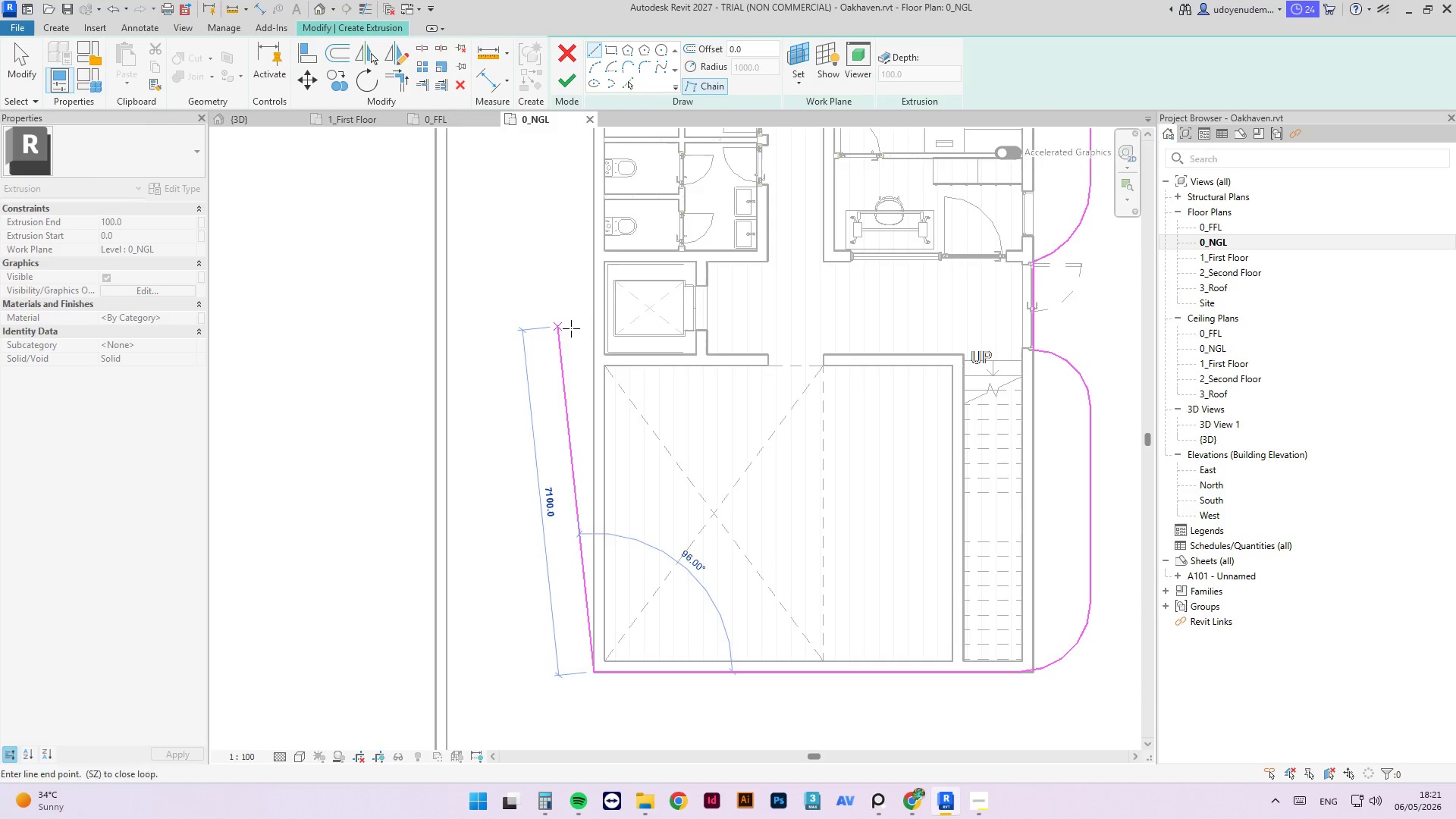 
scroll: coordinate [596, 360], scroll_direction: up, amount: 3.0
 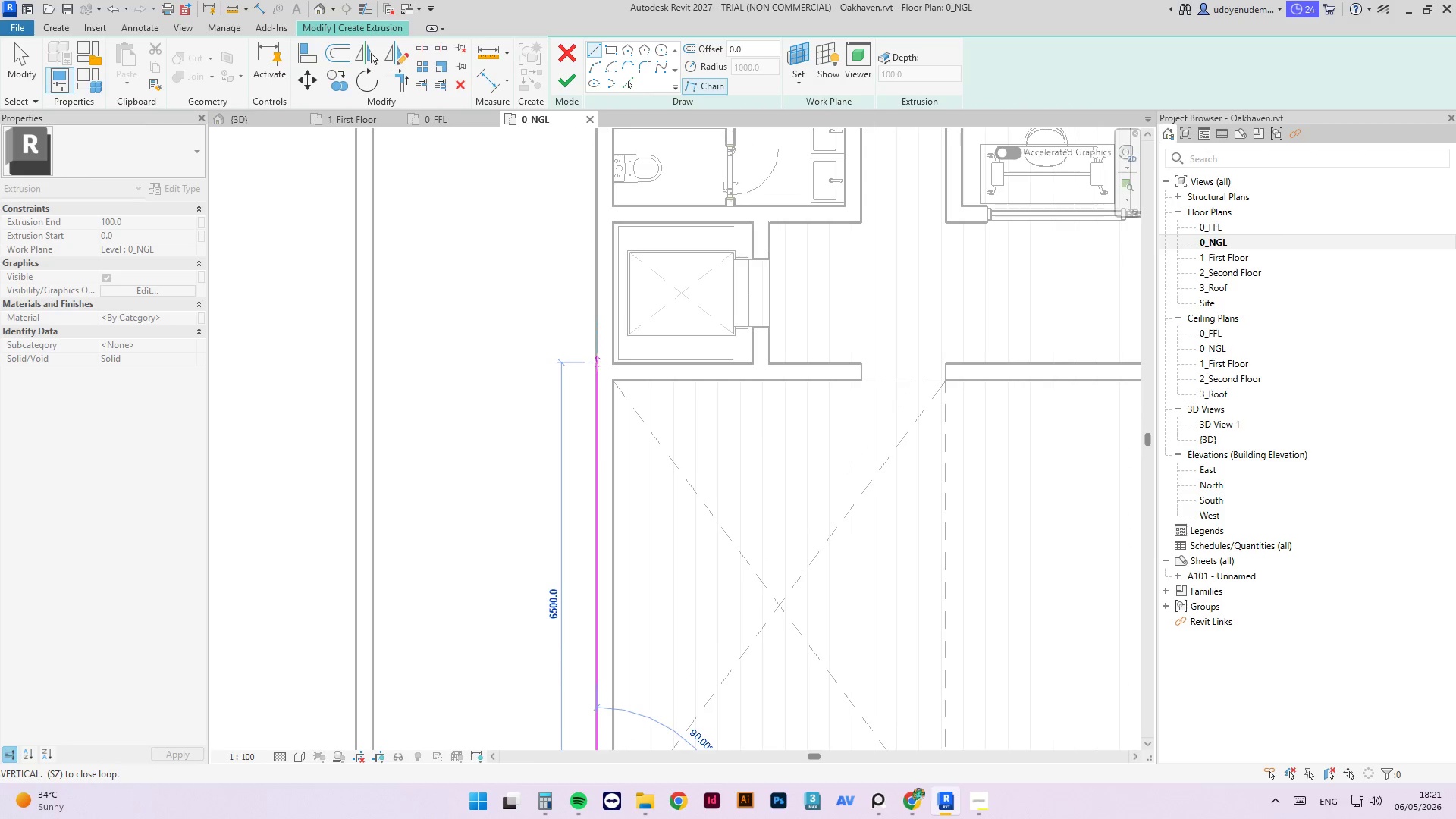 
left_click([598, 362])
 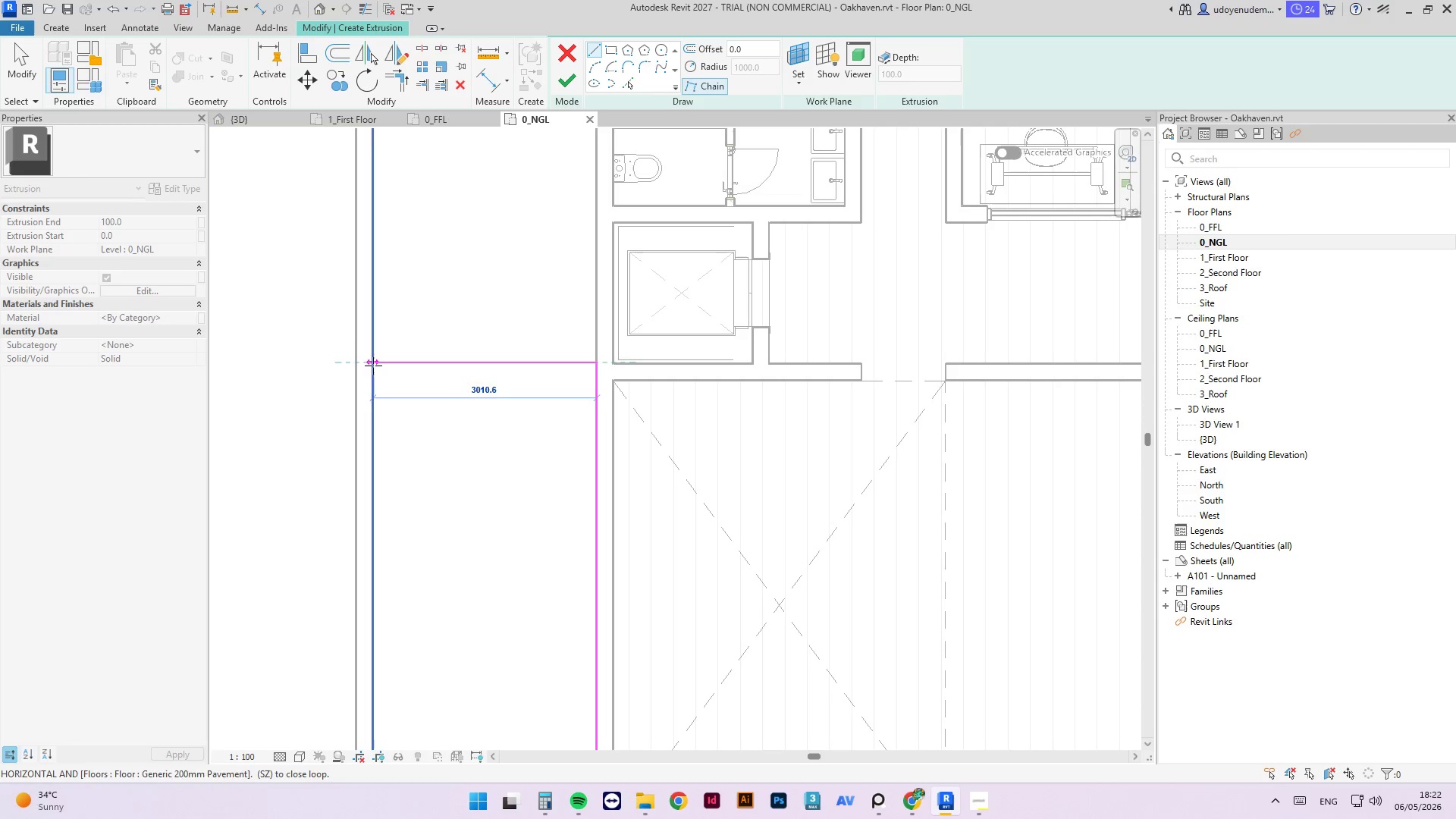 
left_click([372, 366])
 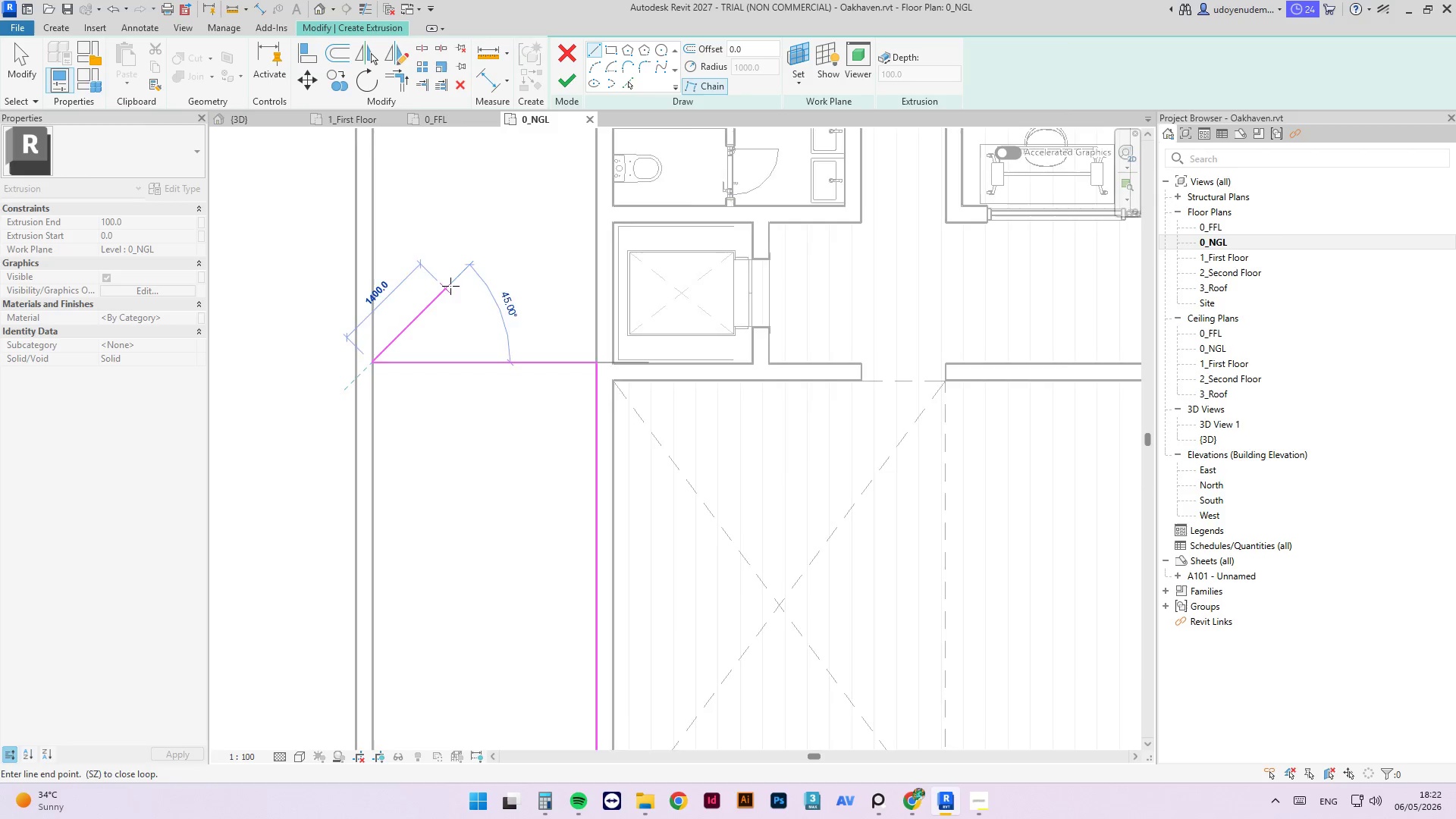 
scroll: coordinate [452, 285], scroll_direction: down, amount: 5.0
 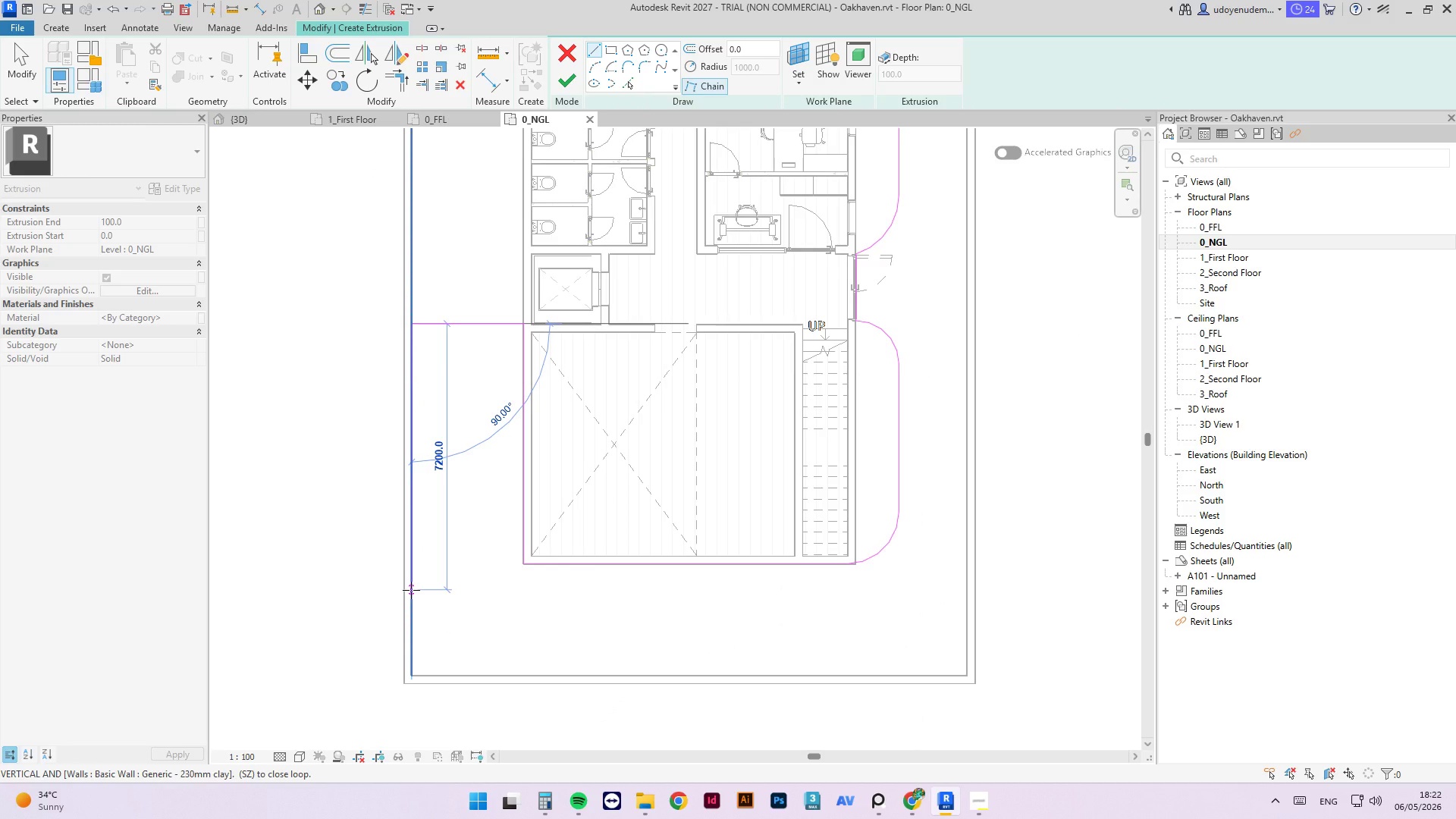 
wait(7.64)
 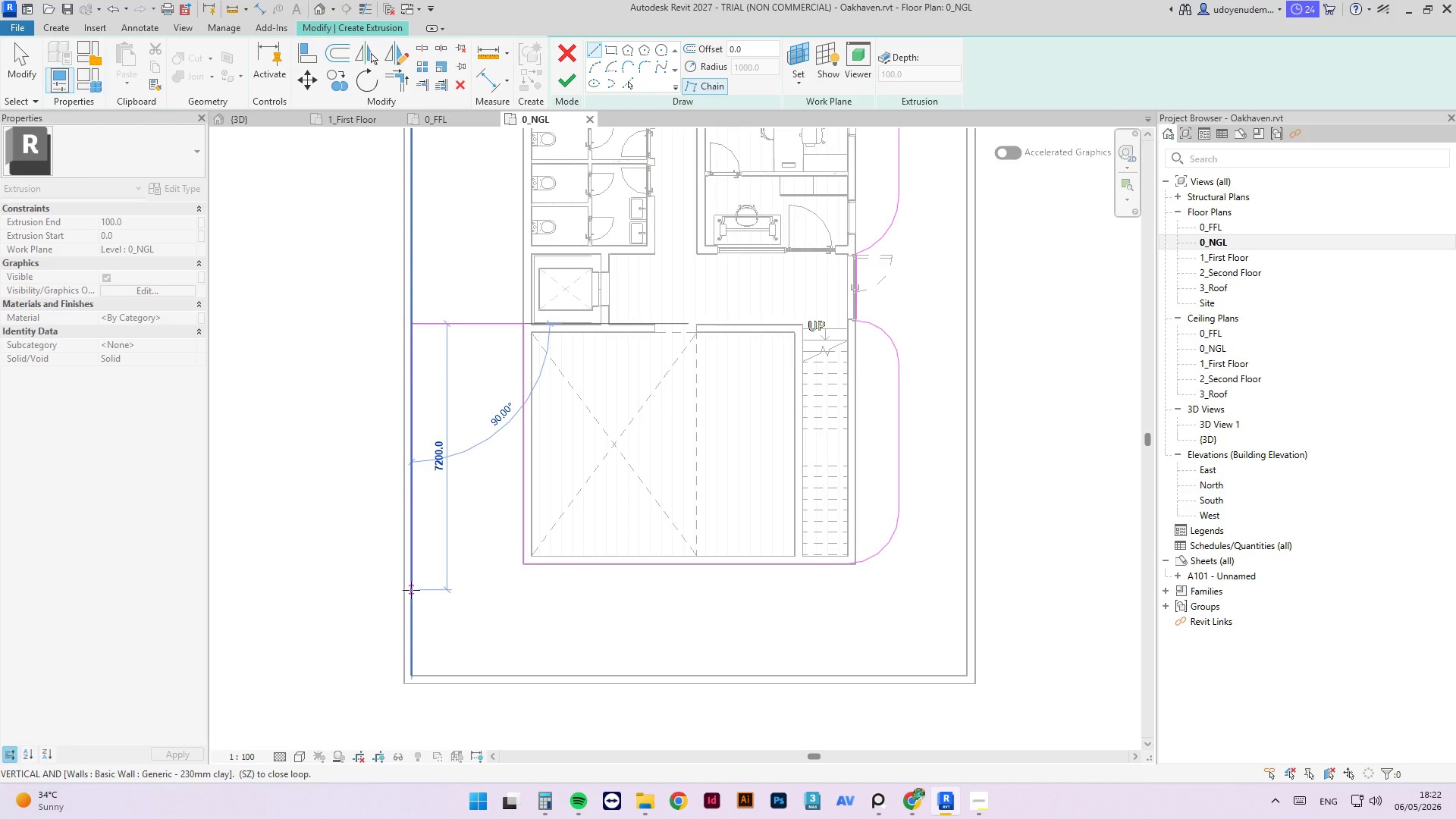 
left_click([412, 564])
 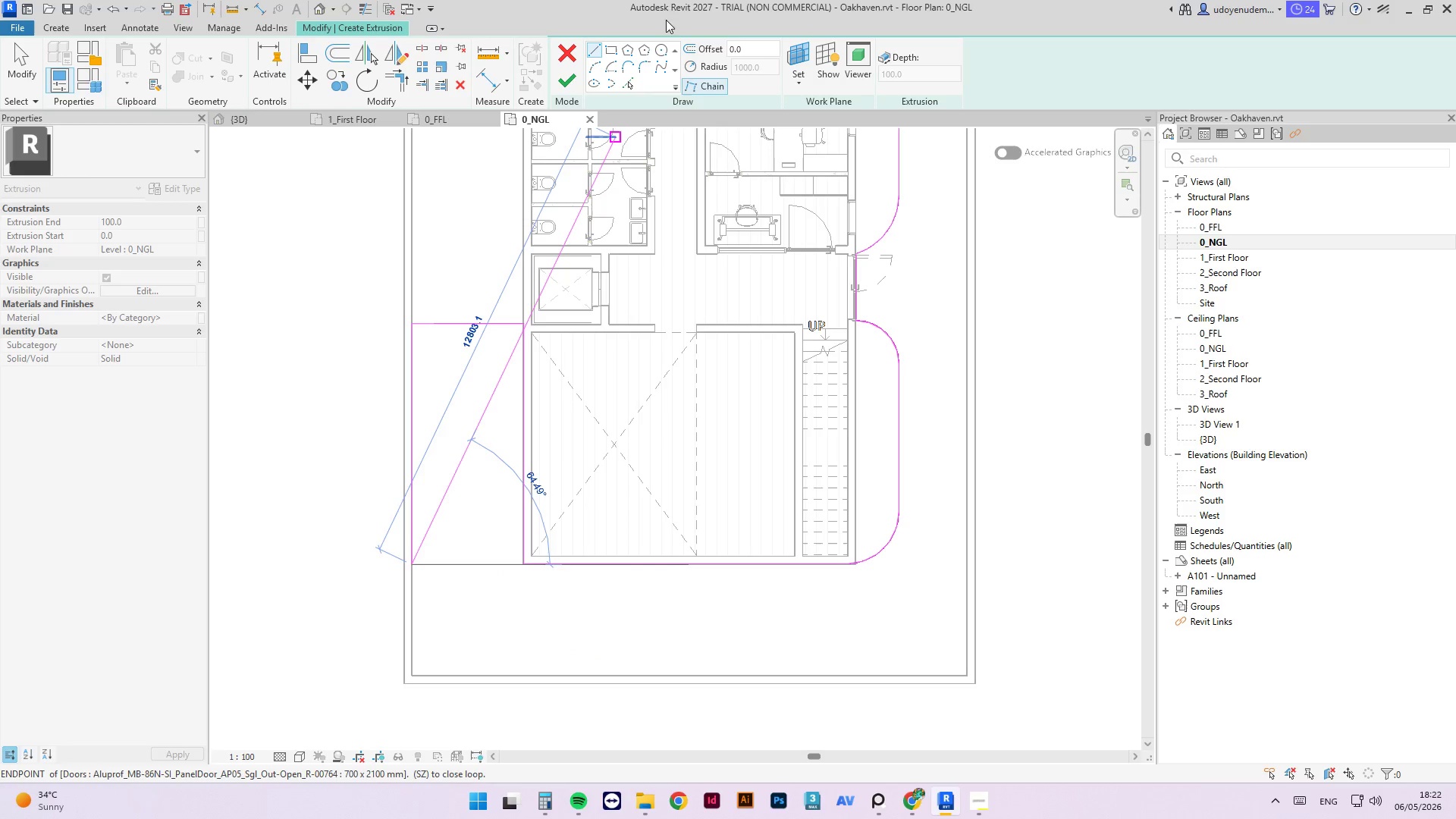 
left_click([597, 67])
 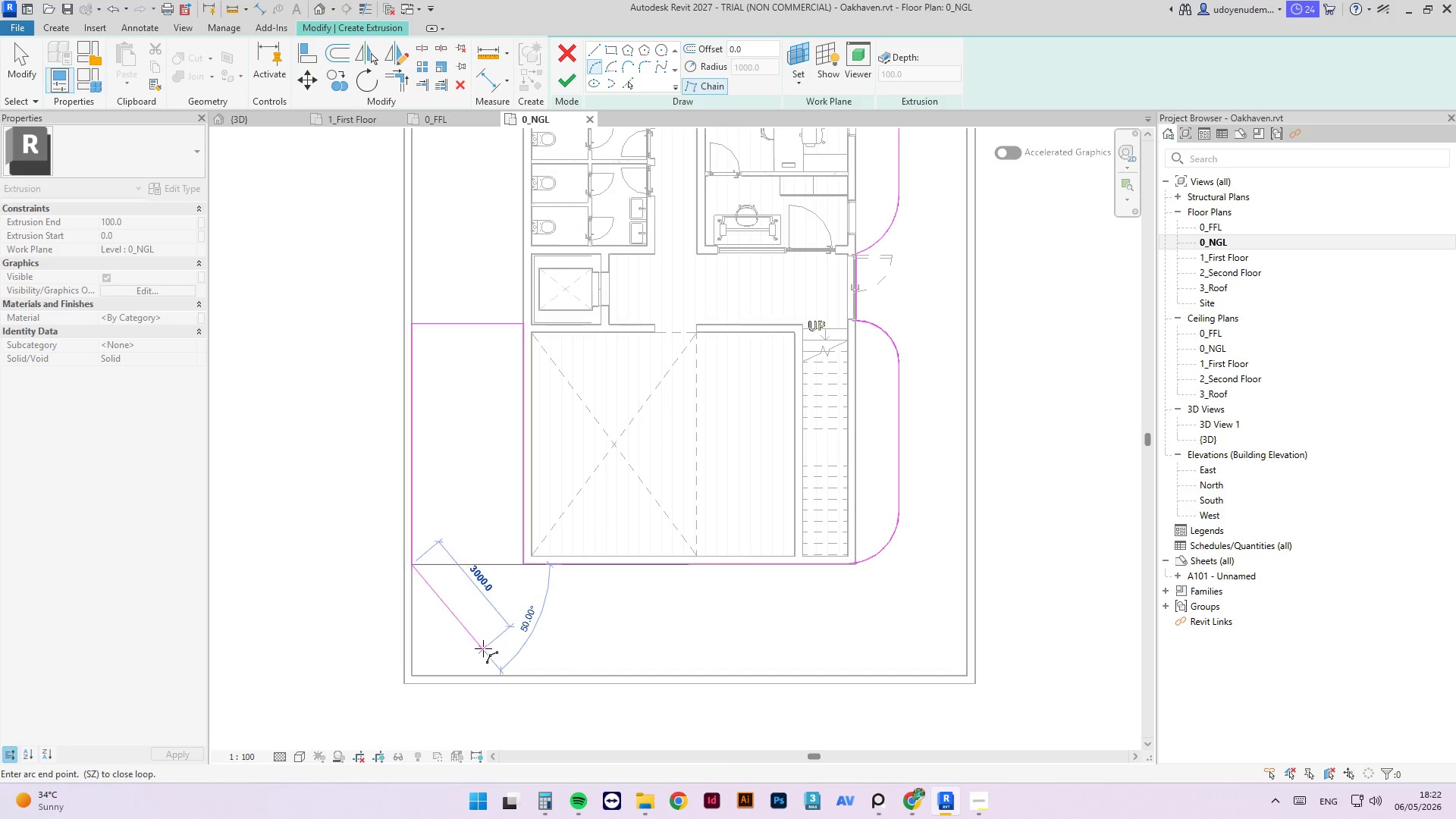 
left_click([490, 648])
 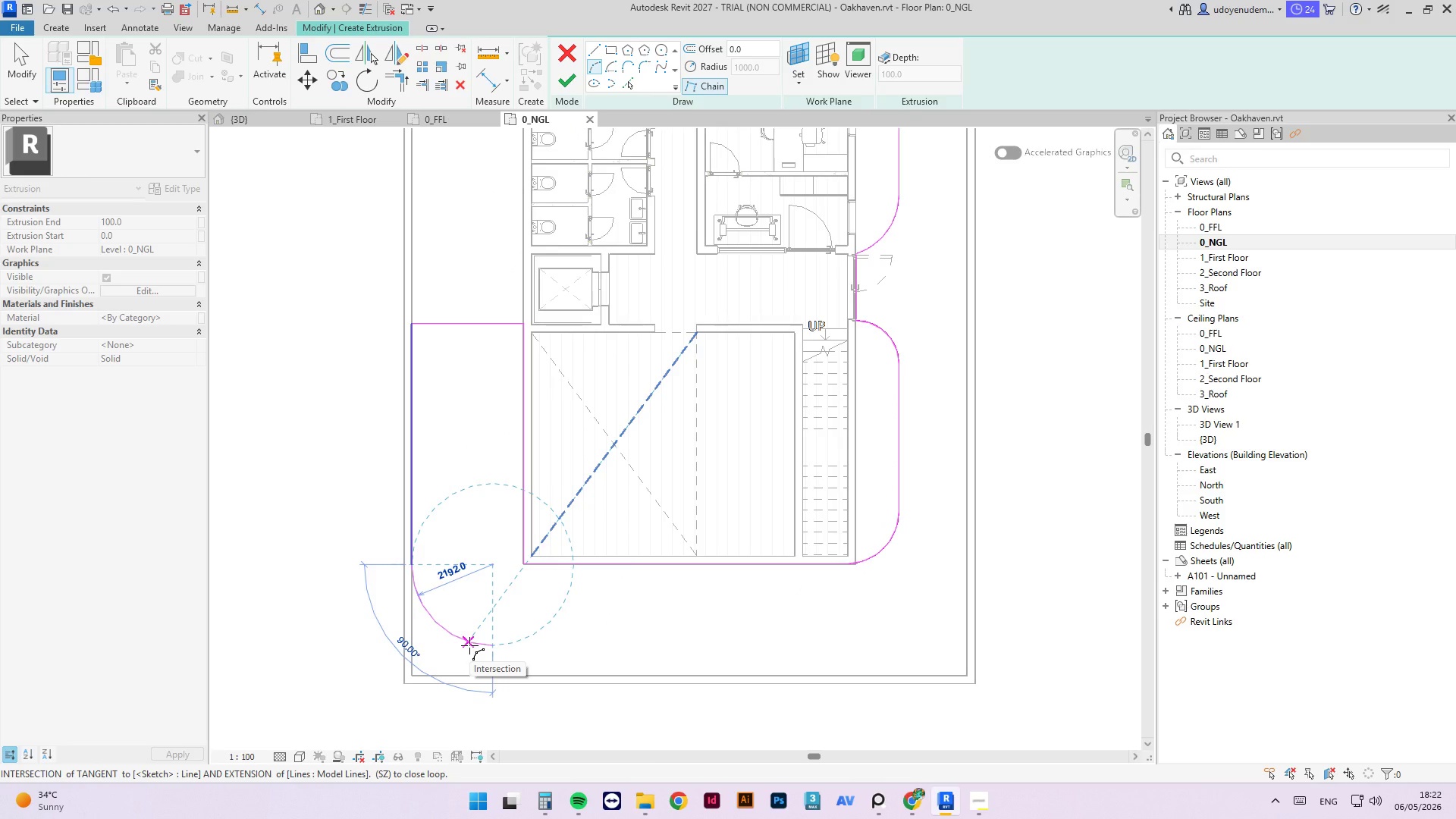 
wait(8.97)
 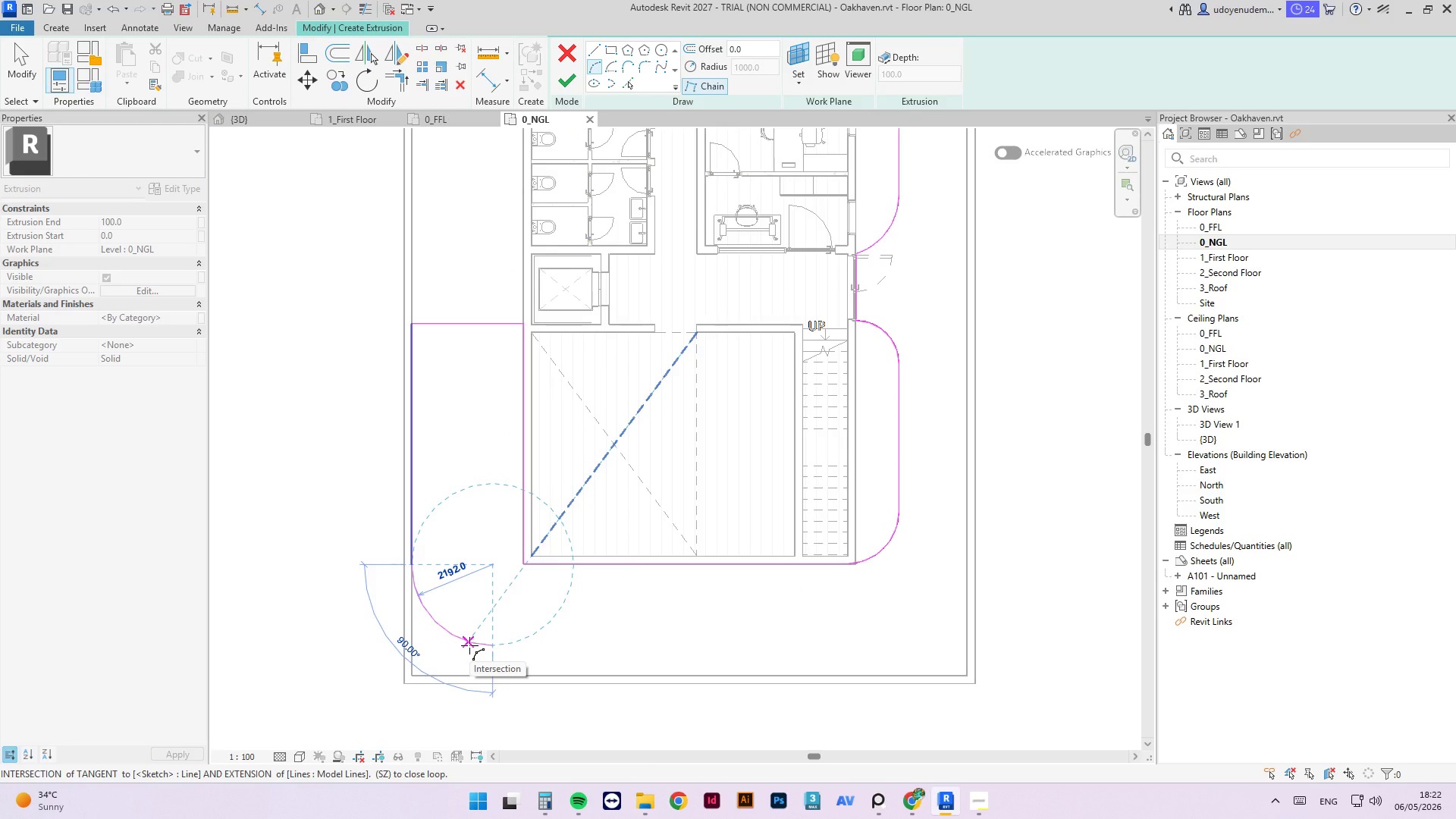 
left_click([484, 642])
 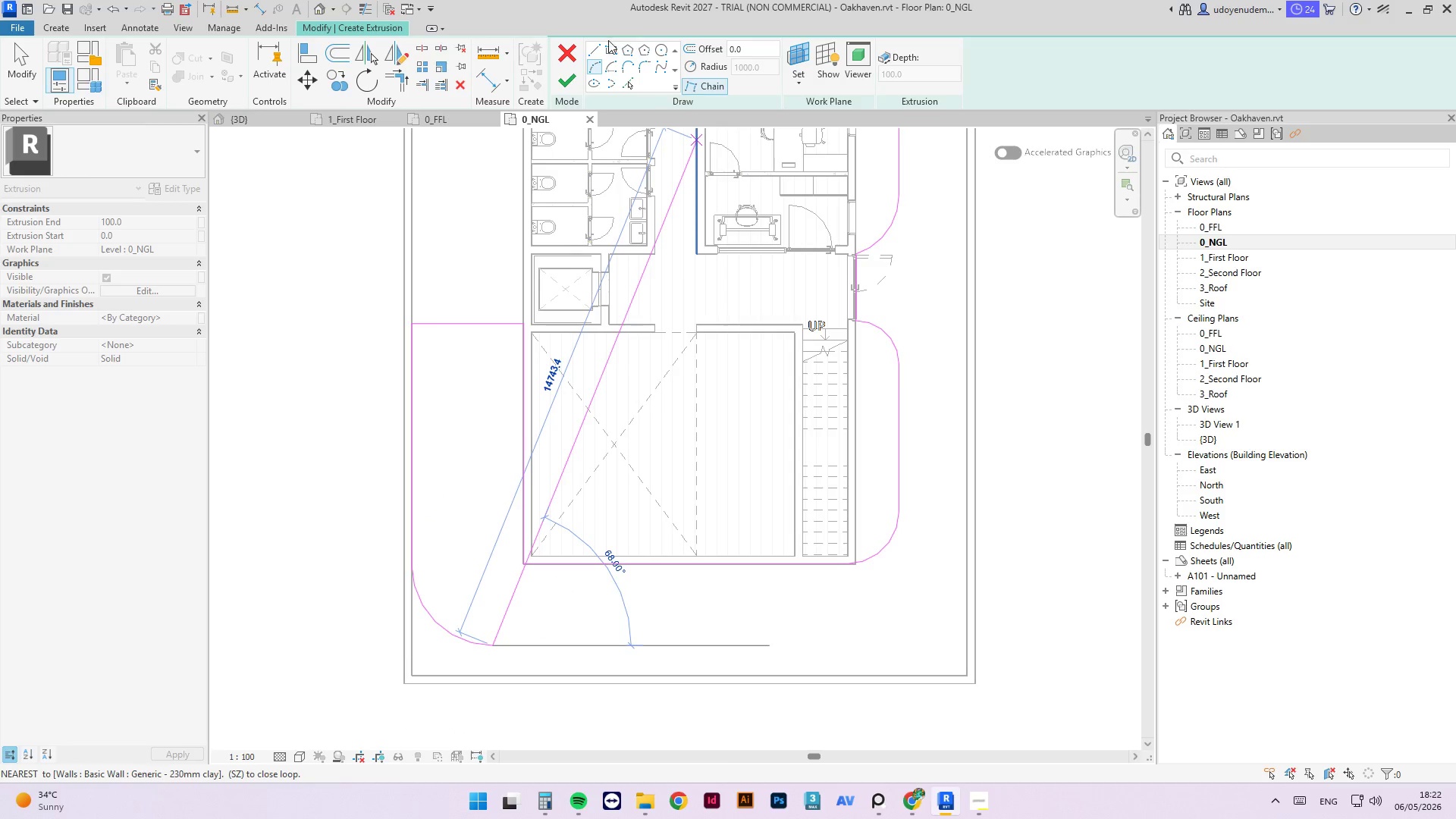 
left_click([597, 52])
 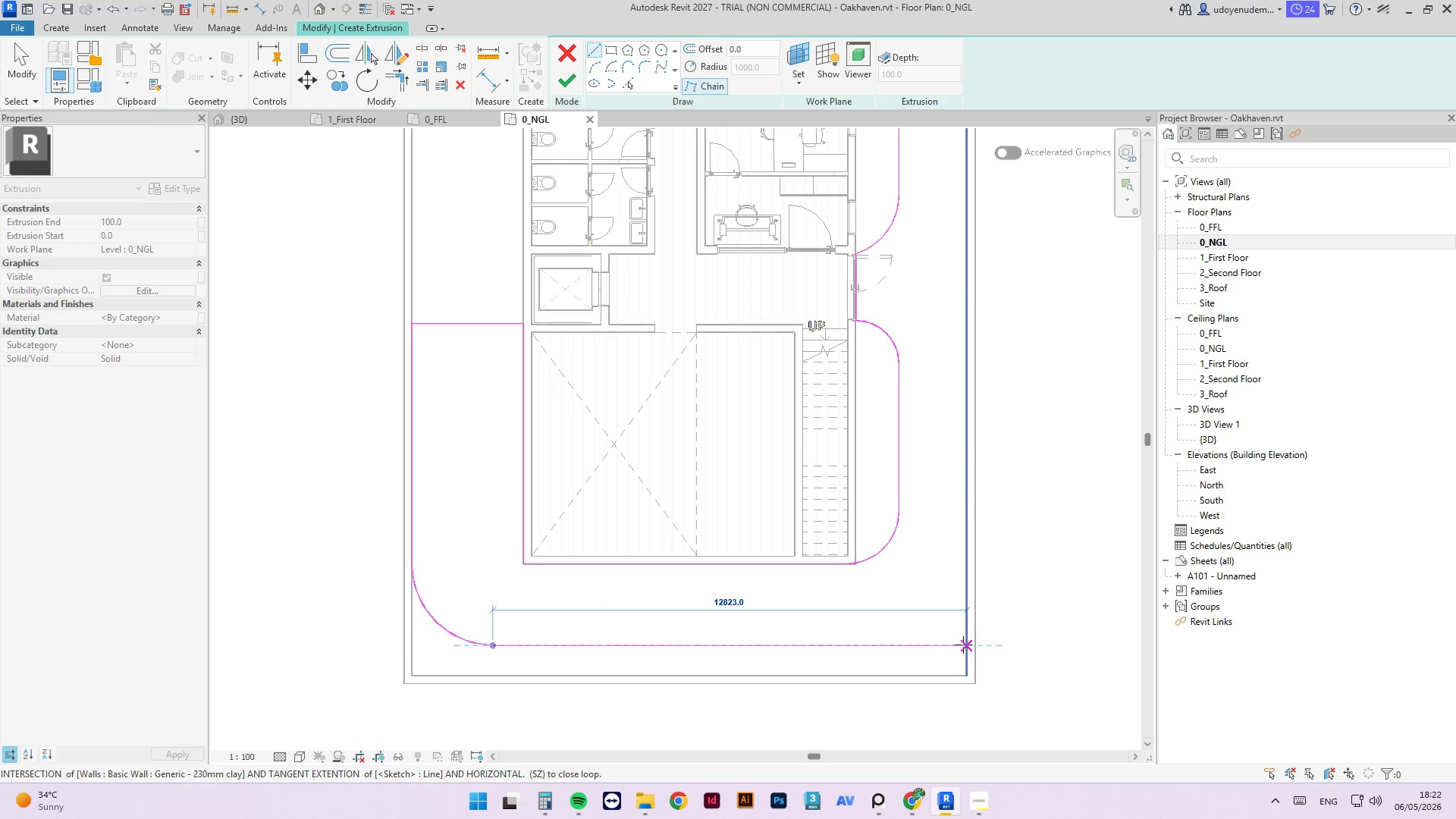 
left_click([964, 644])
 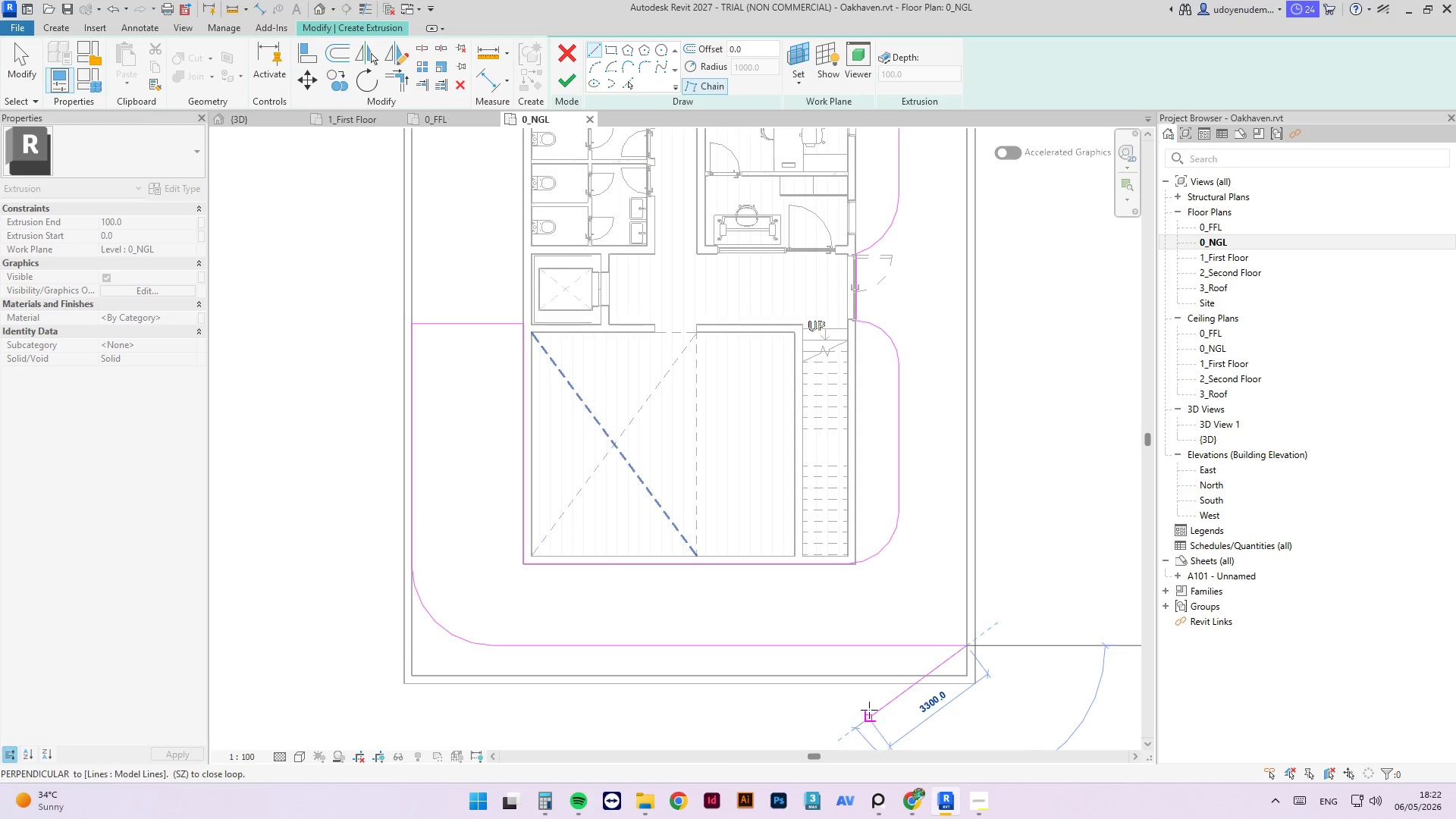 
scroll: coordinate [878, 699], scroll_direction: down, amount: 4.0
 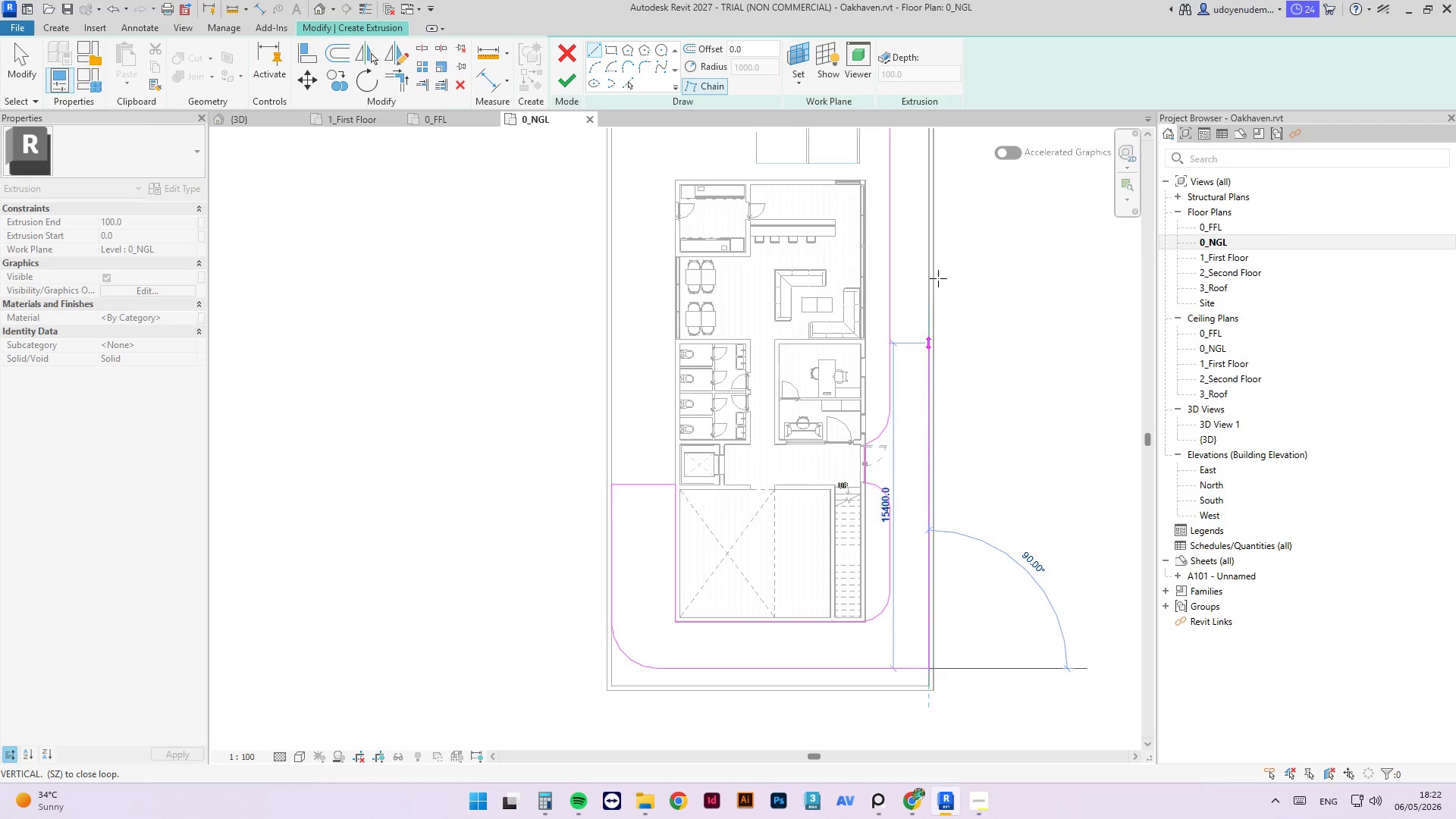 
scroll: coordinate [930, 217], scroll_direction: up, amount: 15.0
 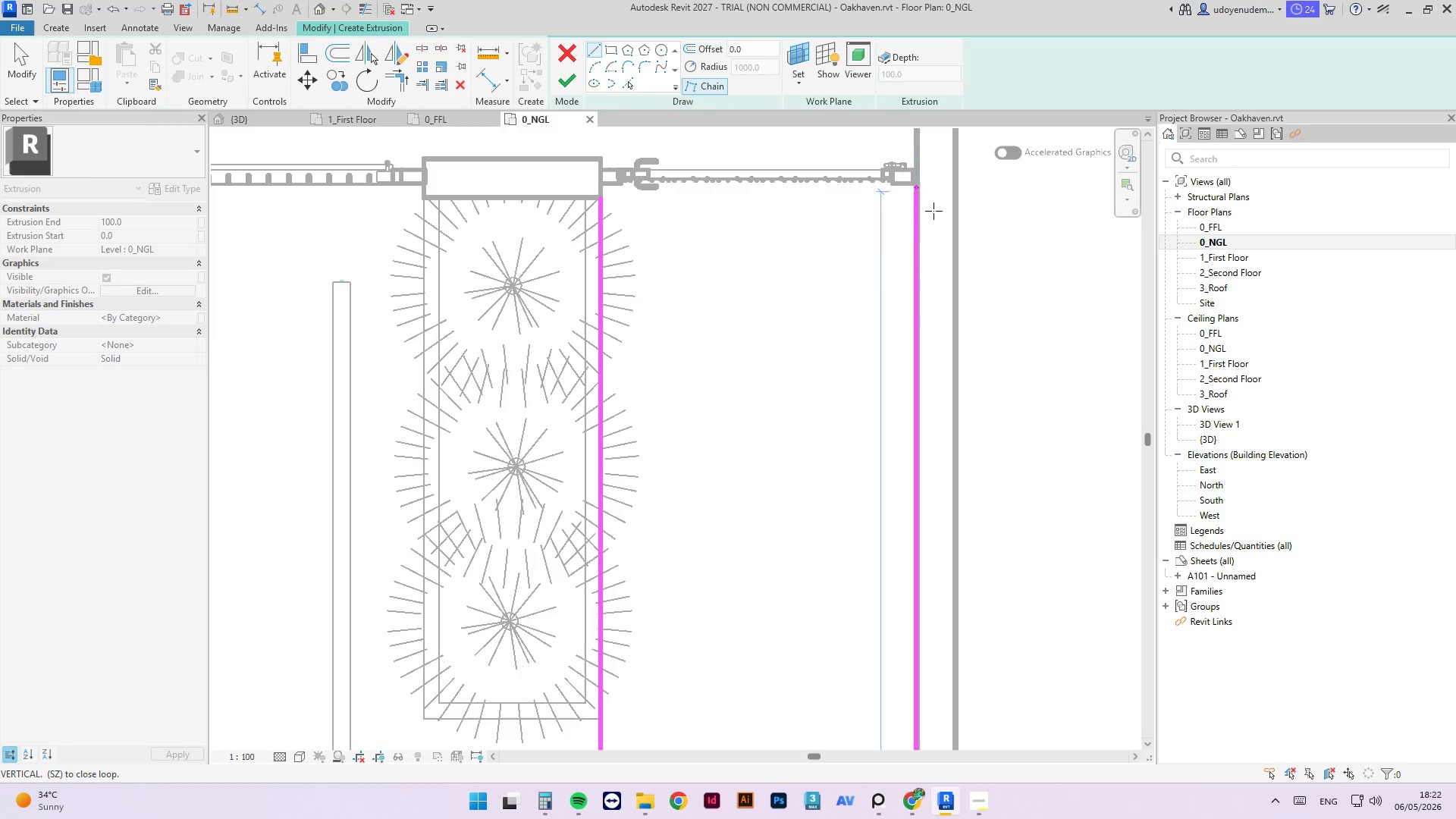 
scroll: coordinate [929, 245], scroll_direction: down, amount: 3.0
 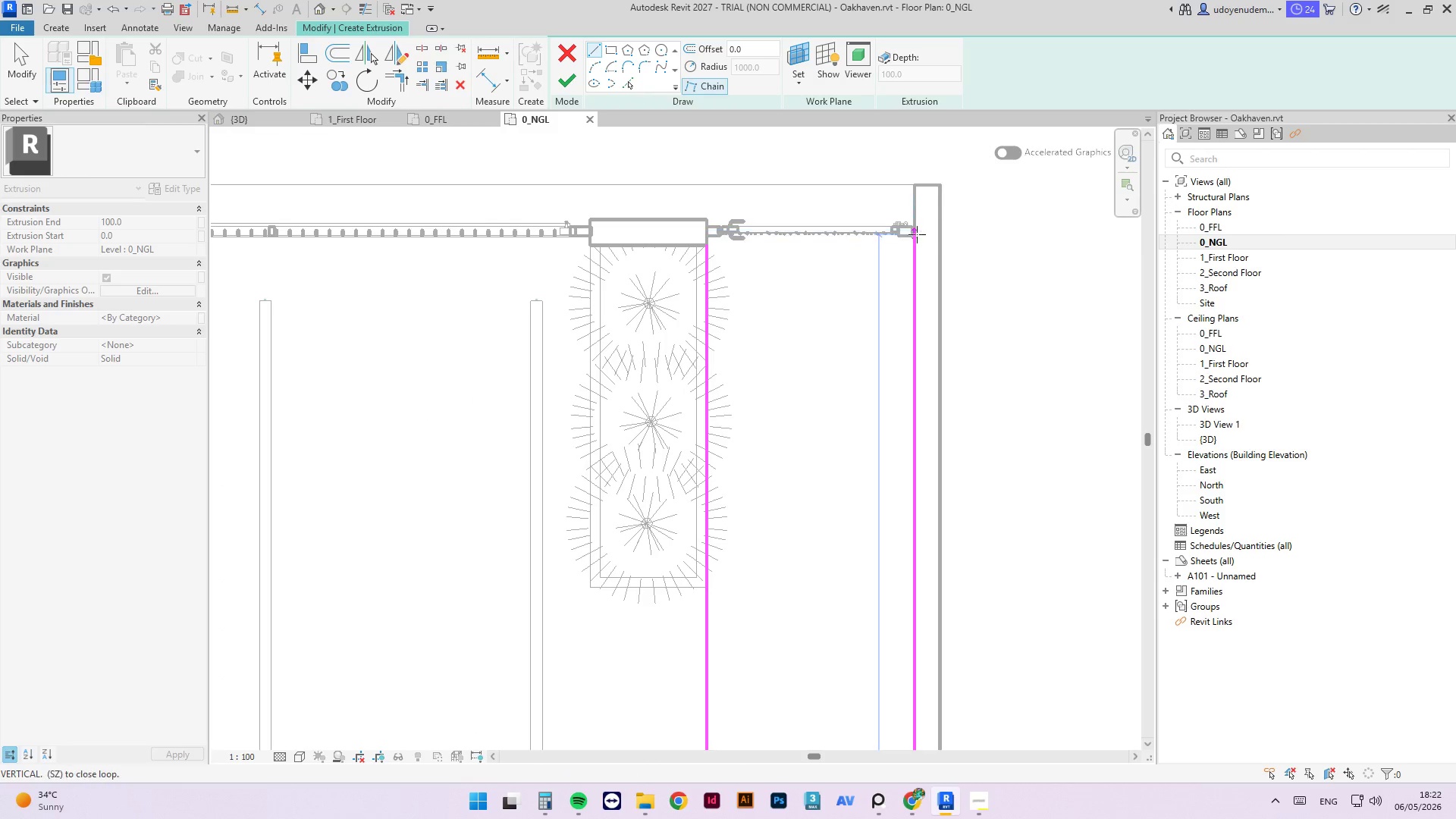 
scroll: coordinate [918, 236], scroll_direction: up, amount: 4.0
 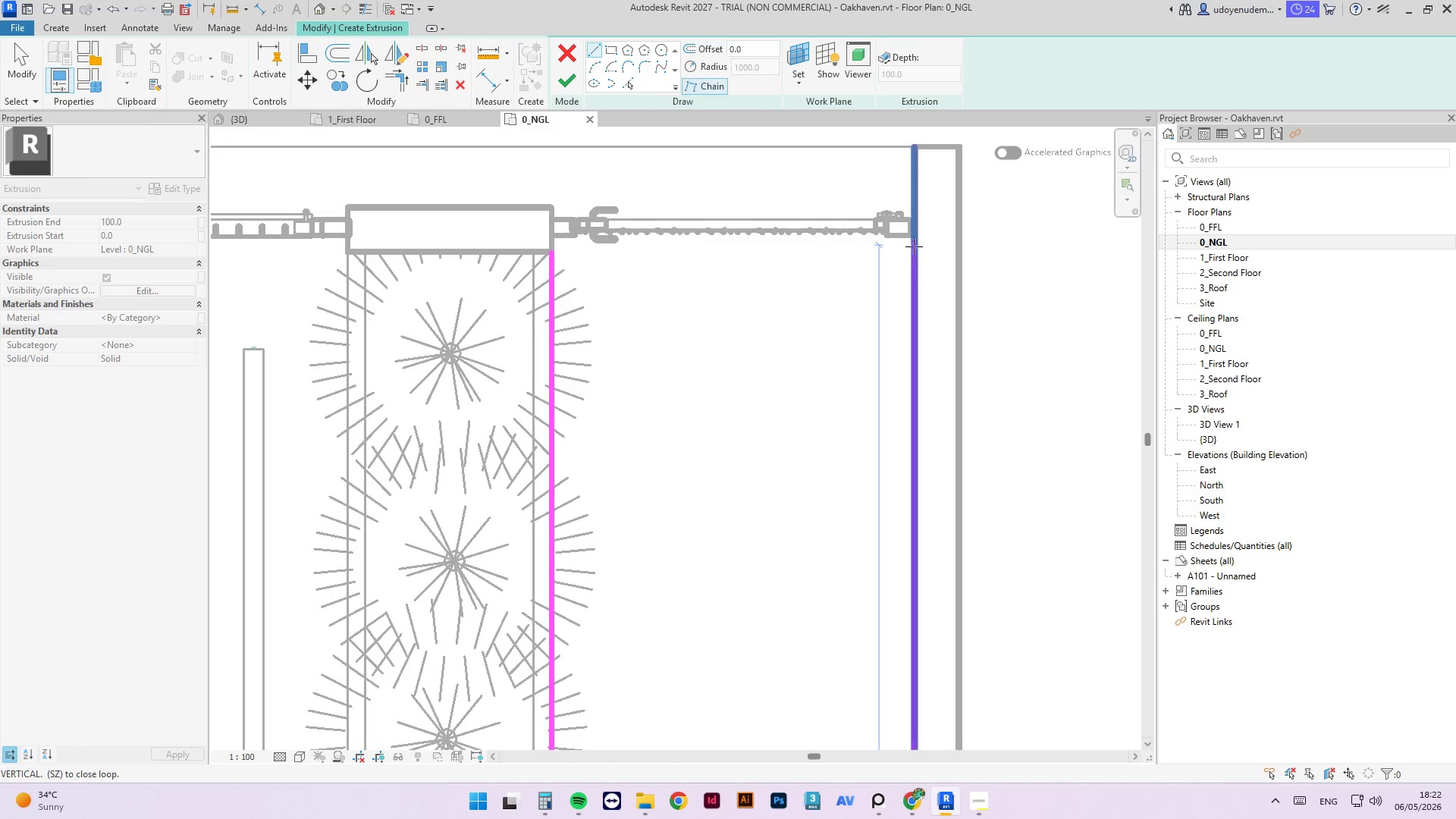 
left_click([914, 252])
 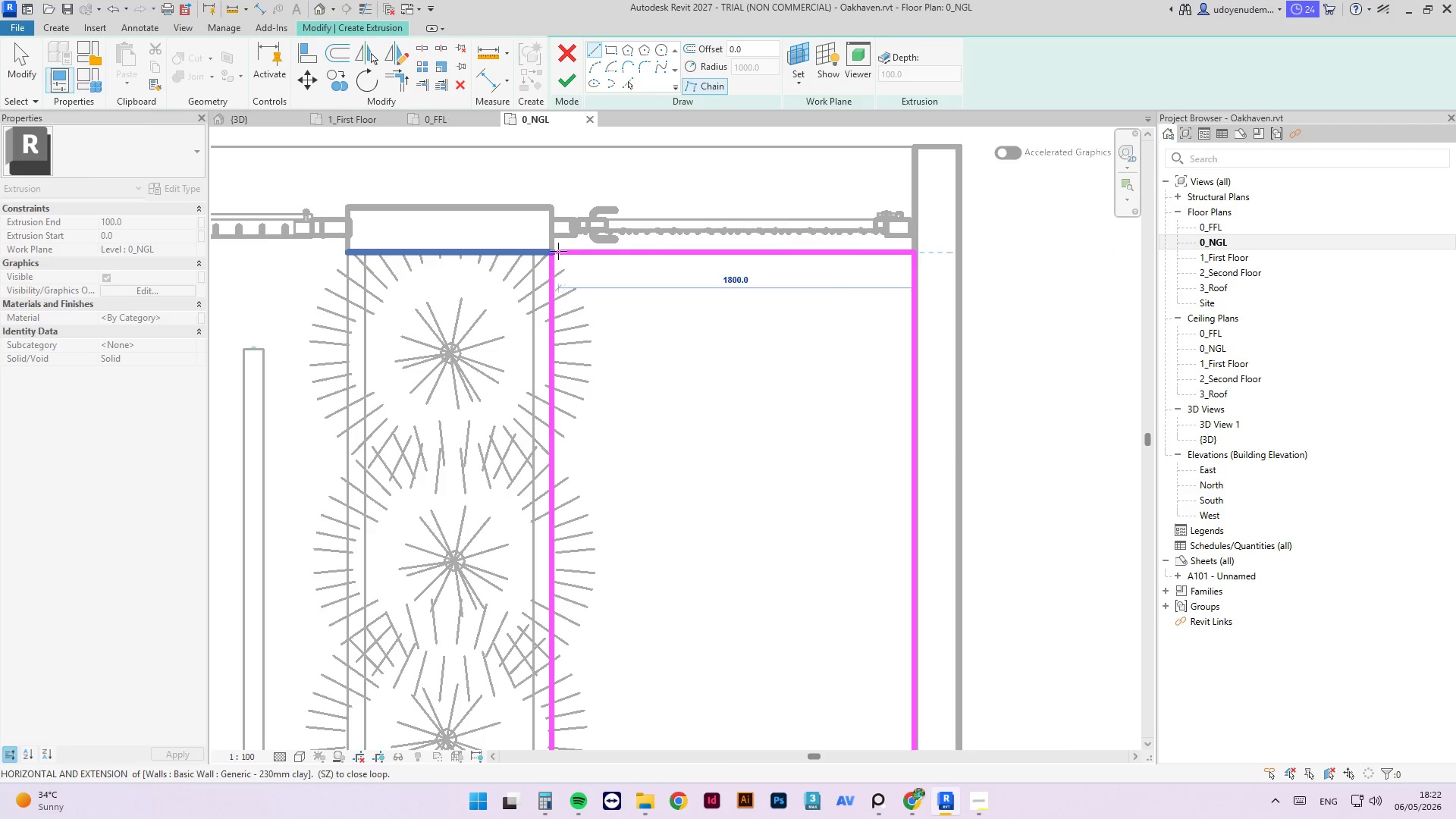 
left_click([554, 252])
 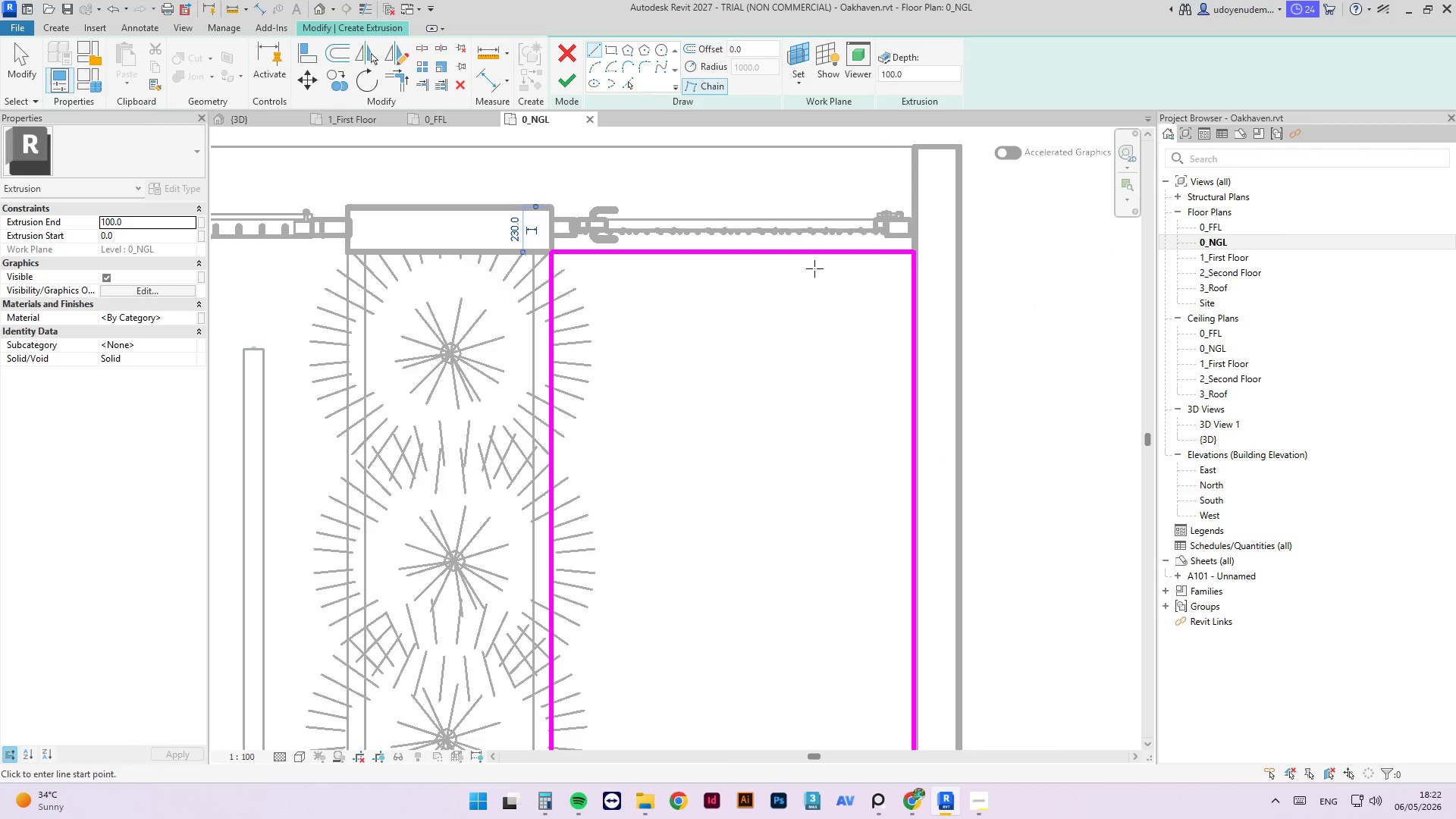 
mouse_move([877, 83])
 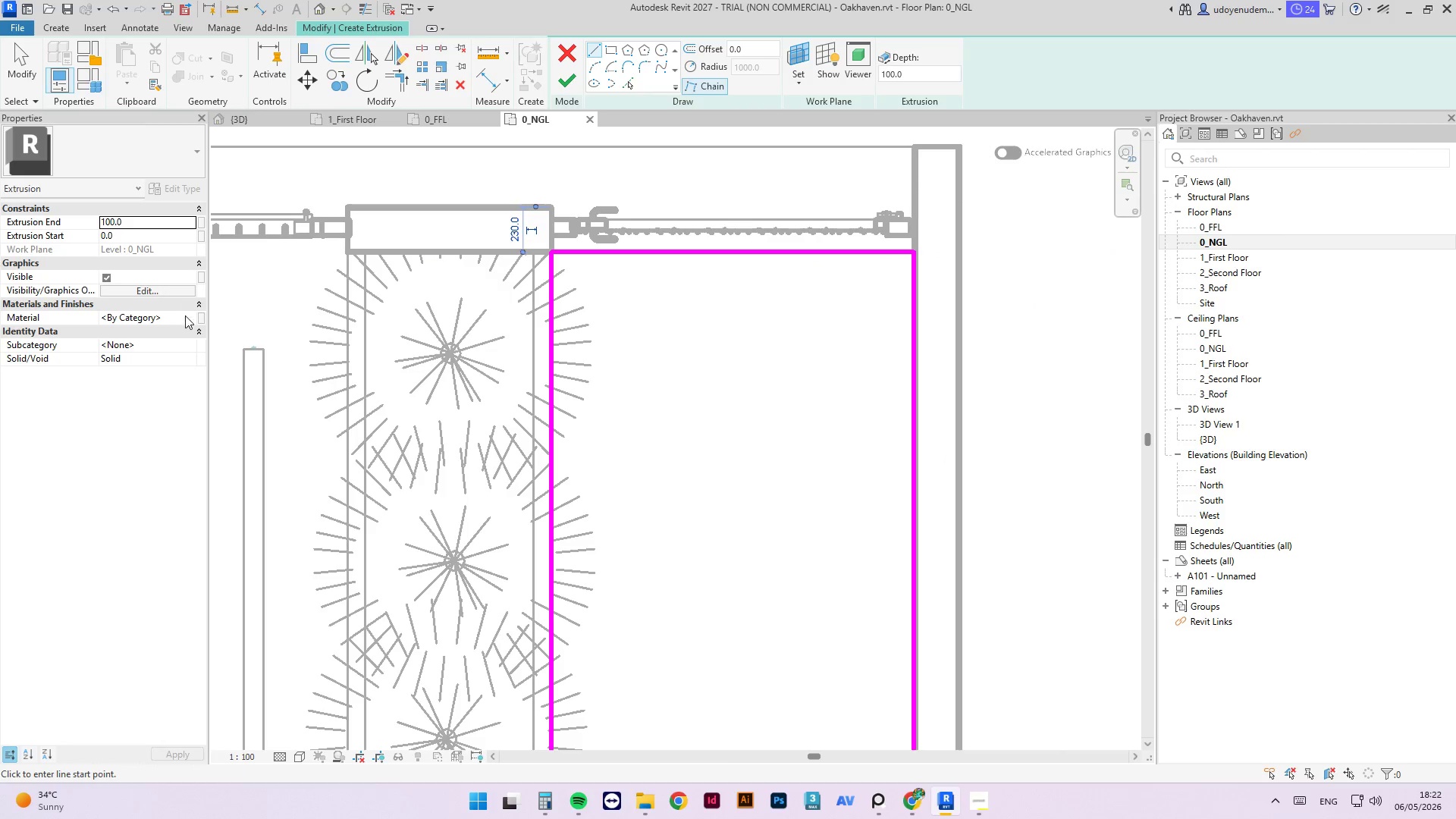 
left_click([189, 318])
 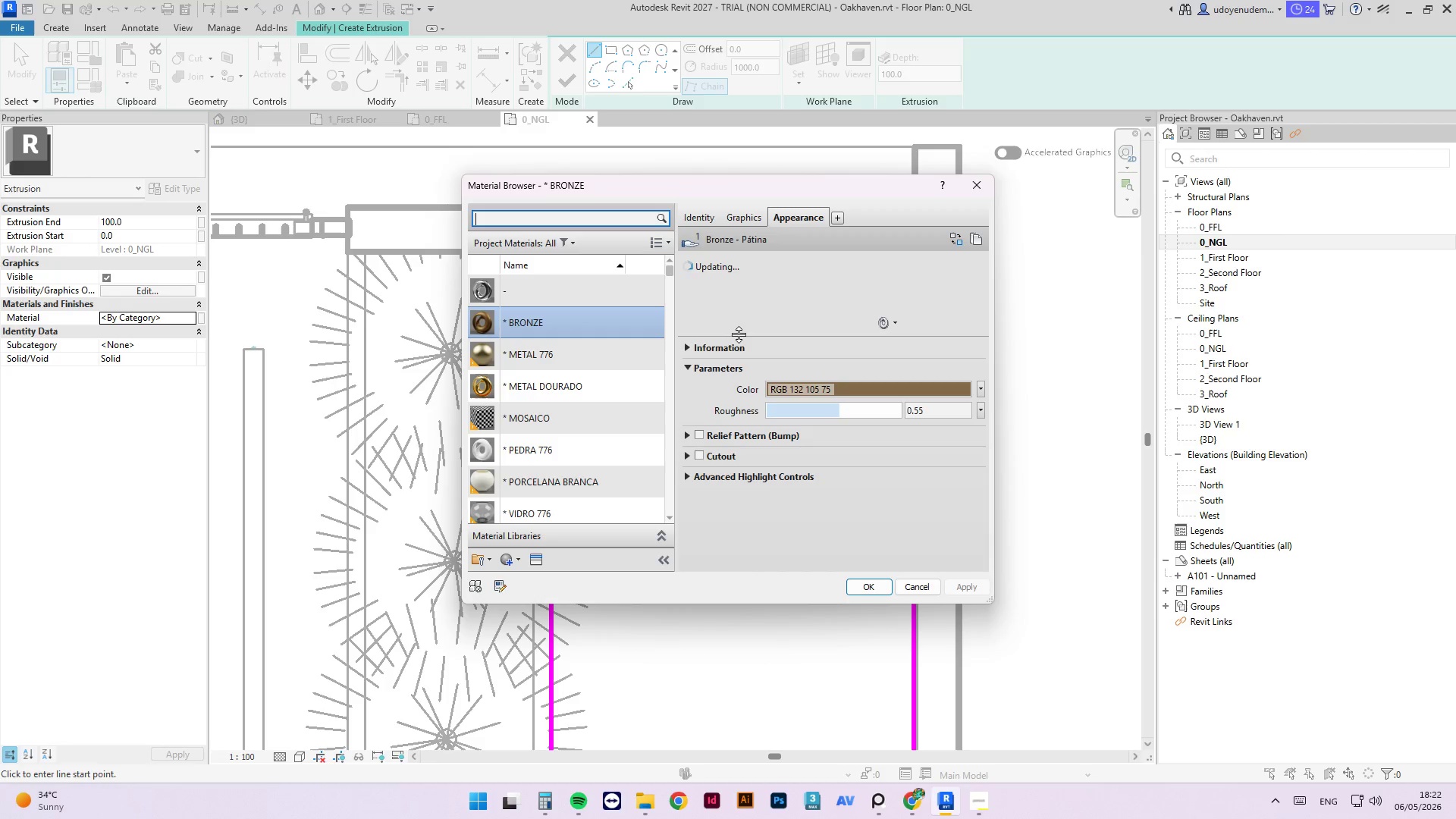 
wait(10.61)
 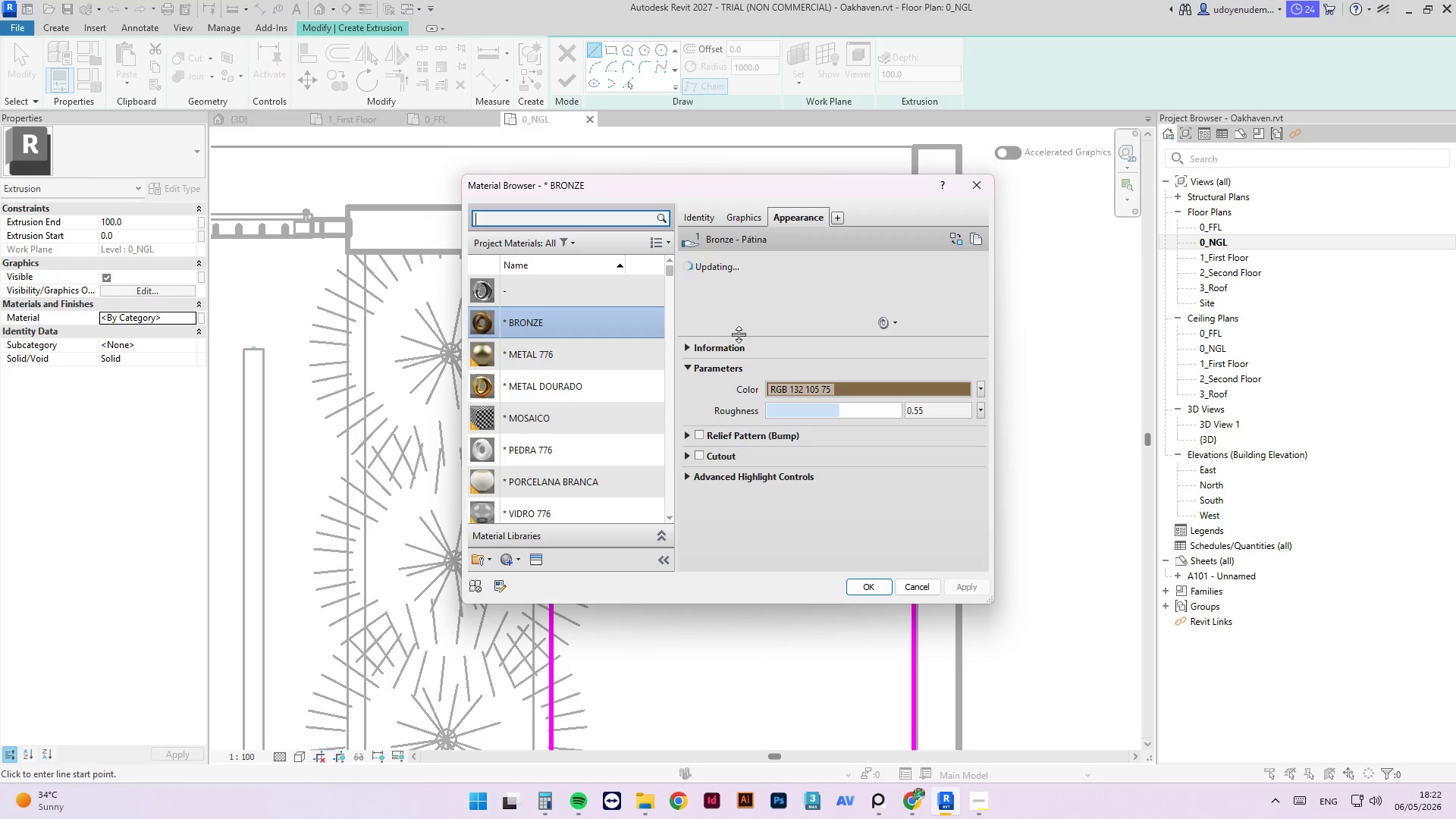 
type(co)
key(Backspace)
type(en)
key(Backspace)
type(men)
 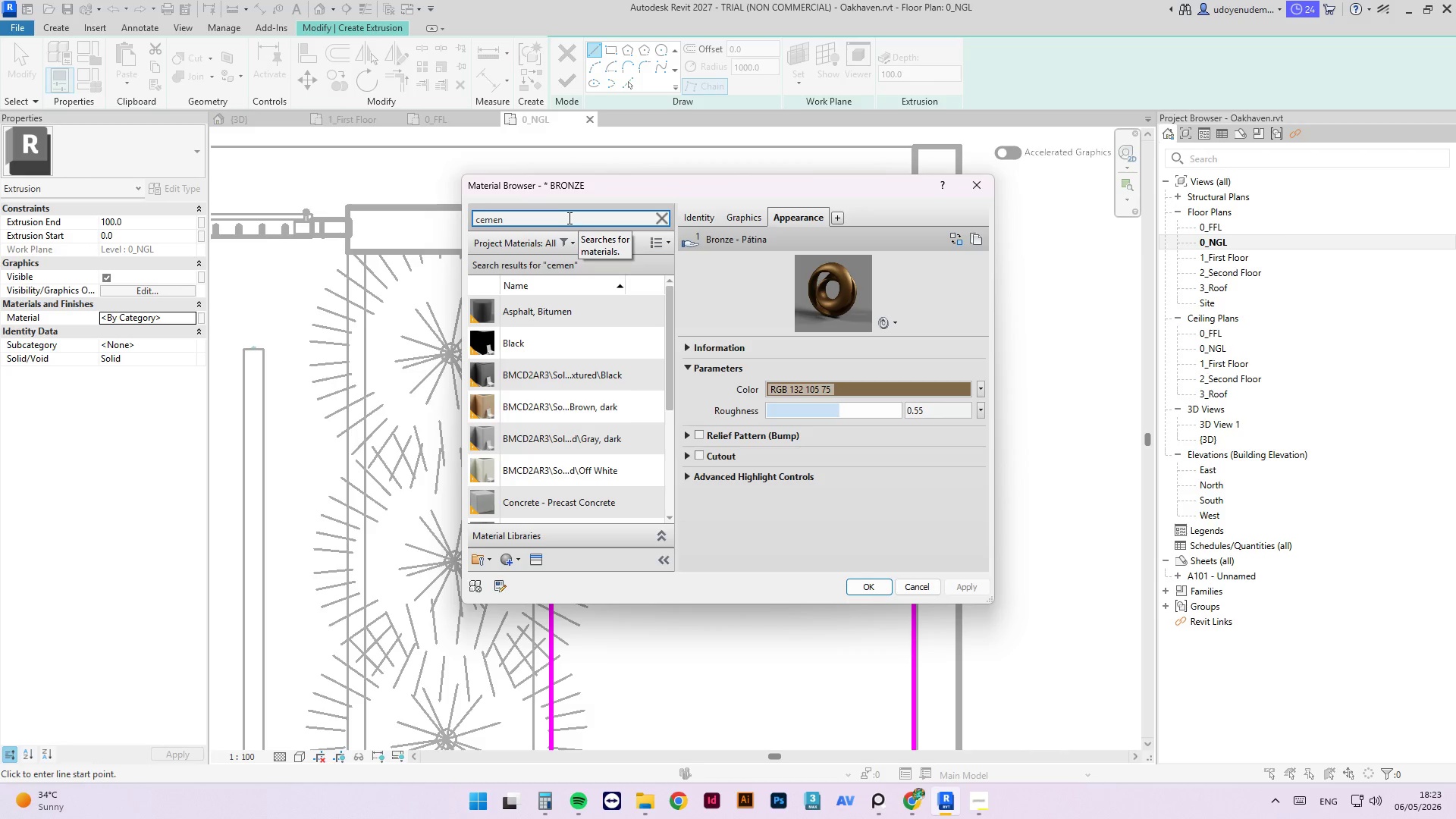 
left_click([582, 315])
 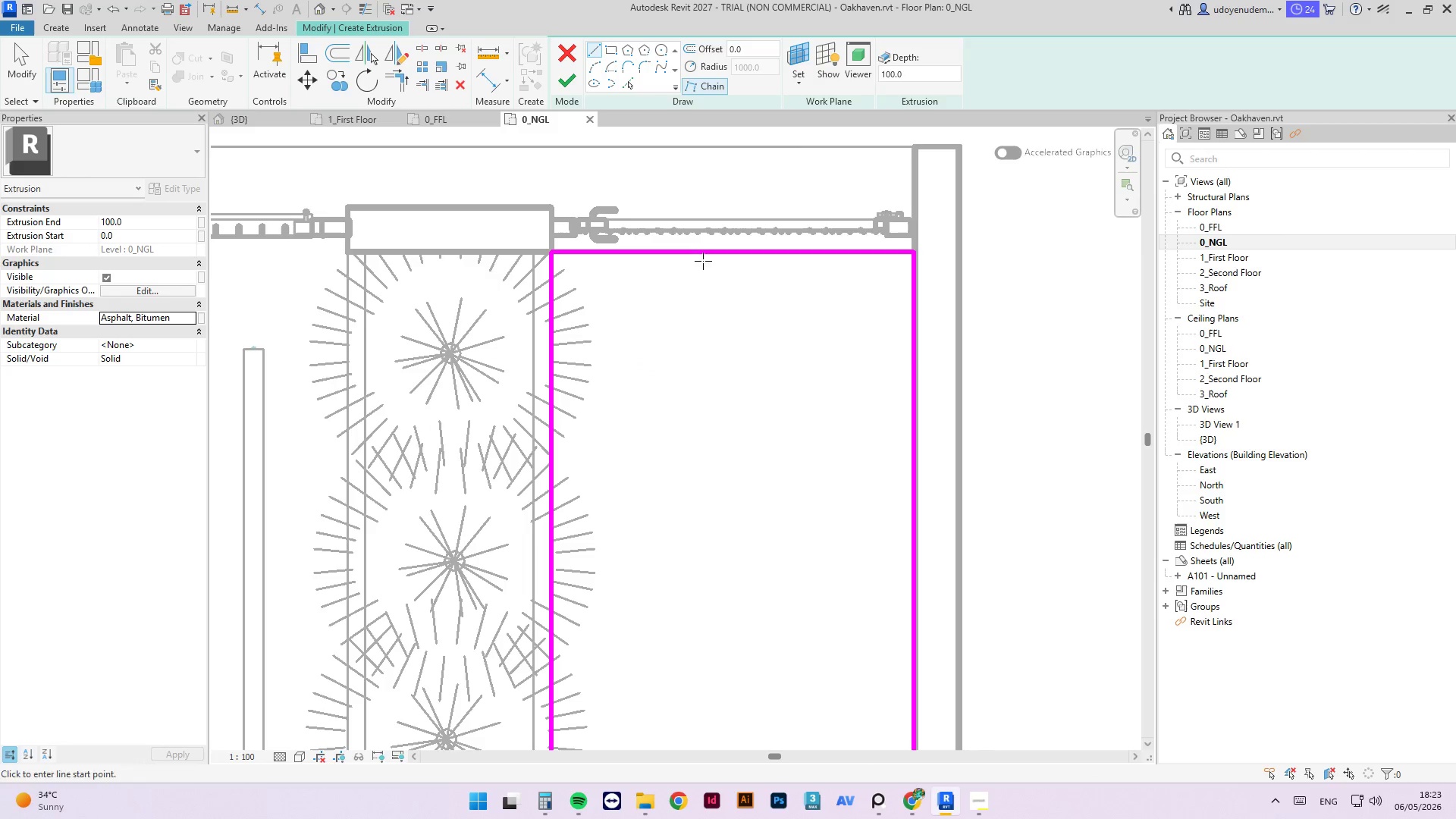 
scroll: coordinate [582, 315], scroll_direction: up, amount: 2.0
 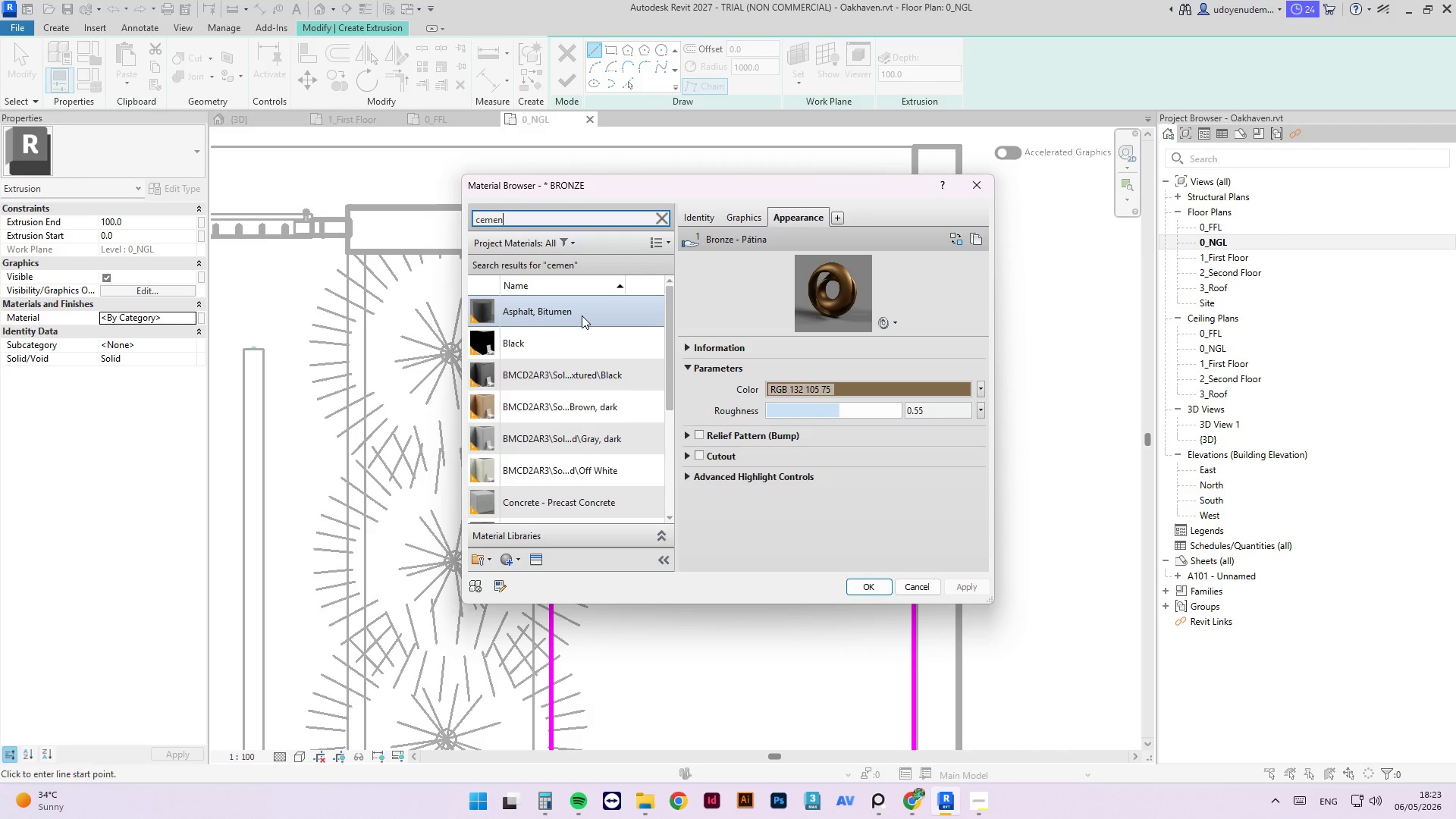 
left_click([572, 83])
 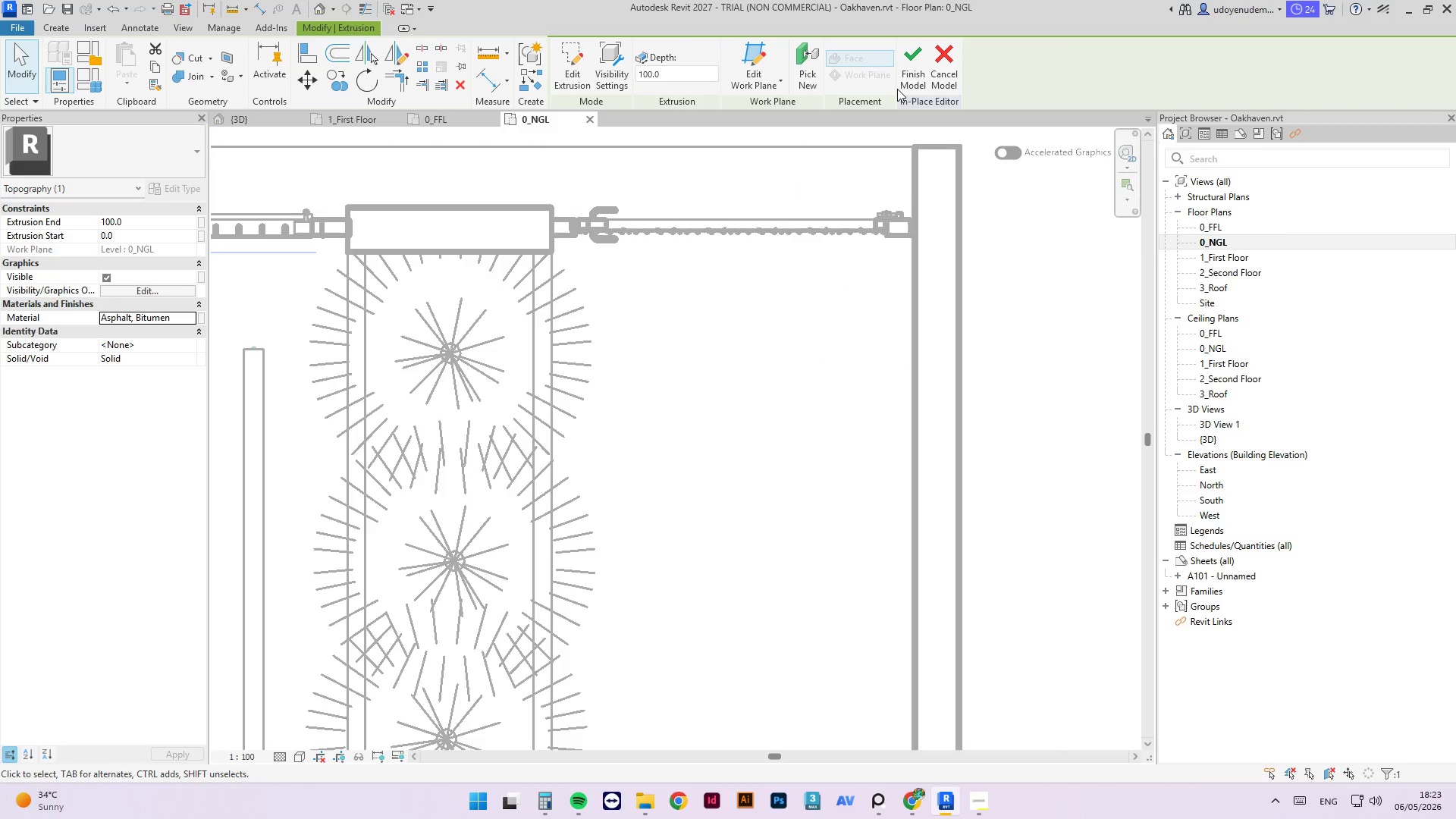 
left_click([915, 72])
 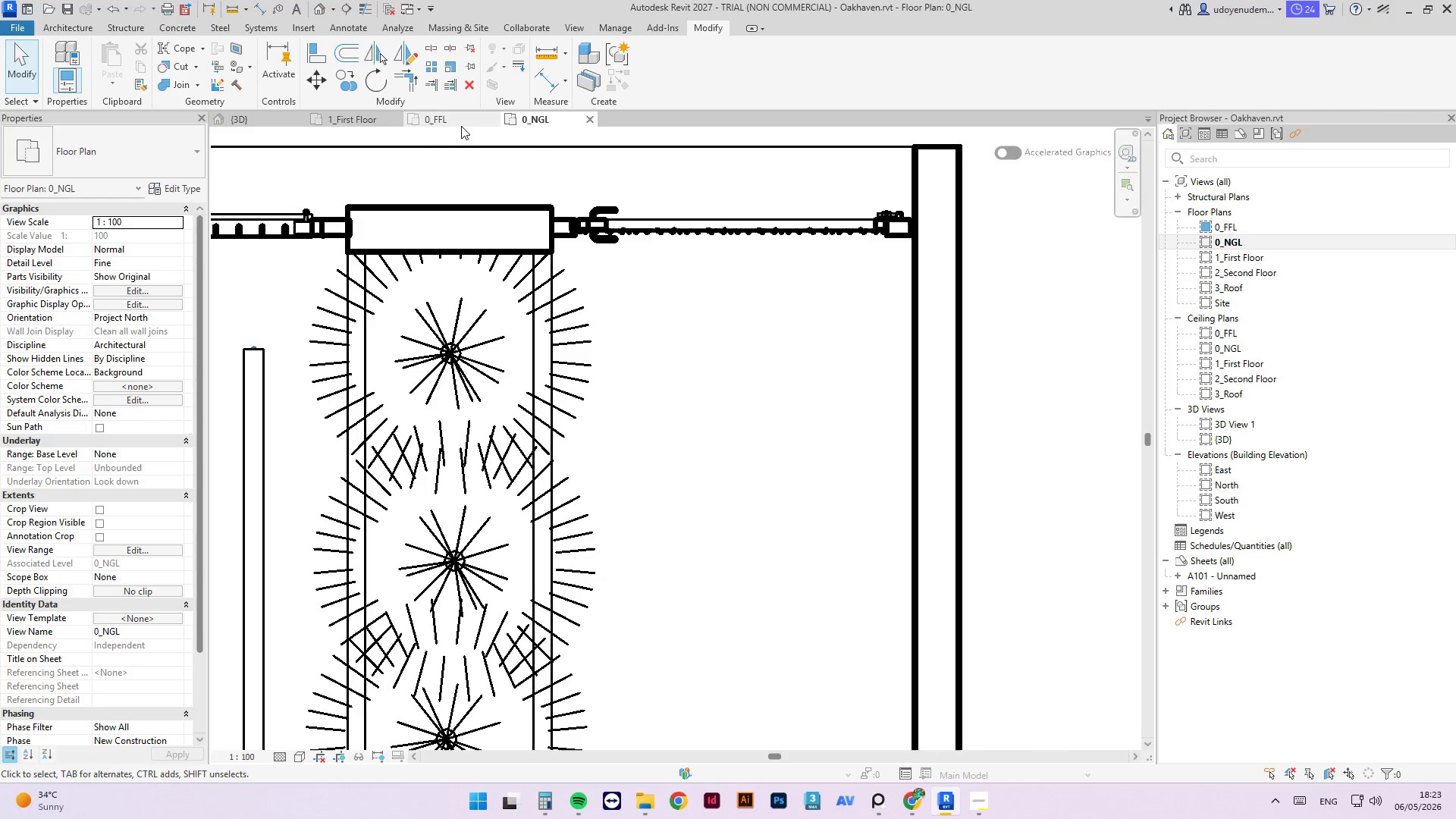 
left_click([254, 125])
 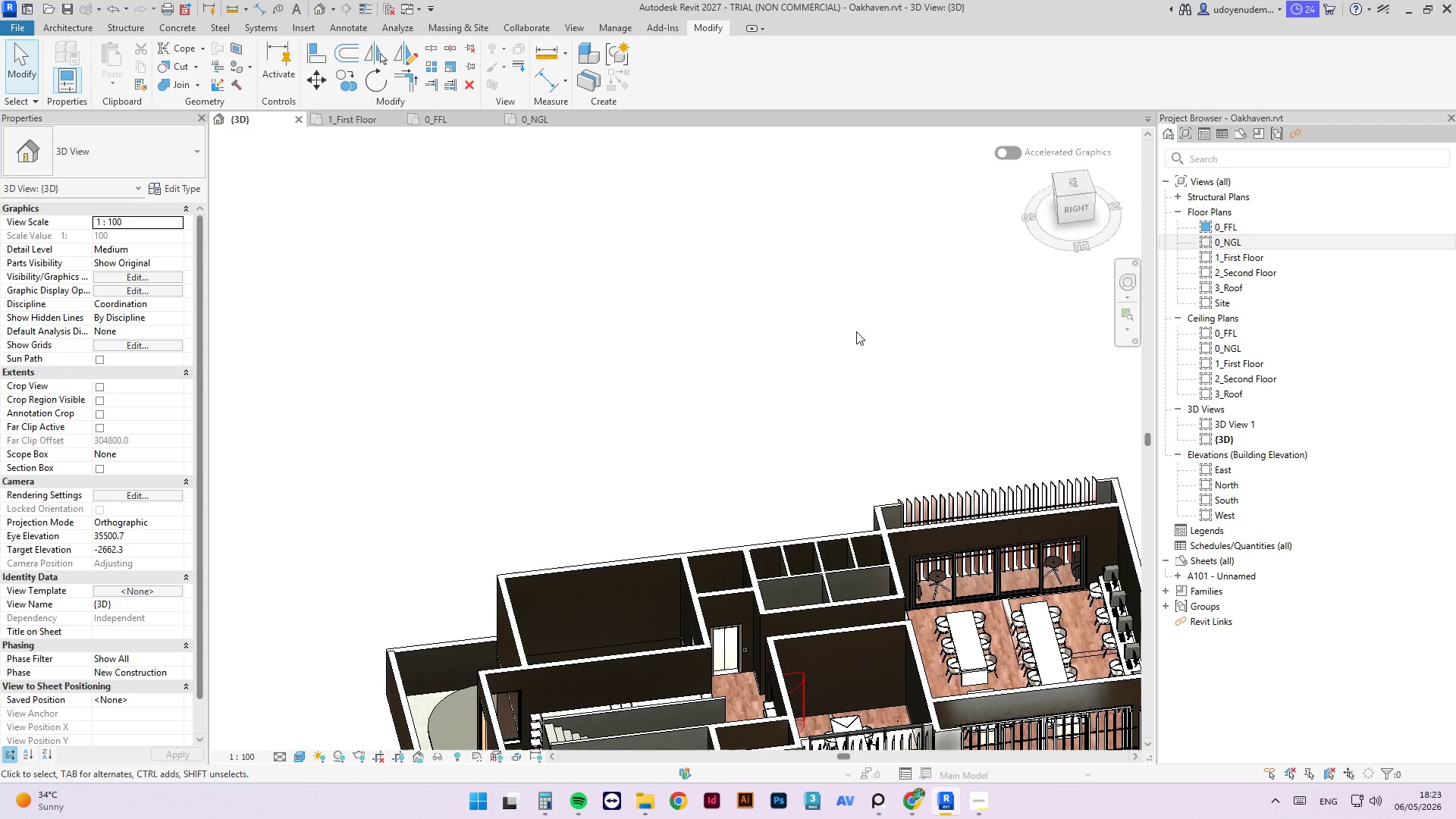 
hold_key(key=ShiftLeft, duration=3.86)
 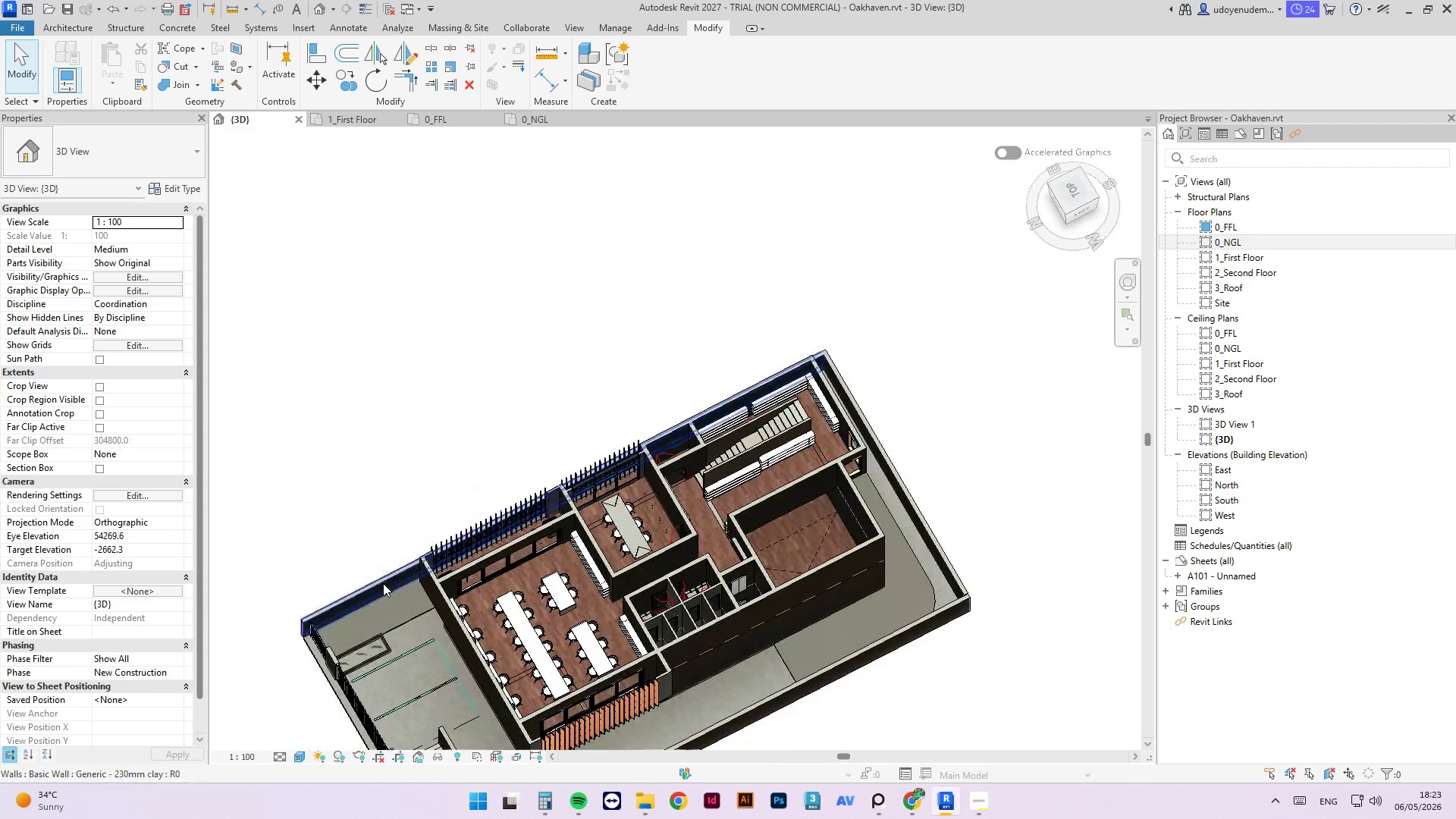 
scroll: coordinate [818, 347], scroll_direction: down, amount: 3.0
 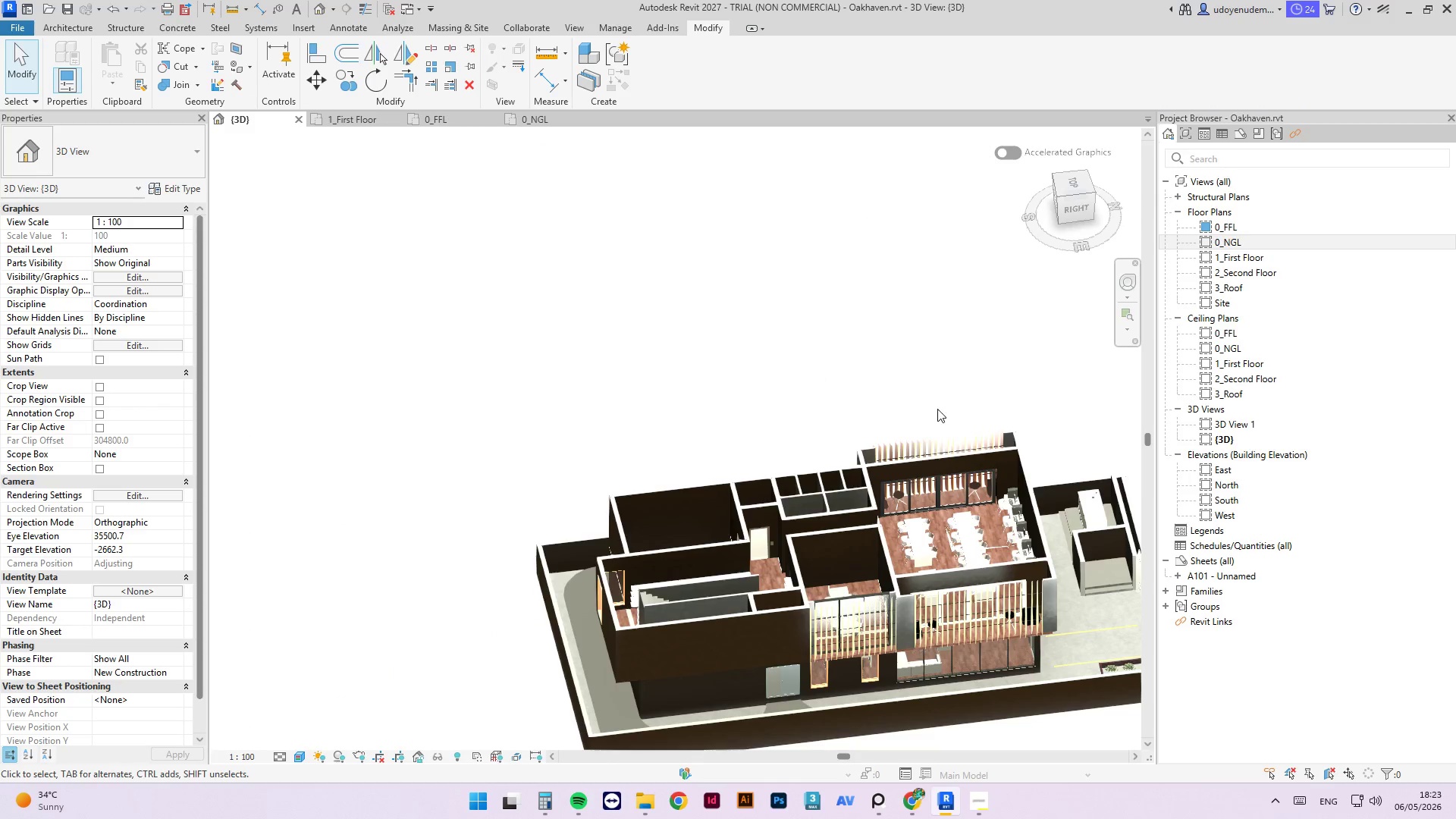 
hold_key(key=ShiftLeft, duration=7.75)
 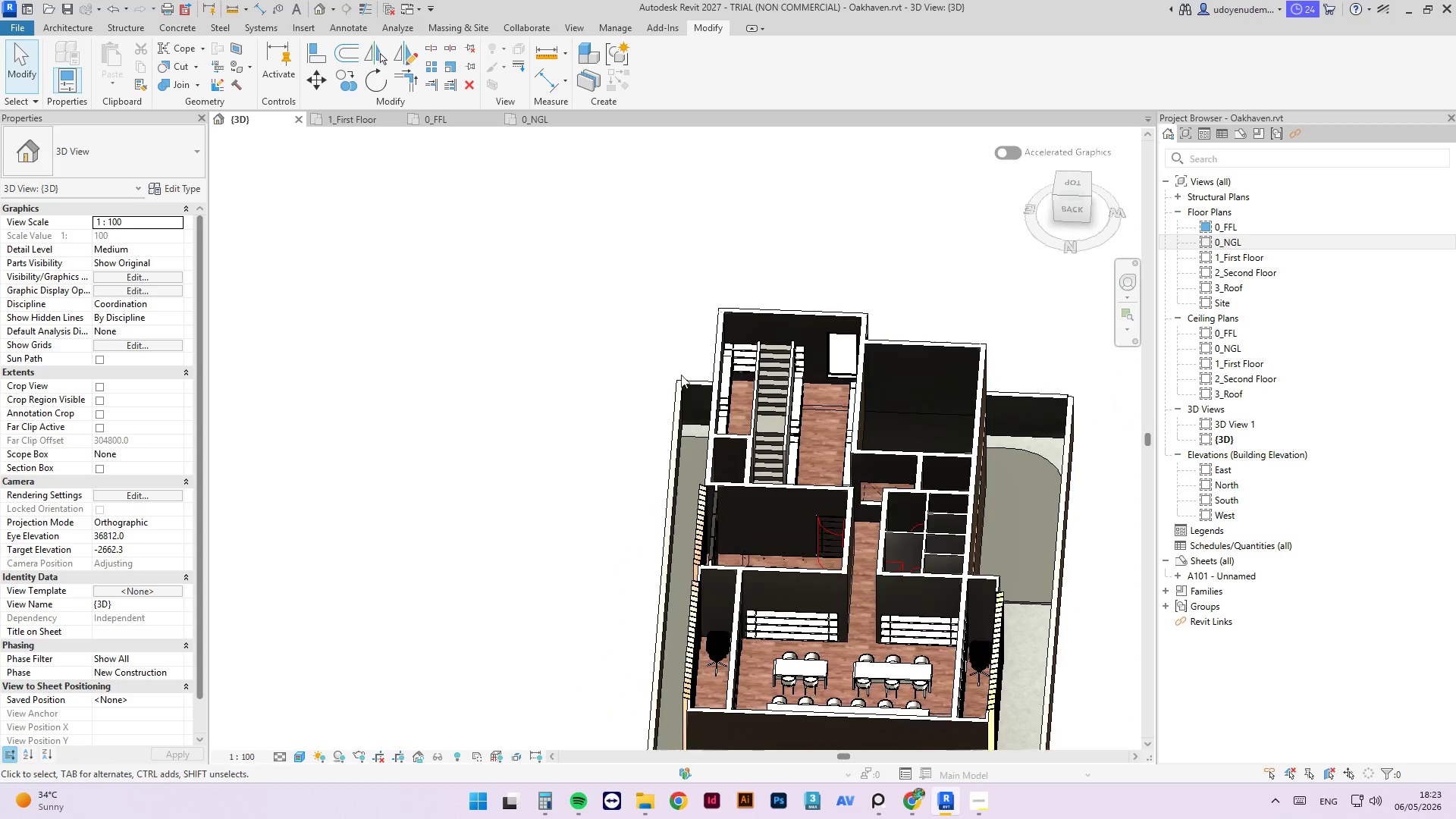 
scroll: coordinate [472, 437], scroll_direction: up, amount: 2.0
 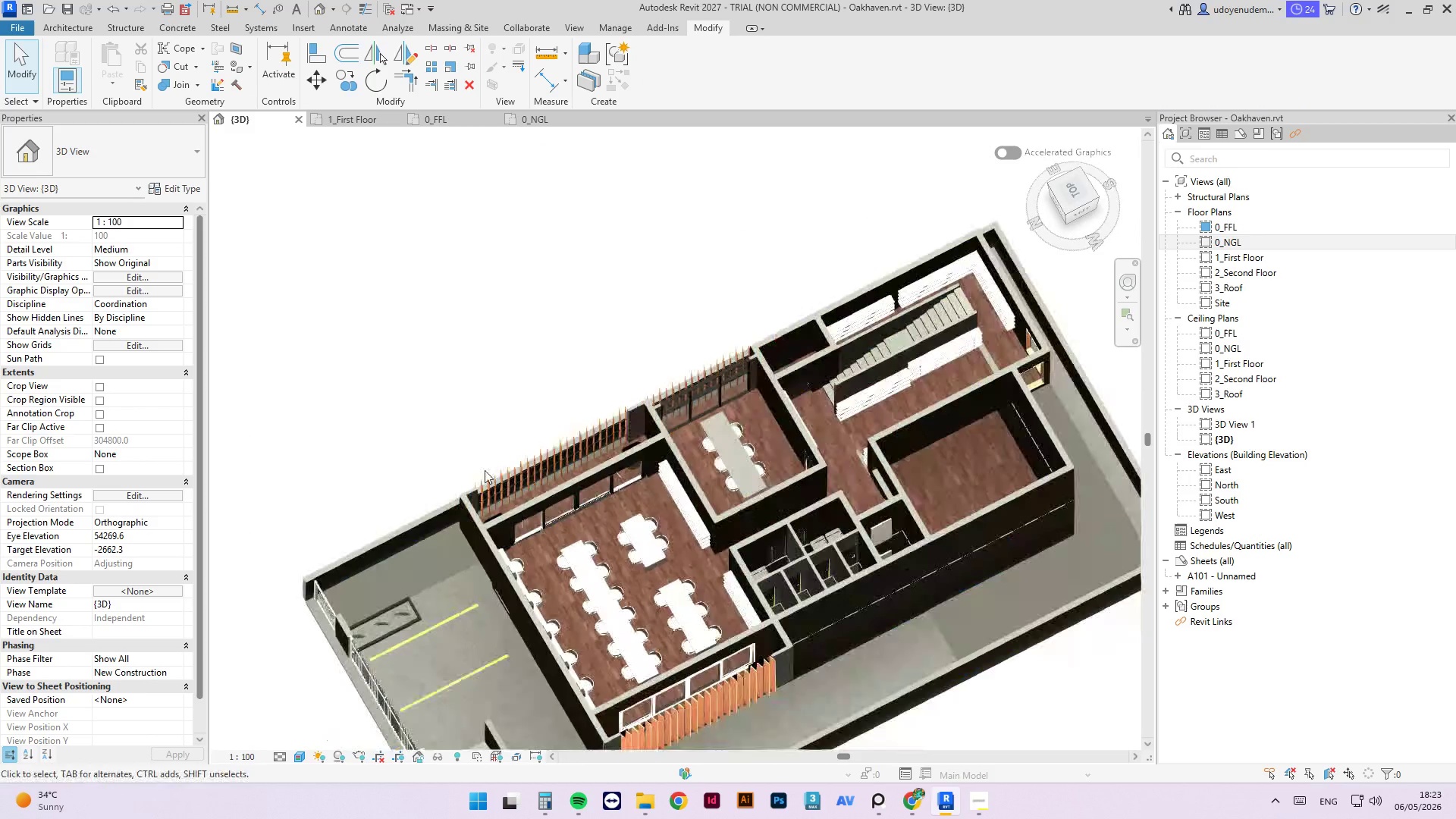 
hold_key(key=ShiftLeft, duration=8.56)
 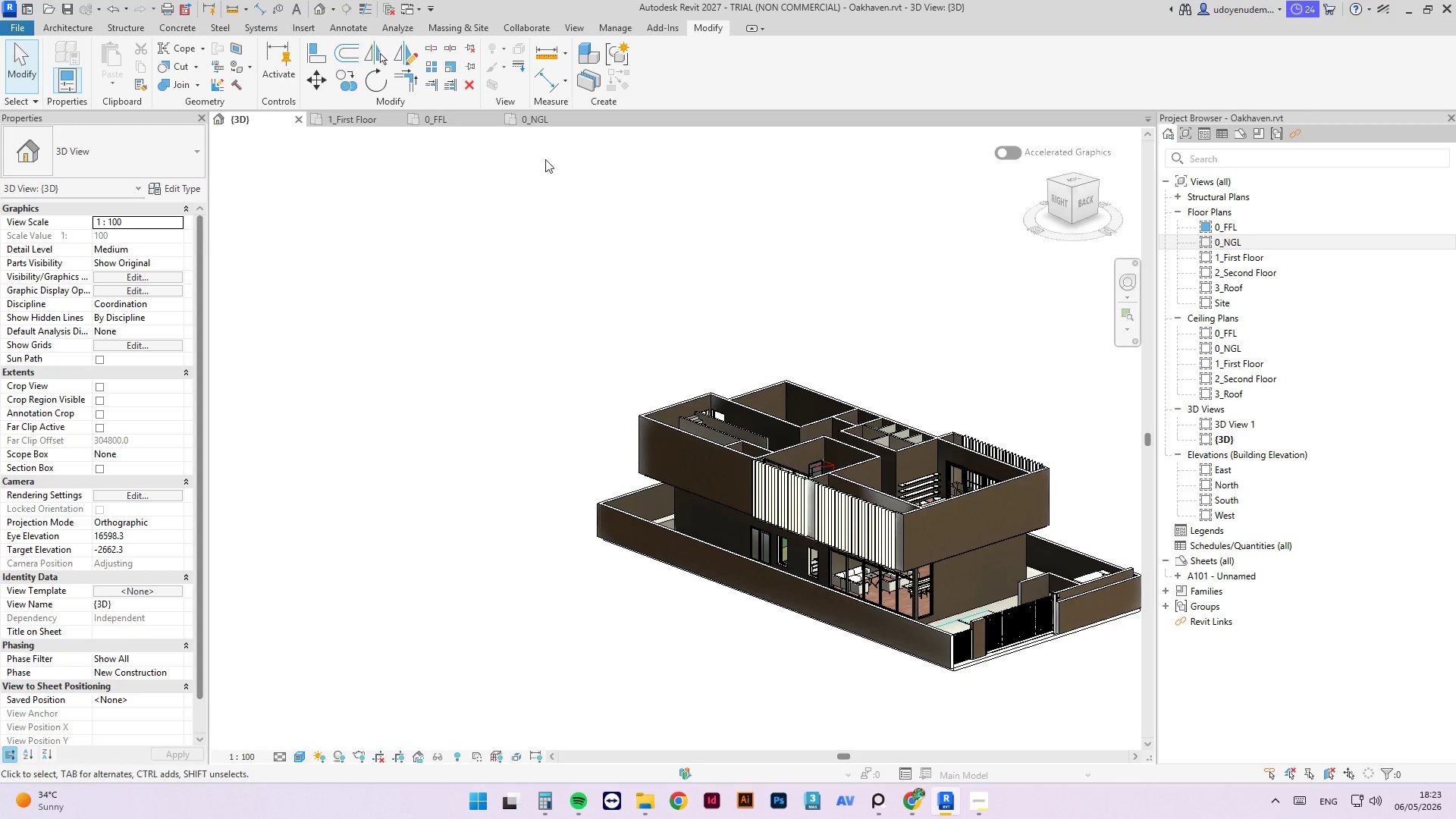 
scroll: coordinate [679, 381], scroll_direction: down, amount: 3.0
 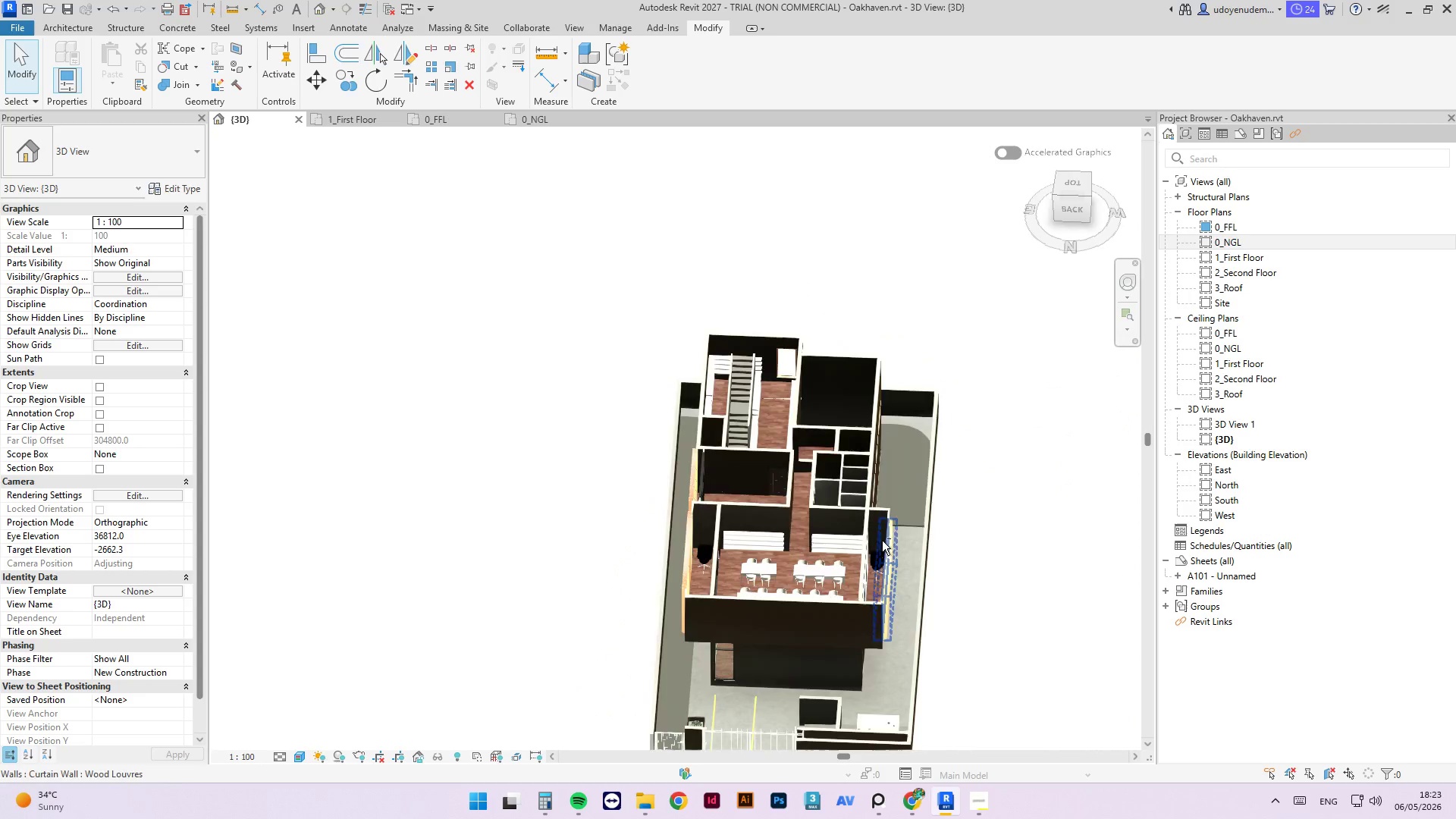 
key(Escape)
 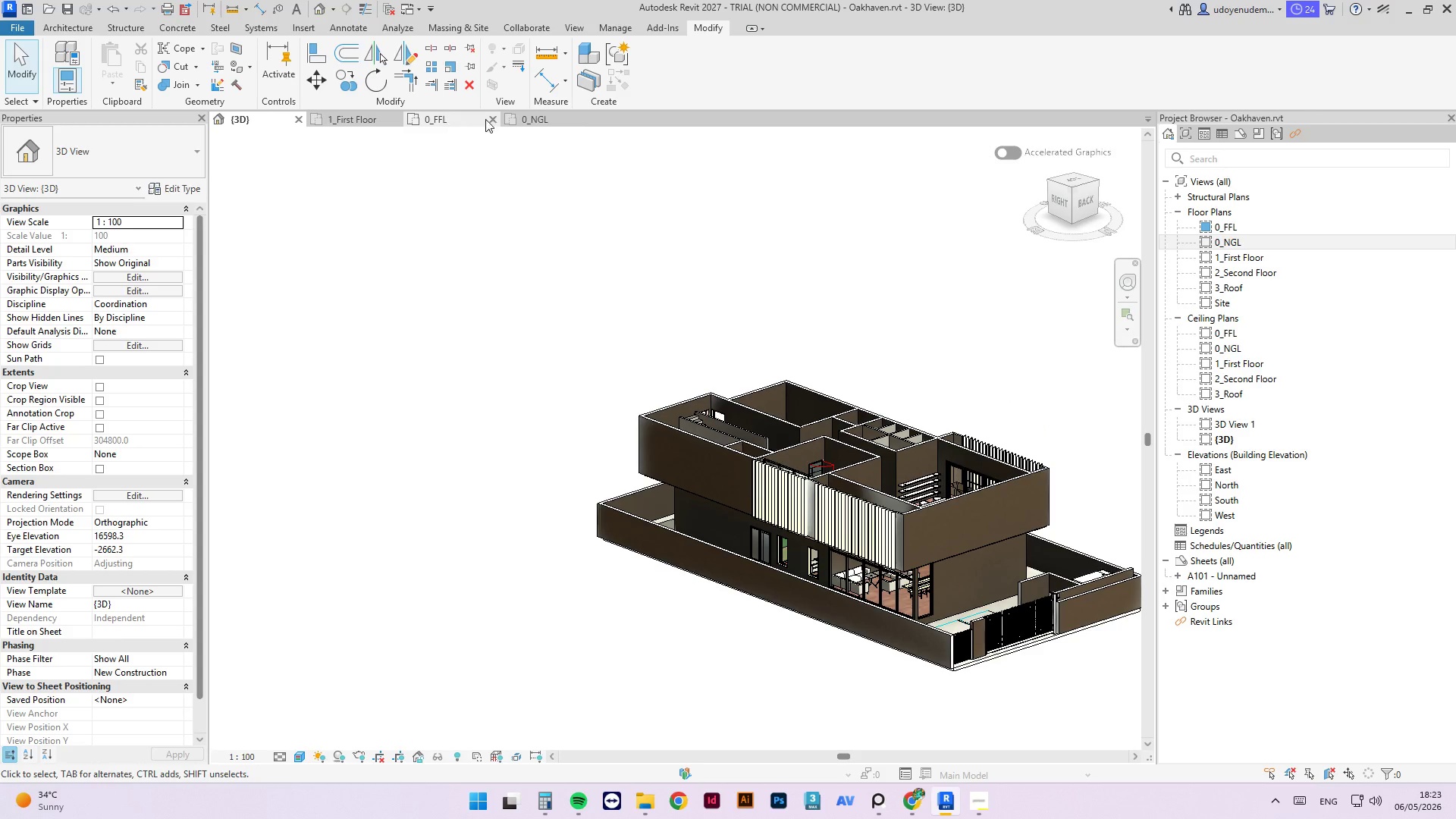 
left_click([528, 125])
 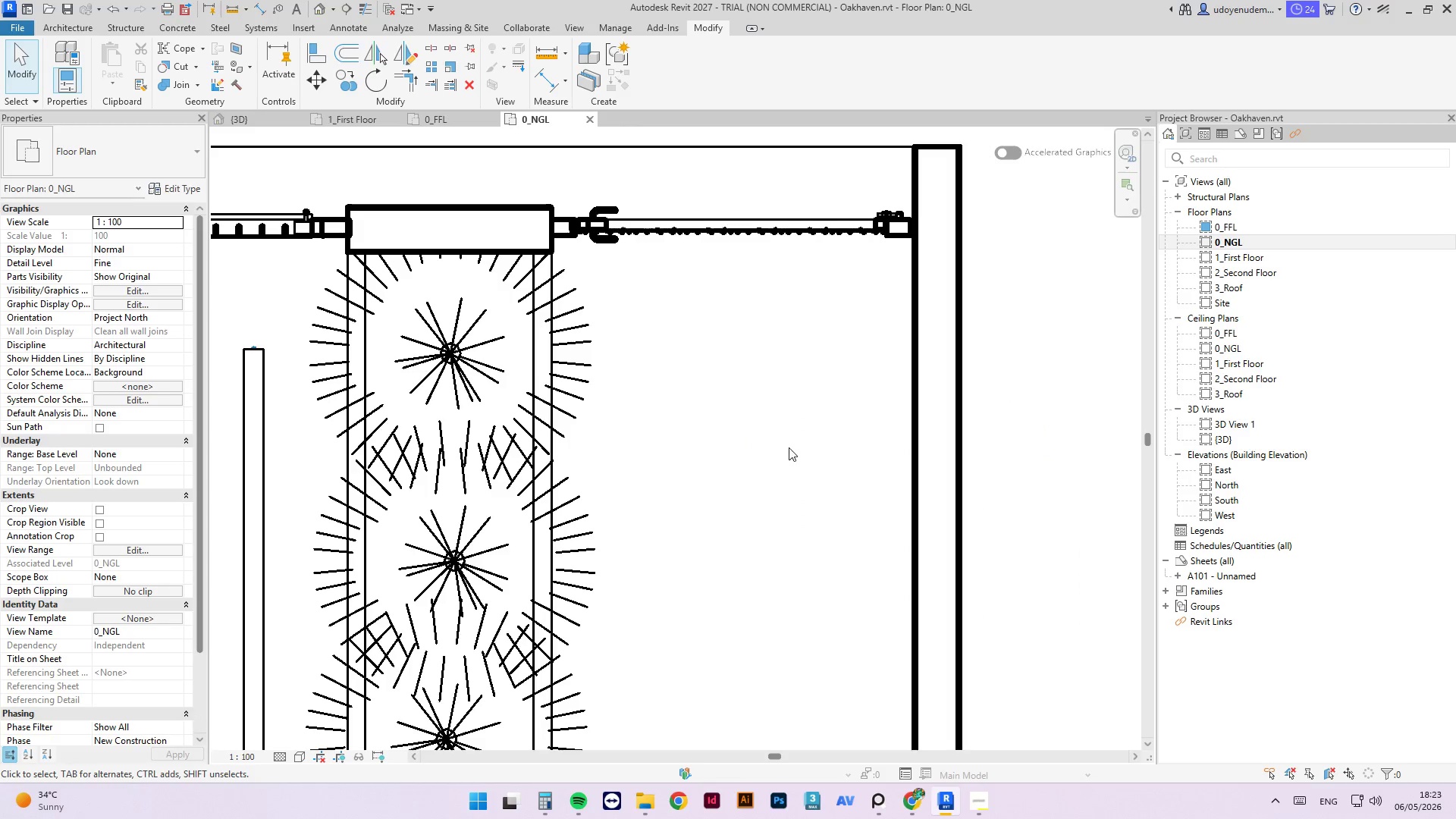 
scroll: coordinate [645, 587], scroll_direction: down, amount: 12.0
 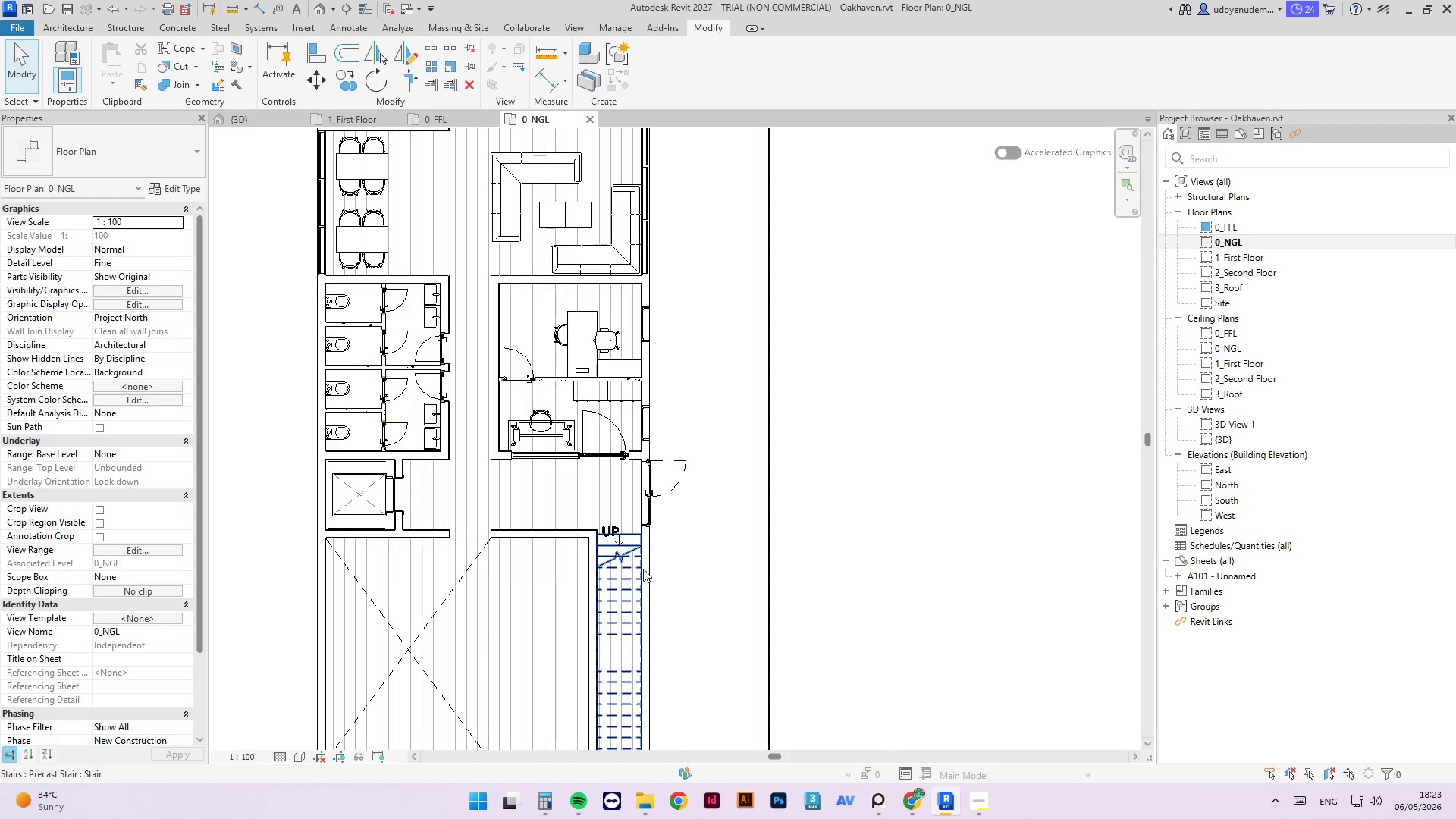 
scroll: coordinate [648, 486], scroll_direction: up, amount: 2.0
 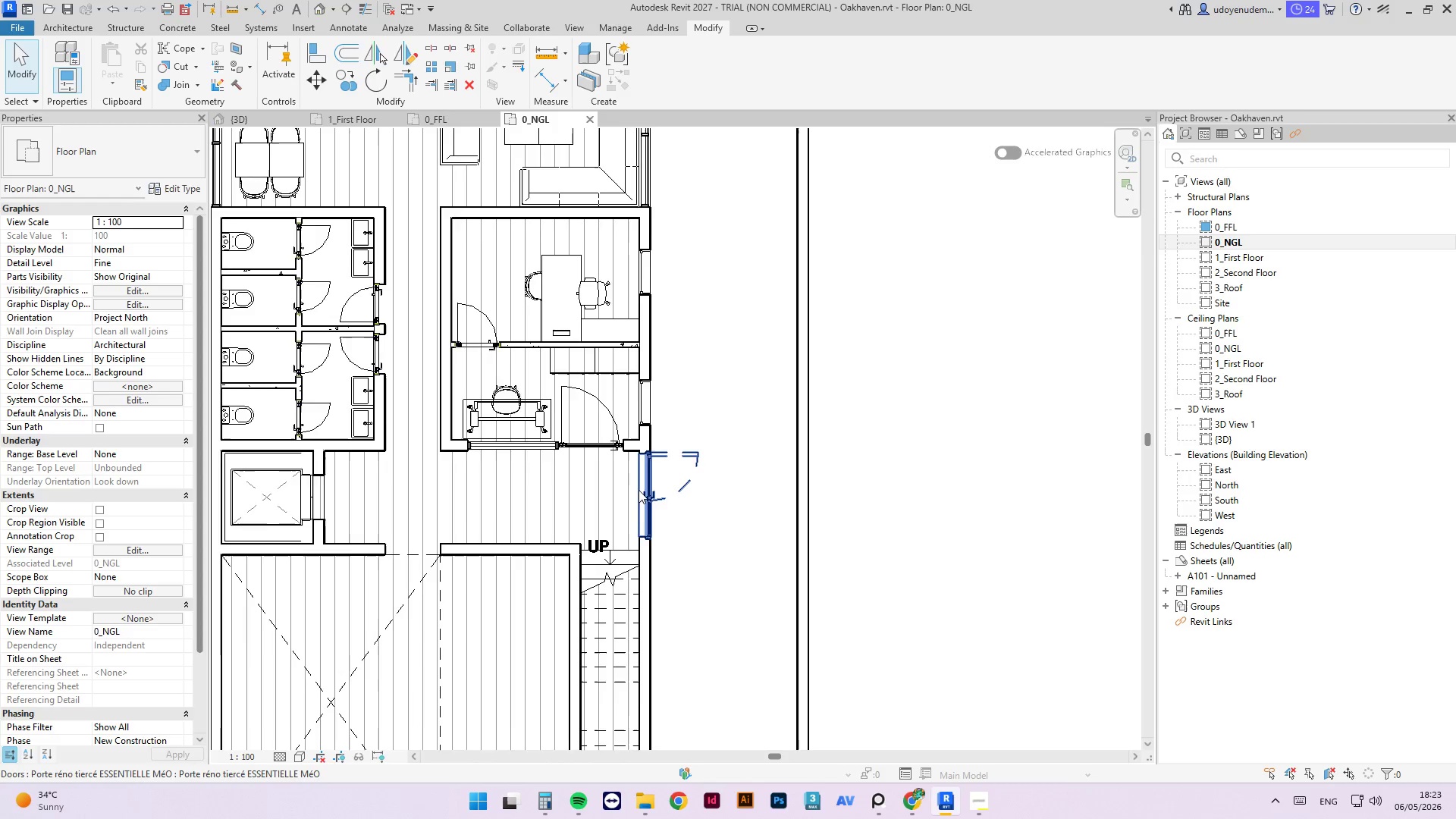 
scroll: coordinate [635, 522], scroll_direction: down, amount: 5.0
 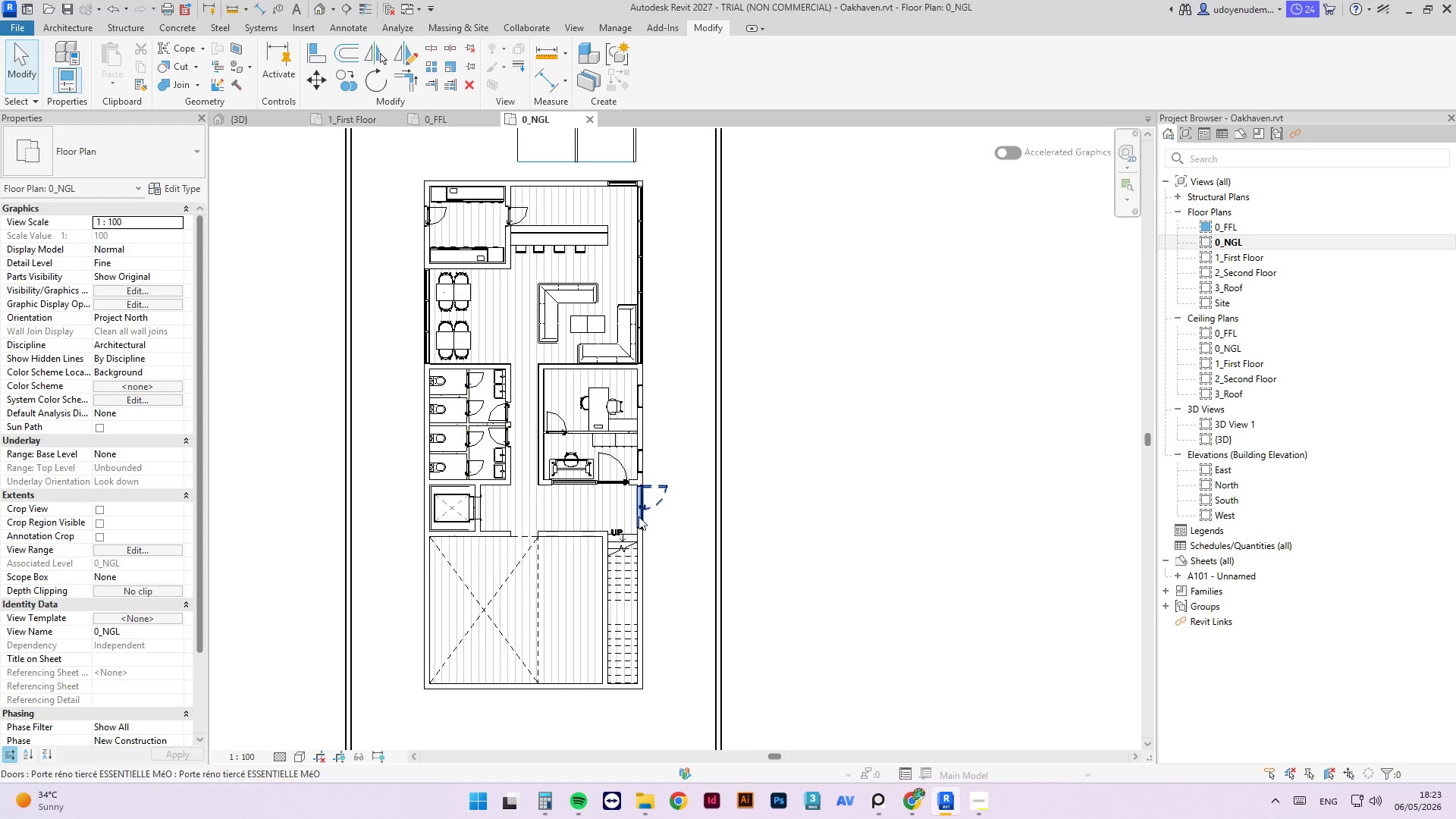 
scroll: coordinate [646, 478], scroll_direction: up, amount: 5.0
 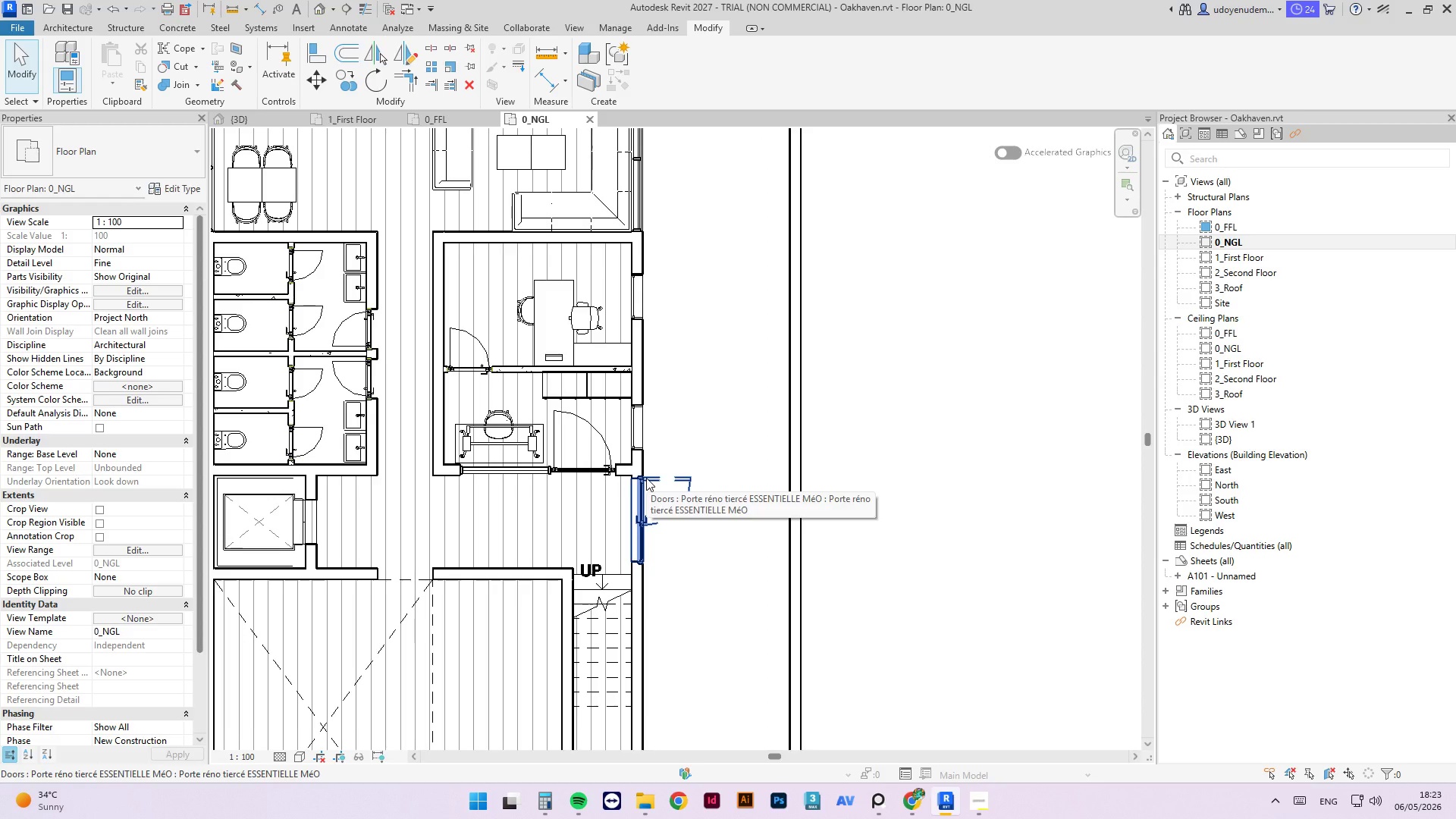 
scroll: coordinate [799, 663], scroll_direction: down, amount: 2.0
 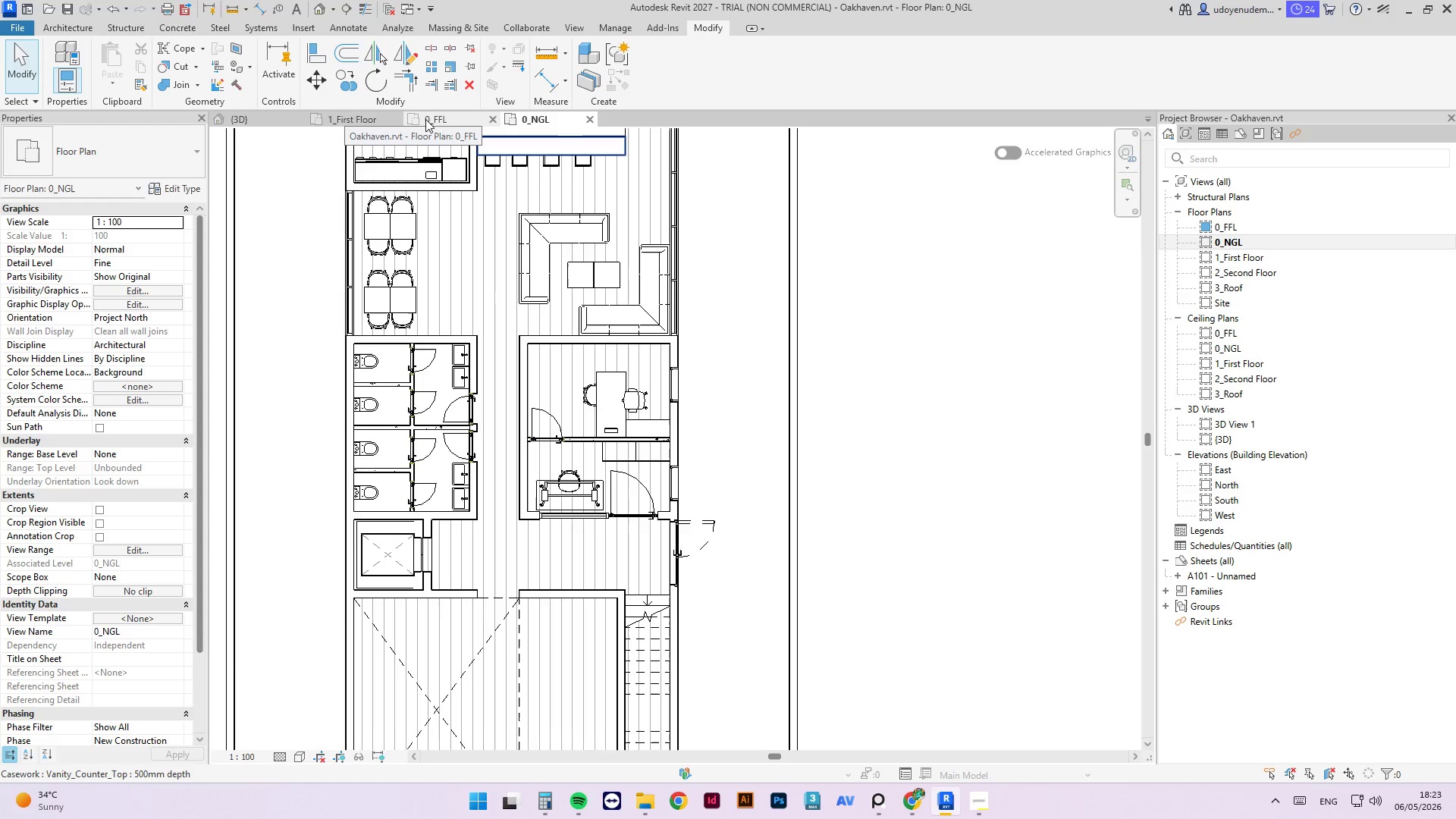 
left_click([461, 118])
 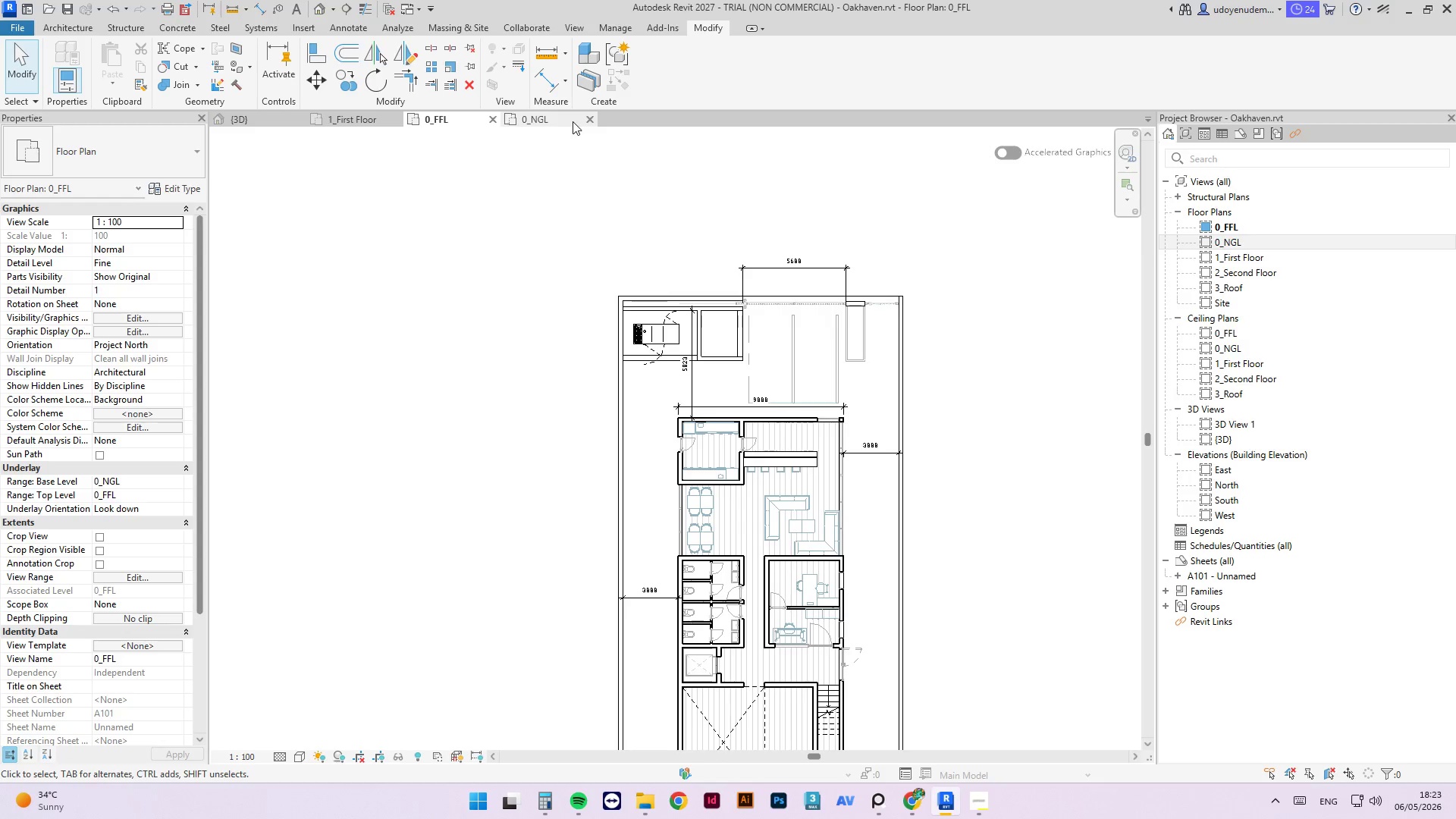 
left_click([591, 119])
 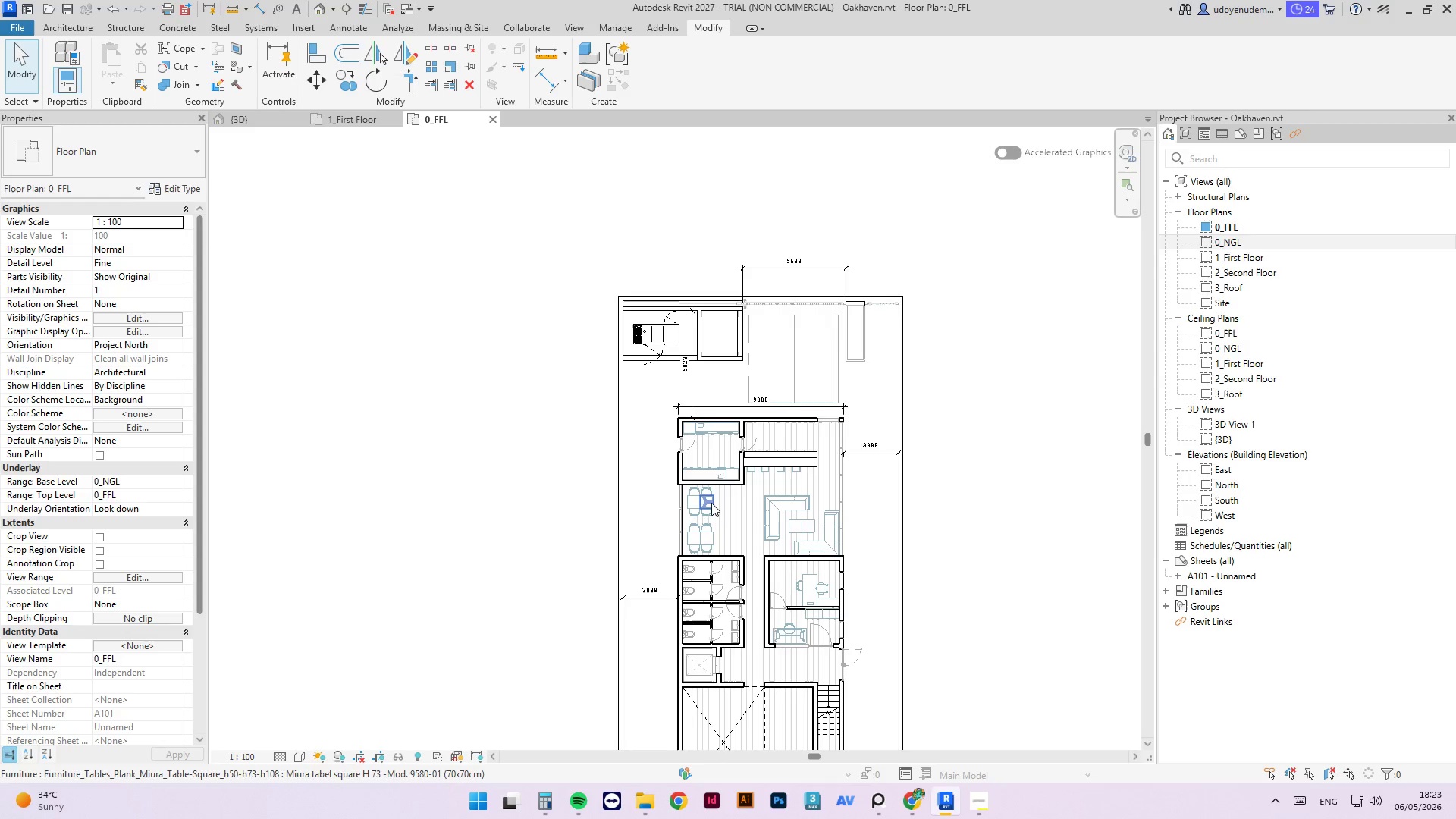 
scroll: coordinate [742, 377], scroll_direction: down, amount: 3.0
 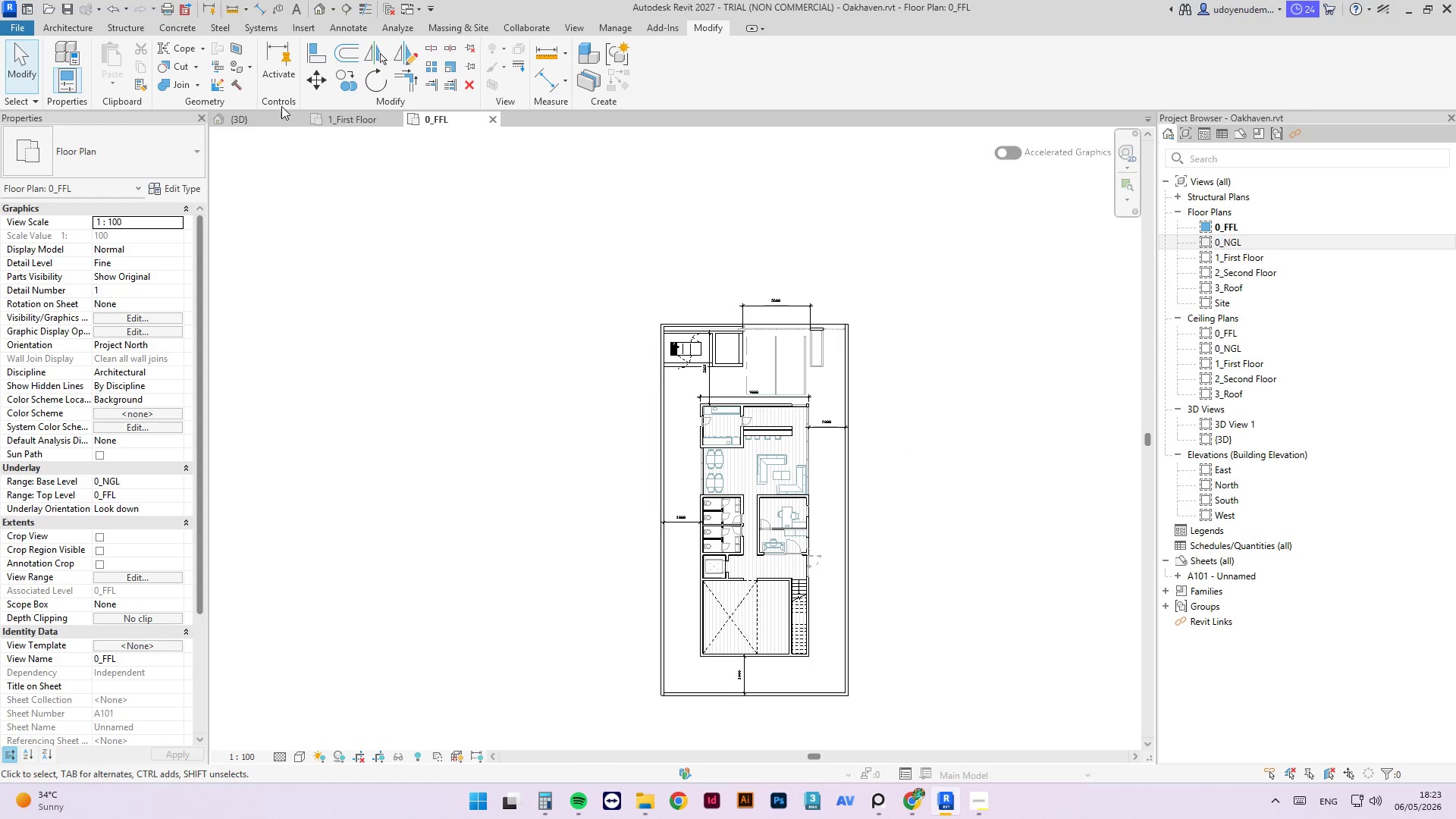 
left_click([256, 116])
 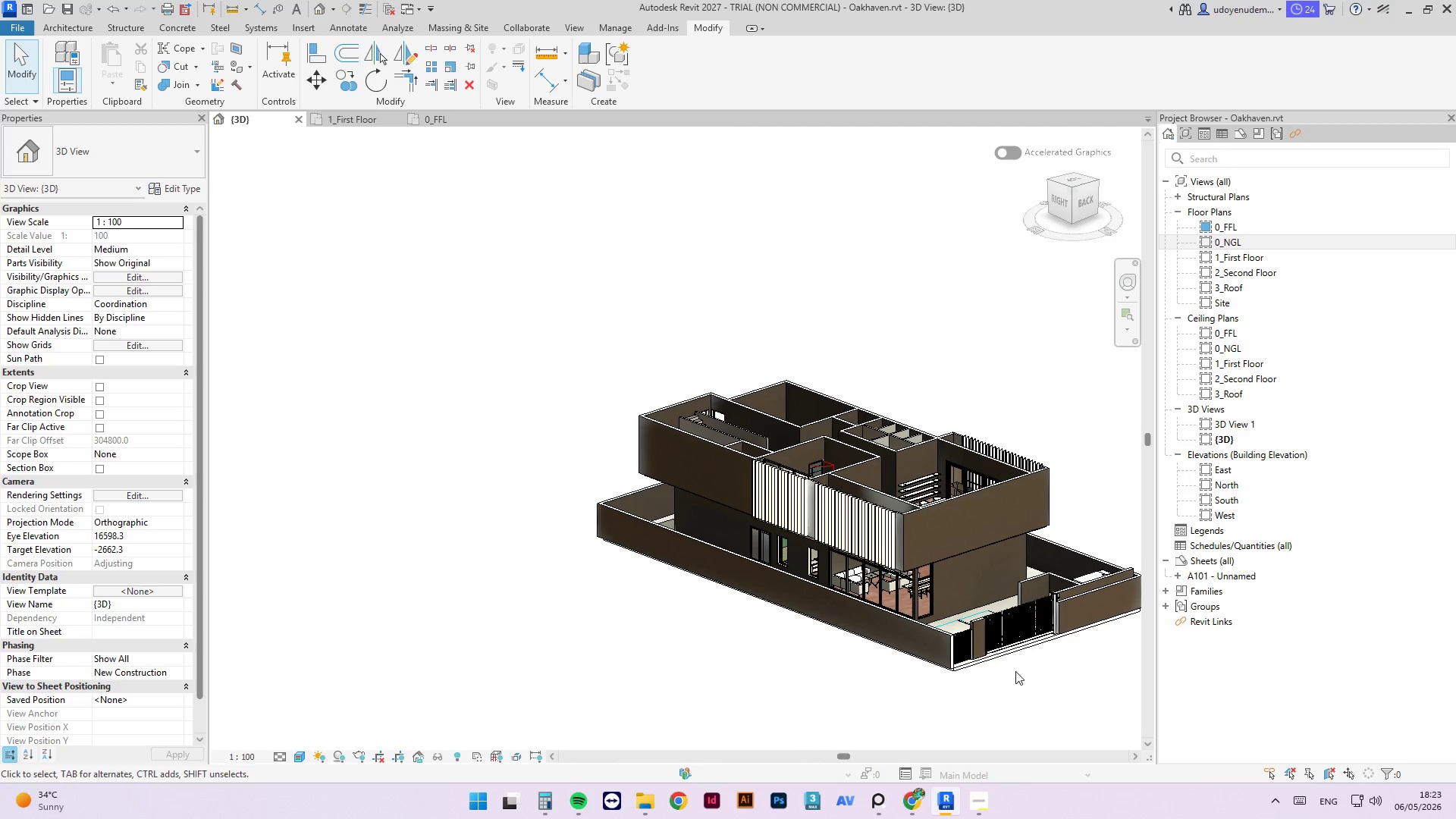 
hold_key(key=ShiftLeft, duration=0.69)
 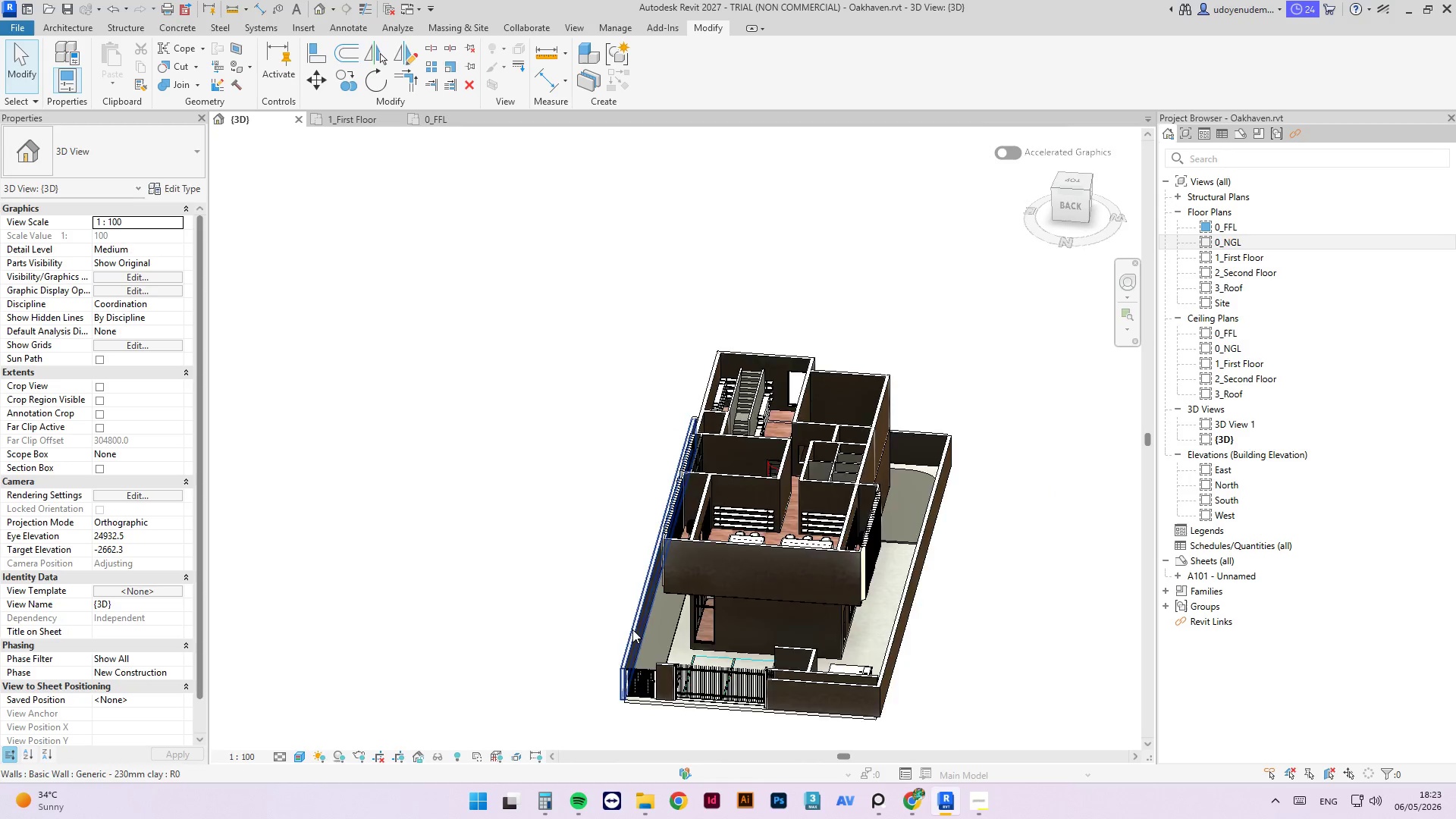 
scroll: coordinate [642, 644], scroll_direction: up, amount: 3.0
 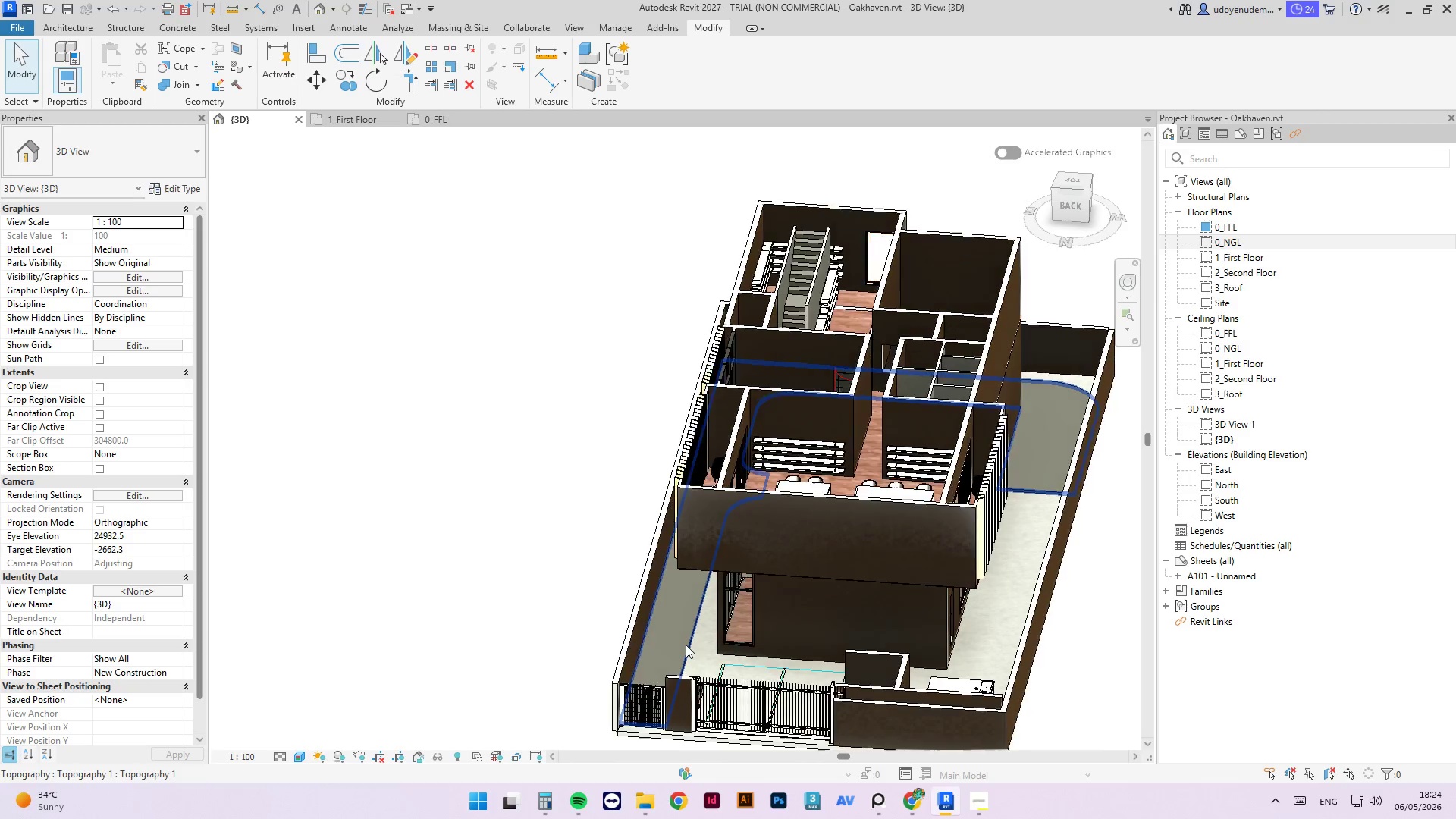 
left_click([686, 644])
 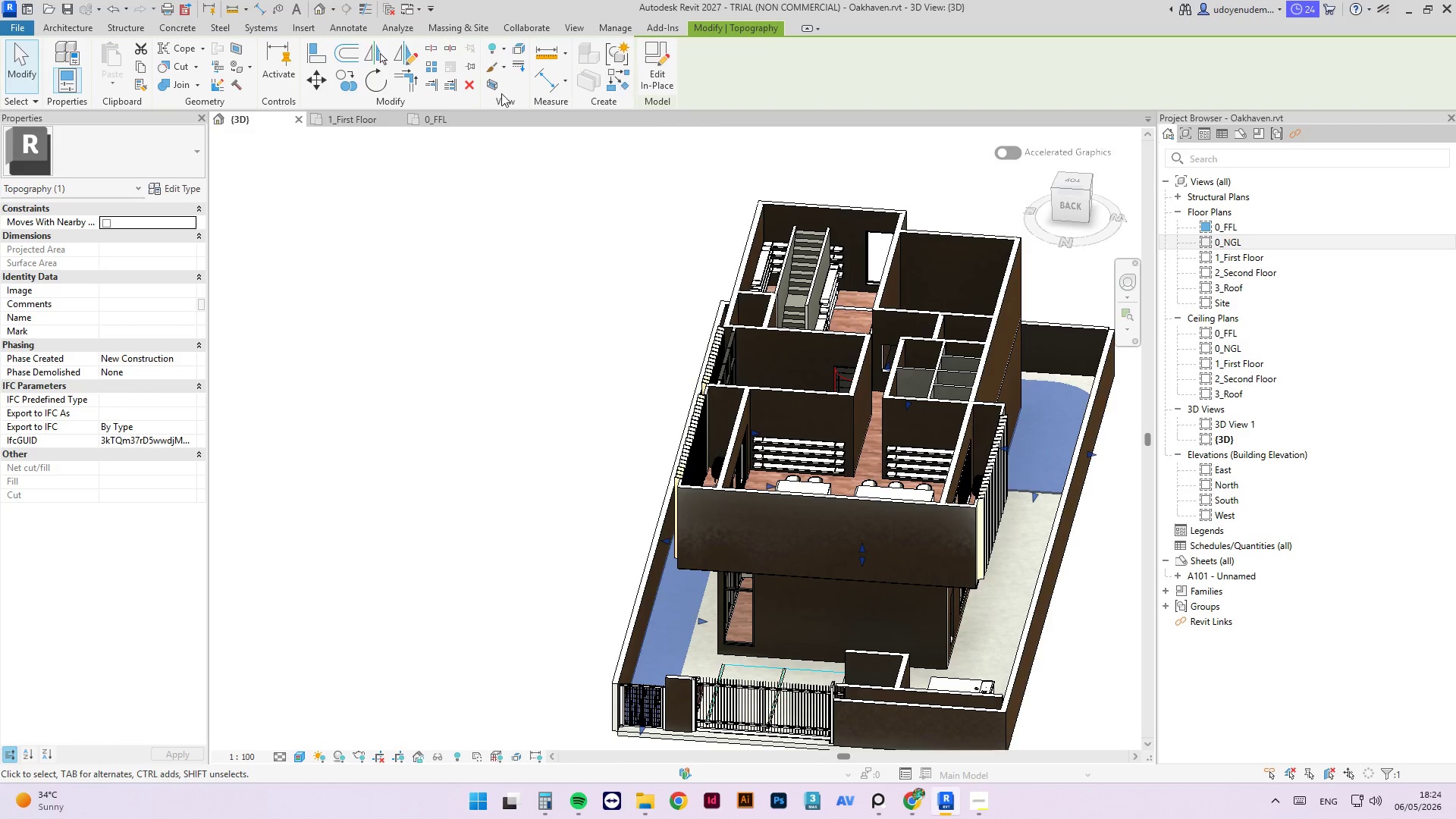 
left_click([416, 115])
 